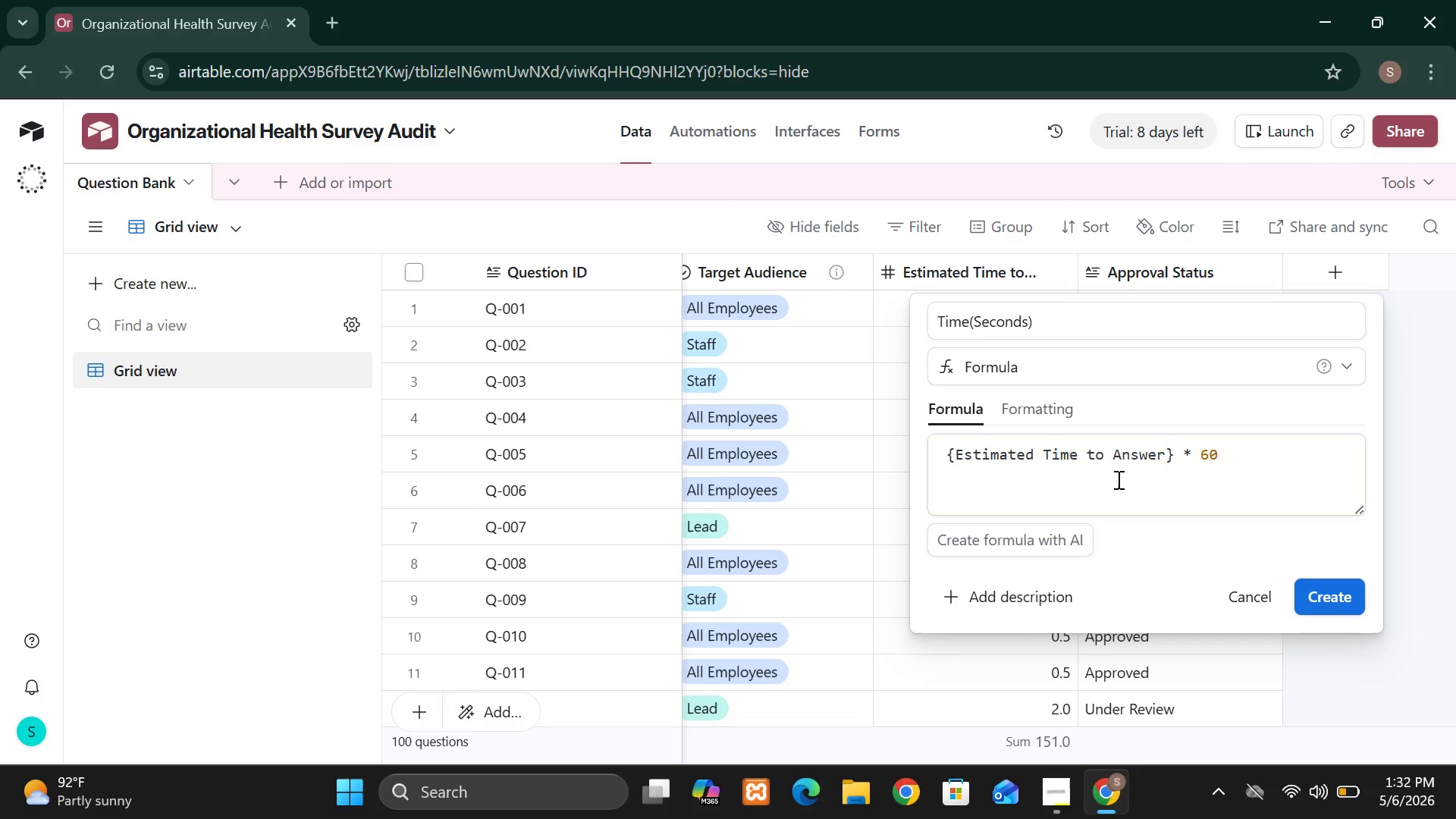 
wait(16.61)
 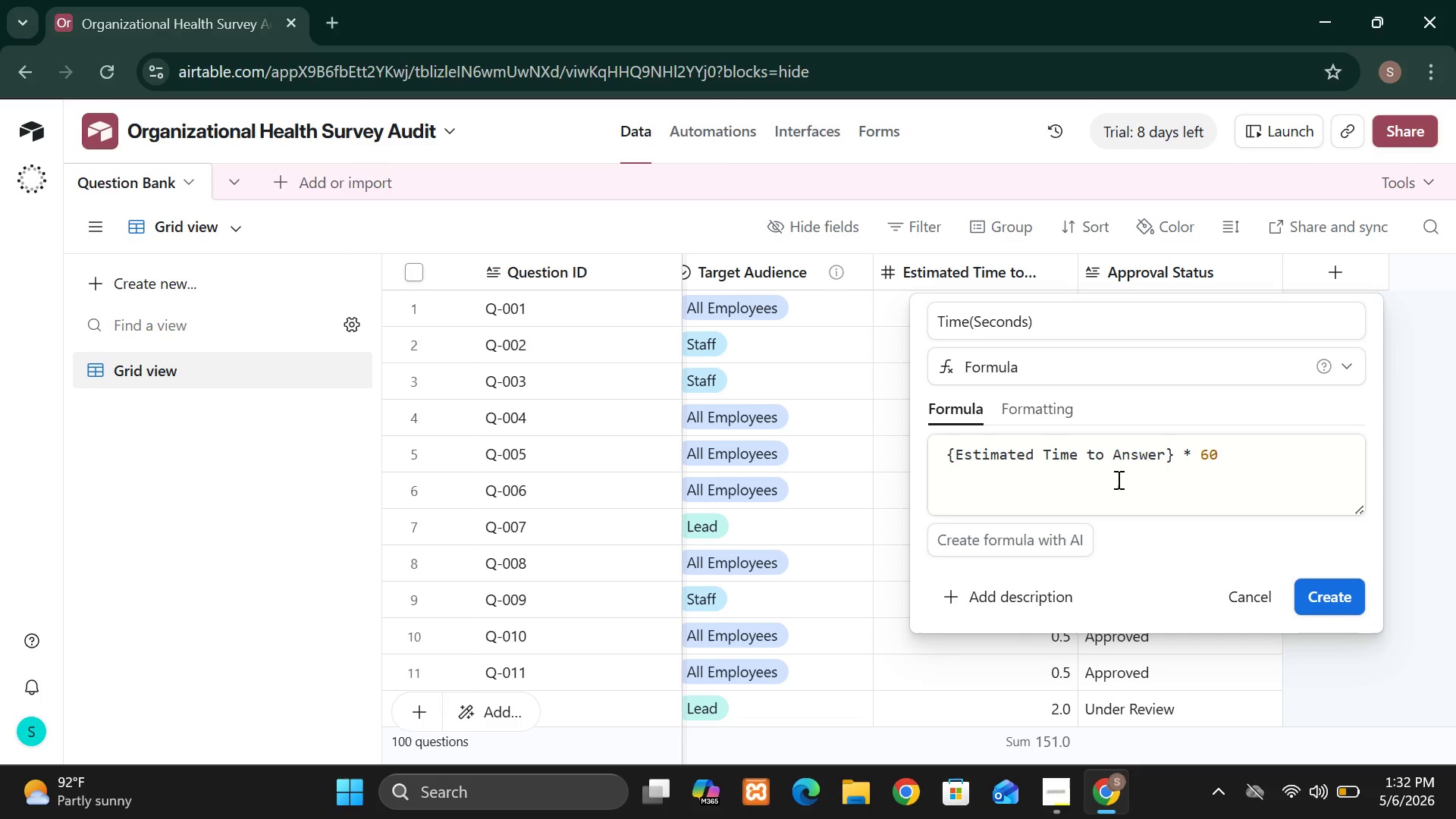 
left_click([1062, 272])
 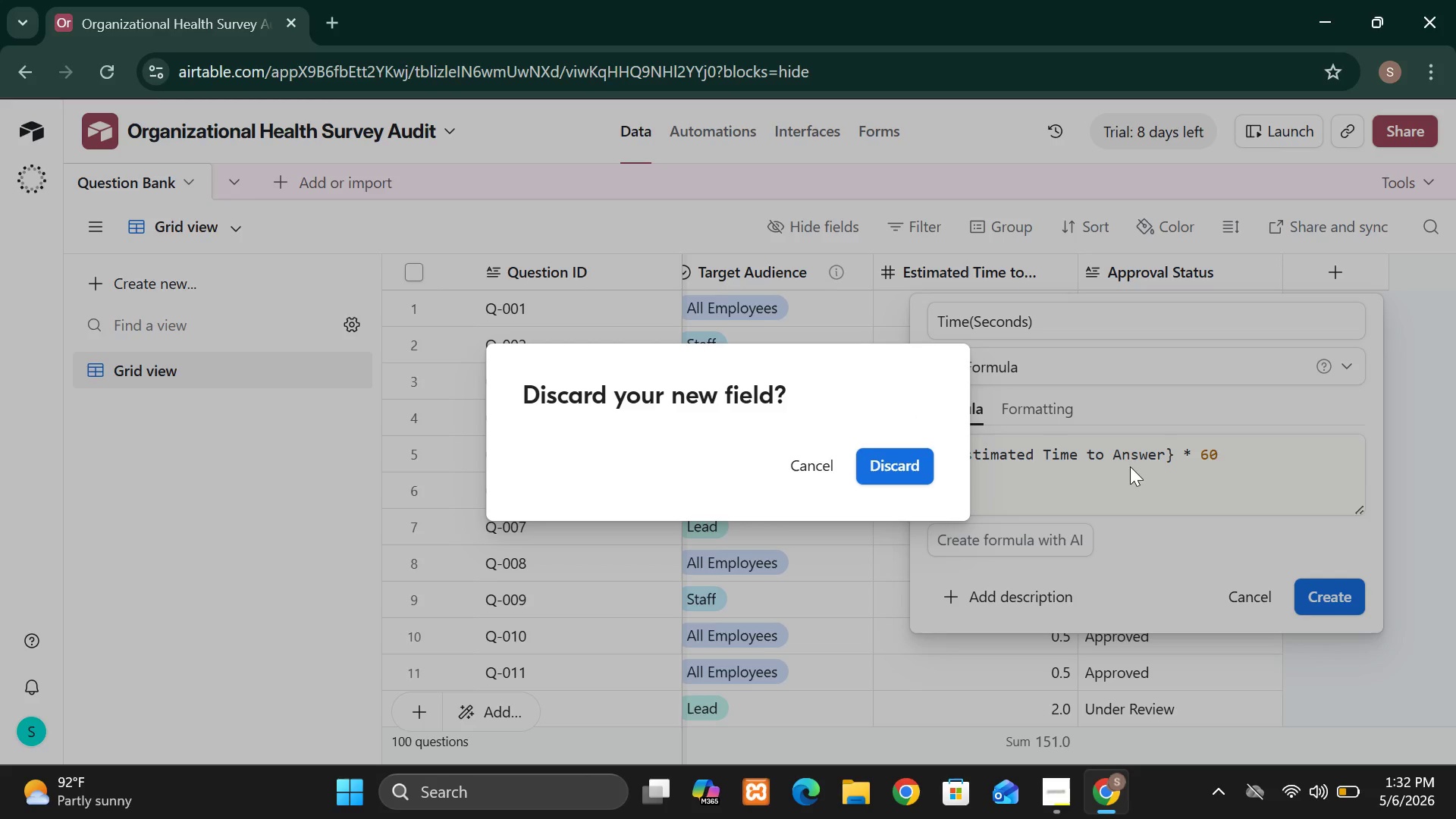 
left_click([1175, 466])
 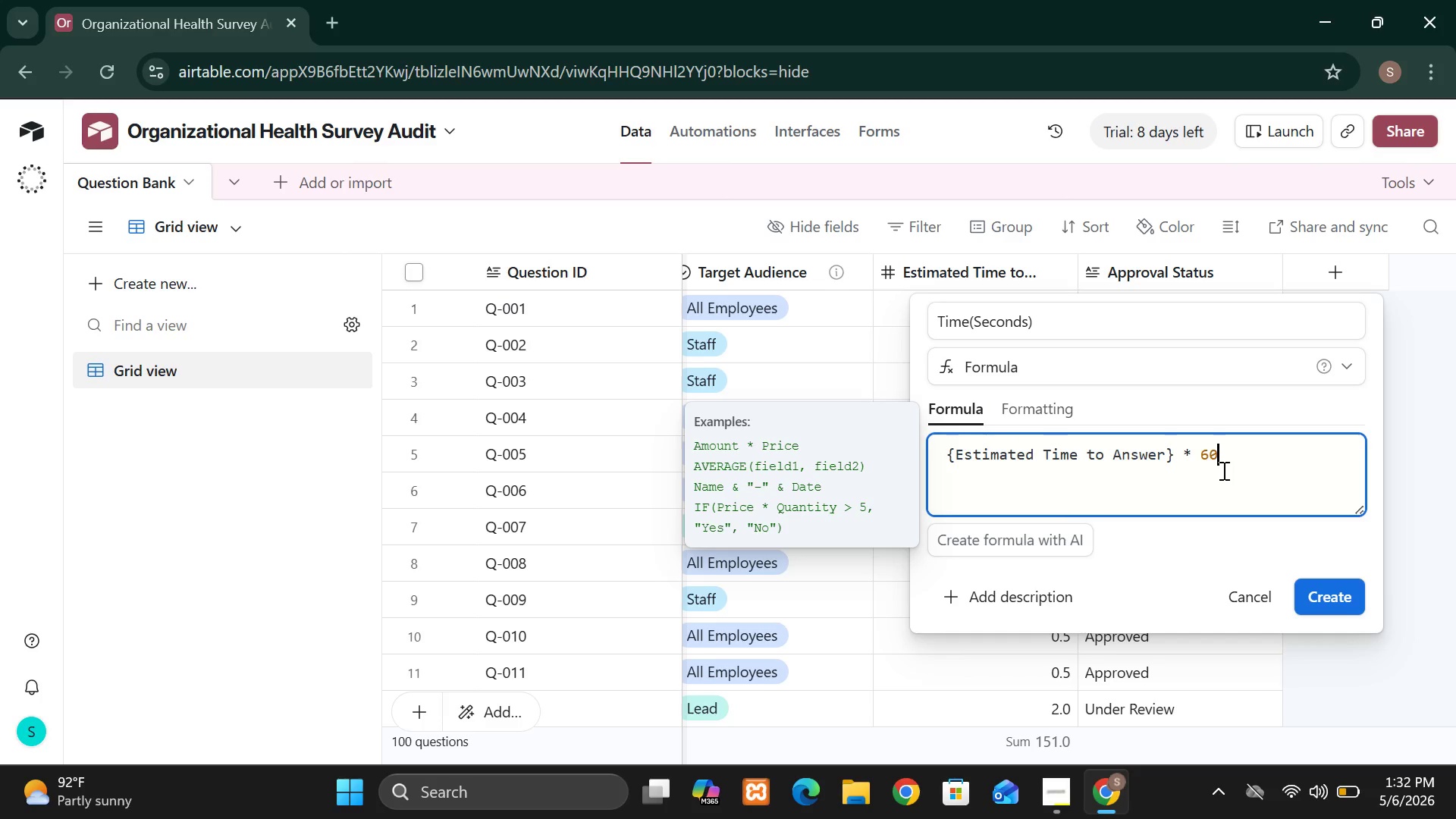 
double_click([1222, 470])
 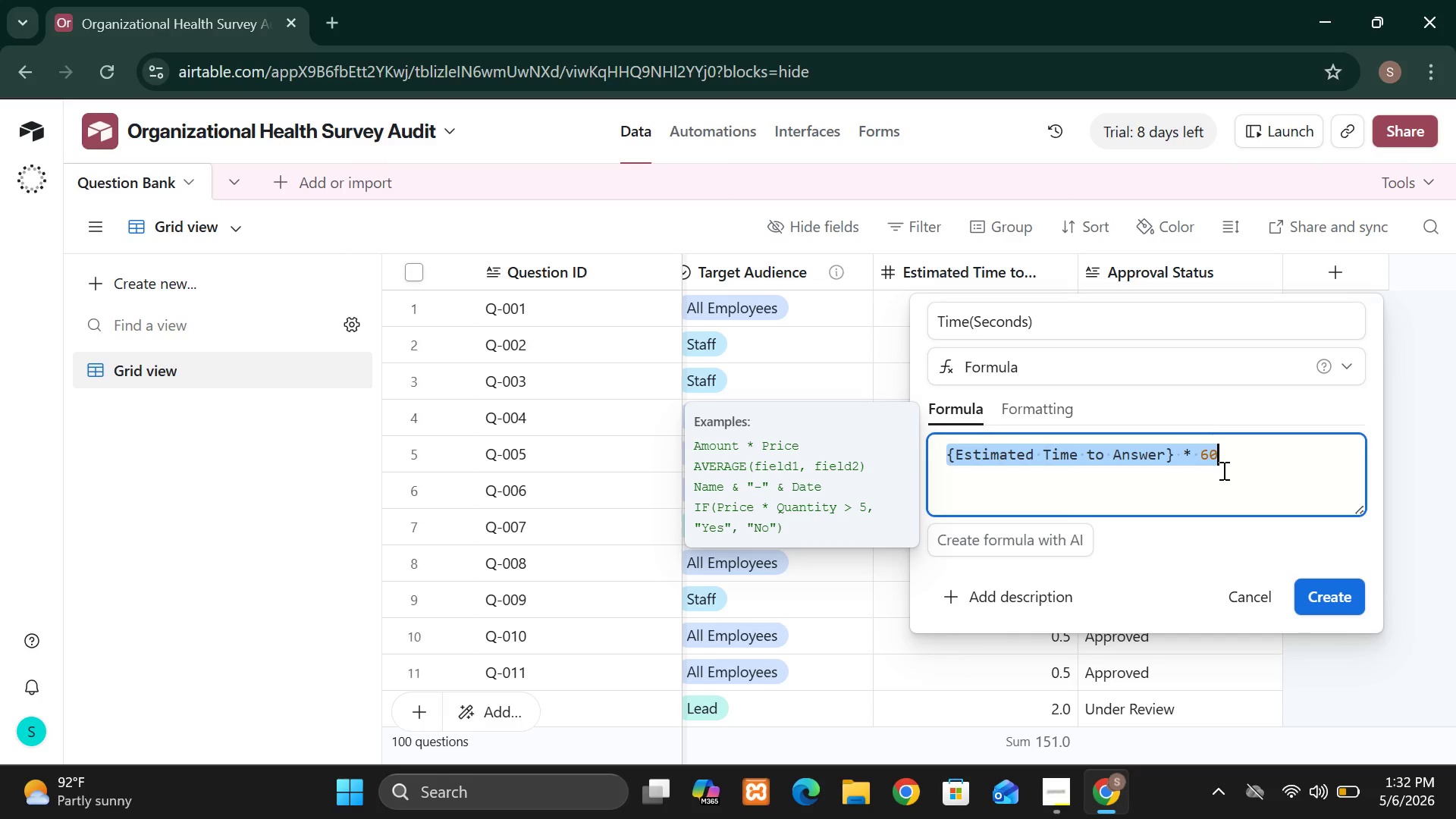 
triple_click([1222, 470])
 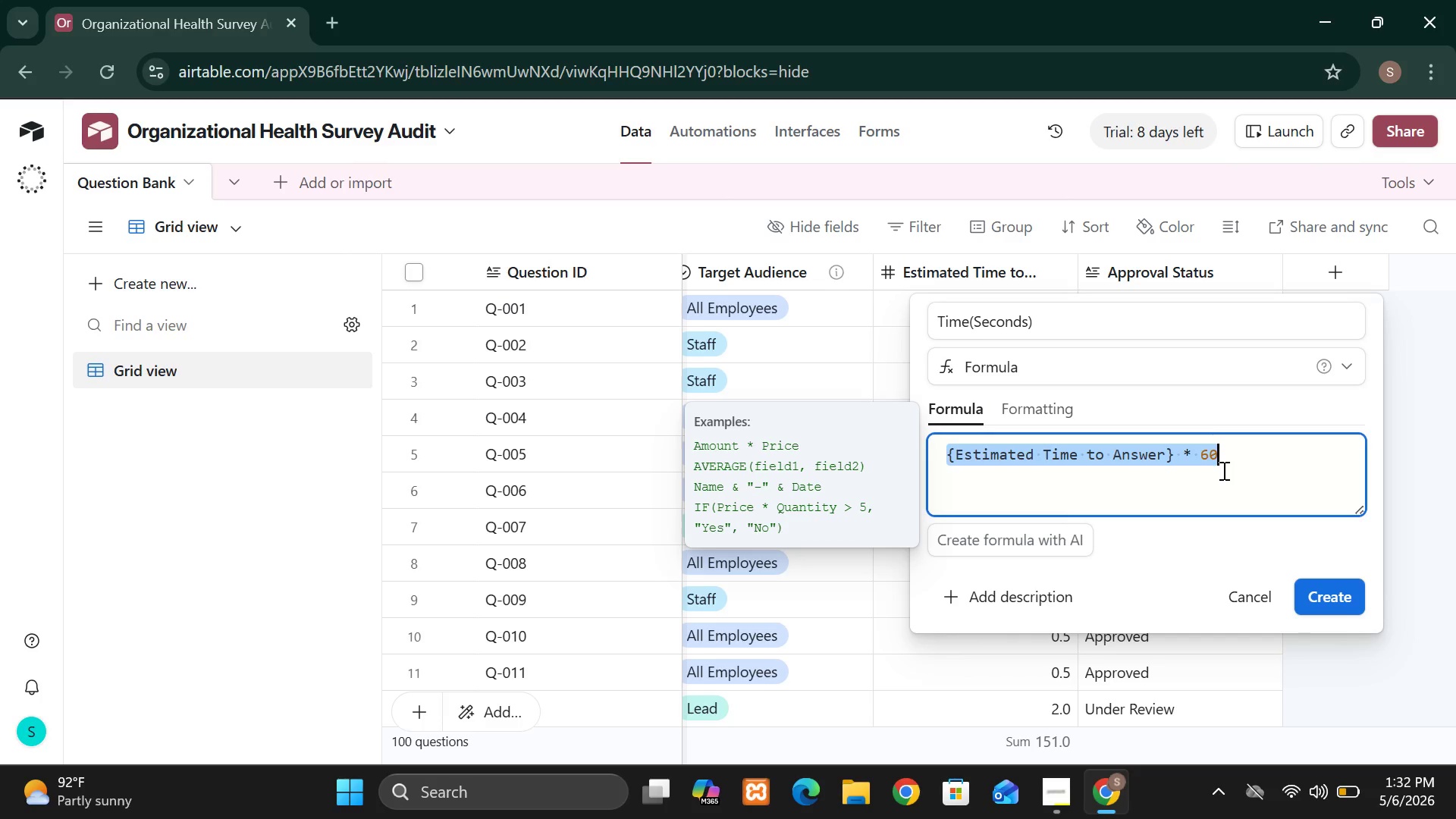 
key(Control+X)
 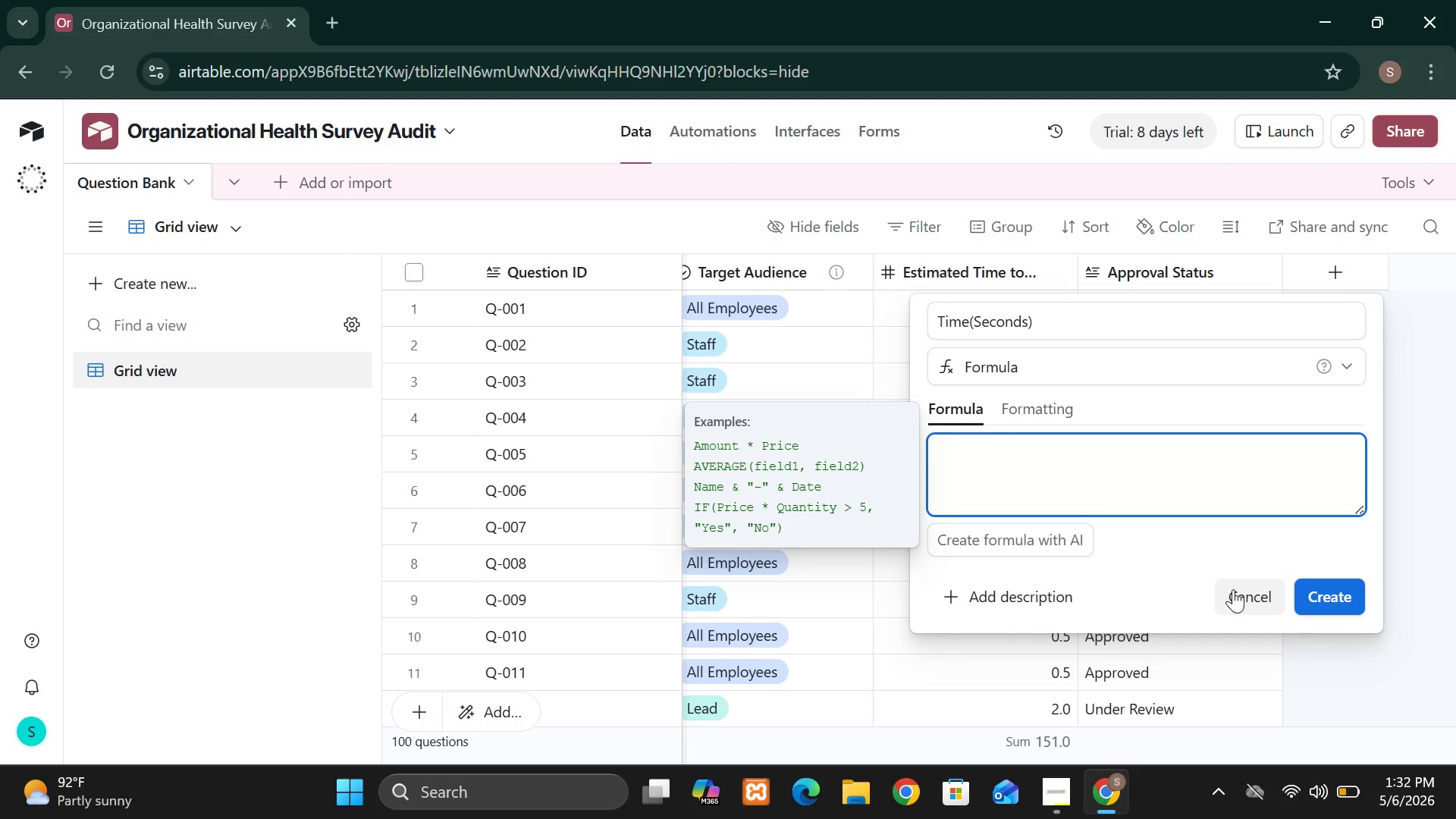 
left_click([1246, 593])
 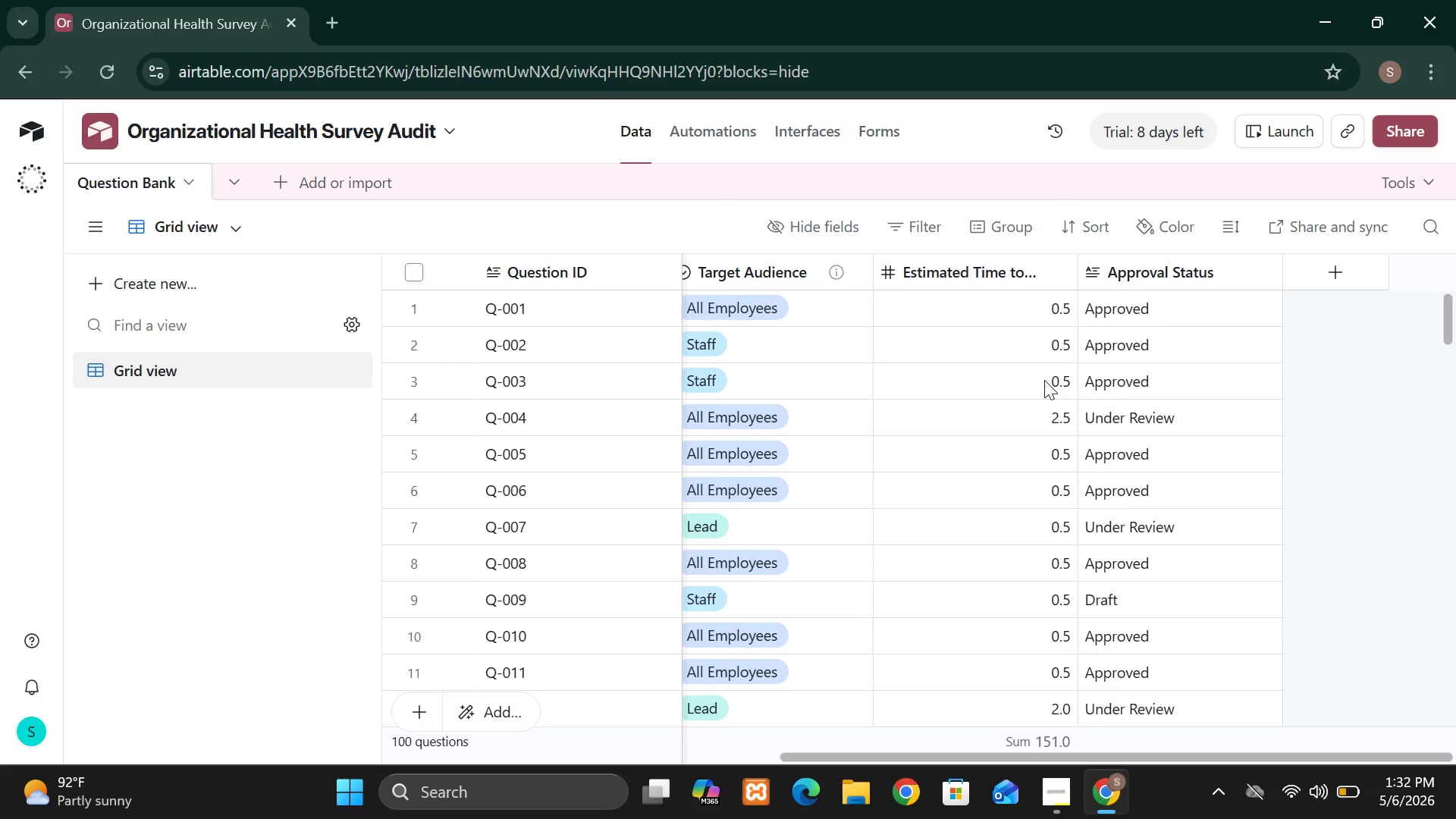 
left_click([1044, 380])
 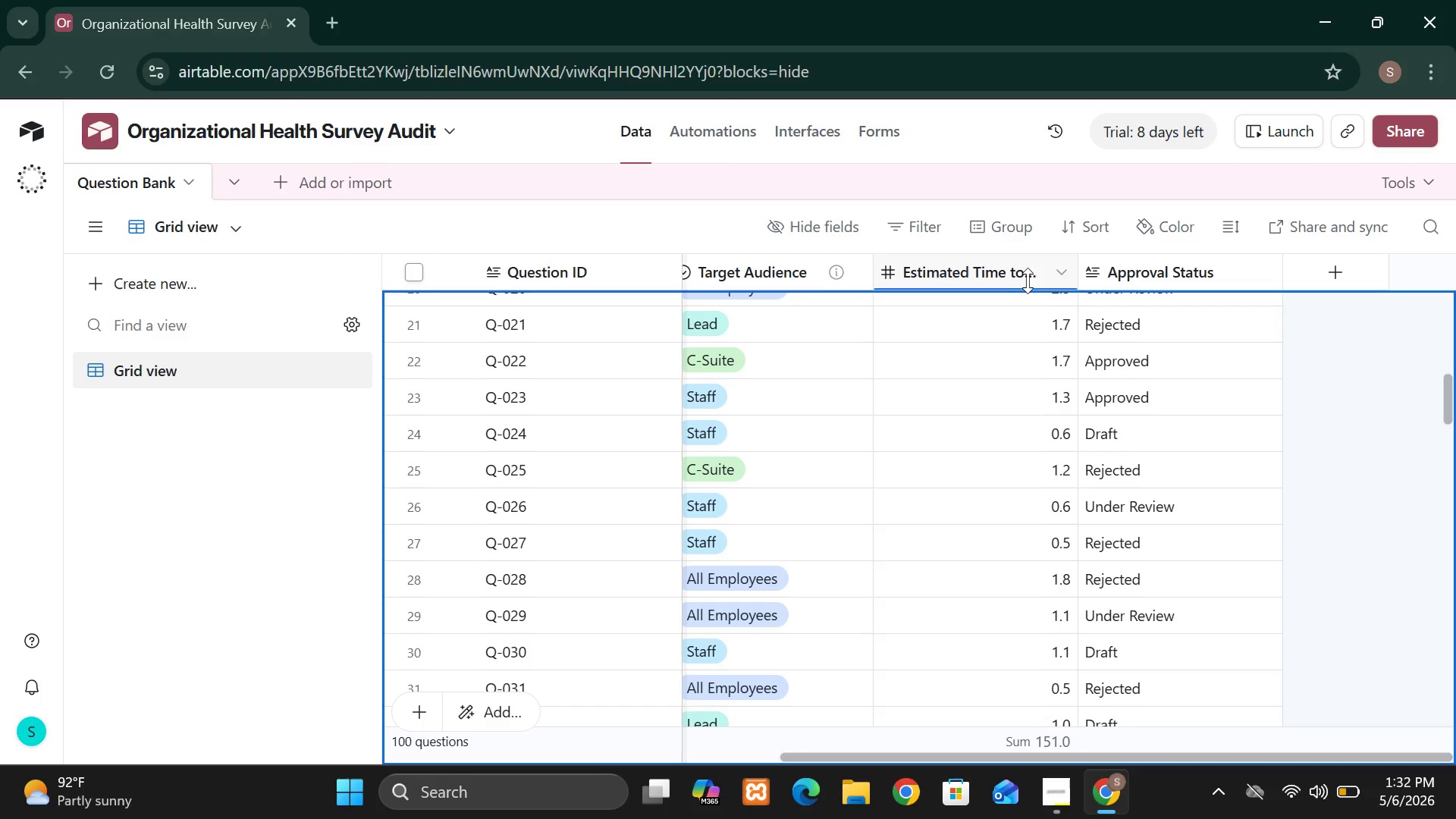 
left_click([1023, 276])
 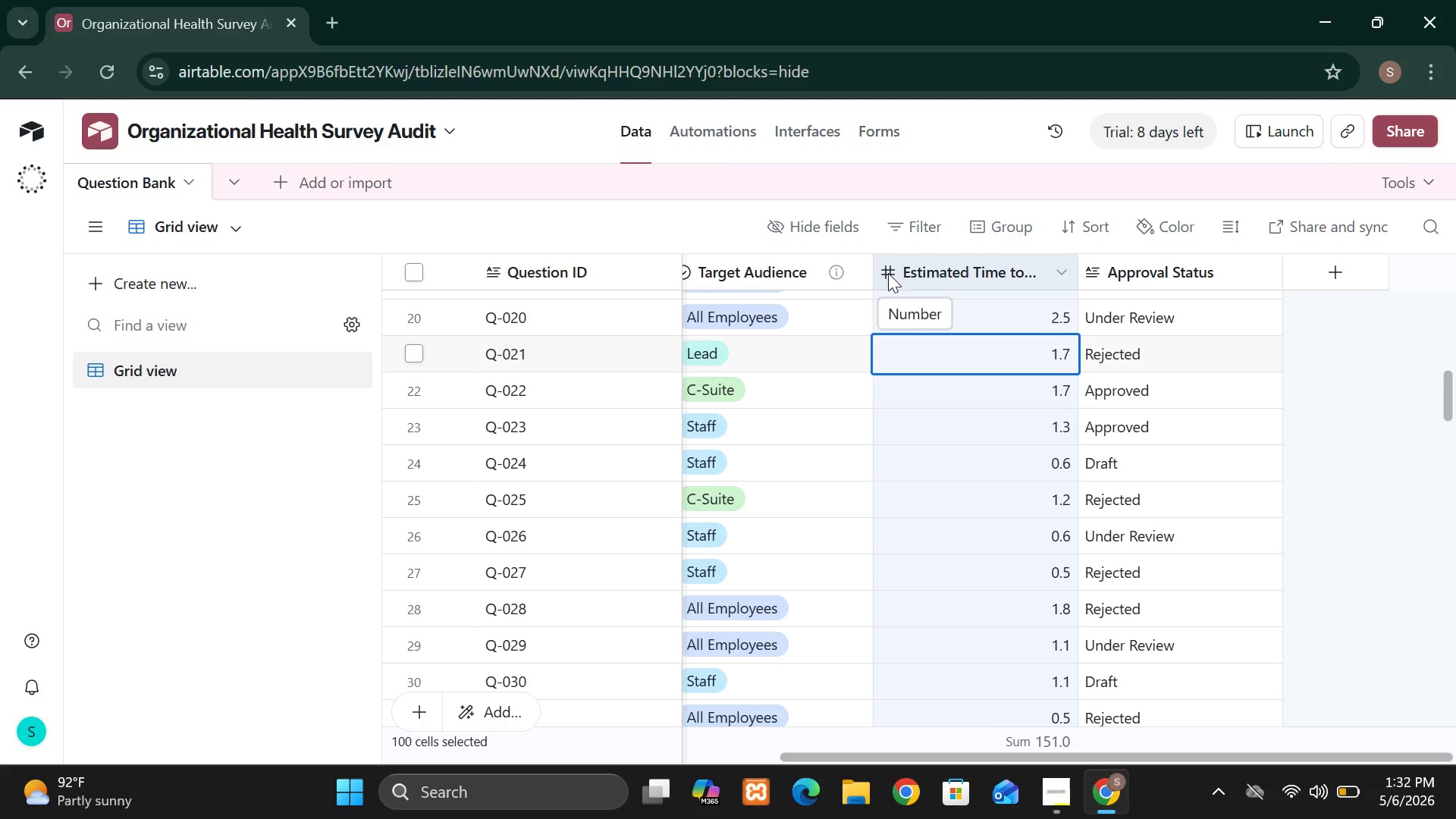 
double_click([888, 273])
 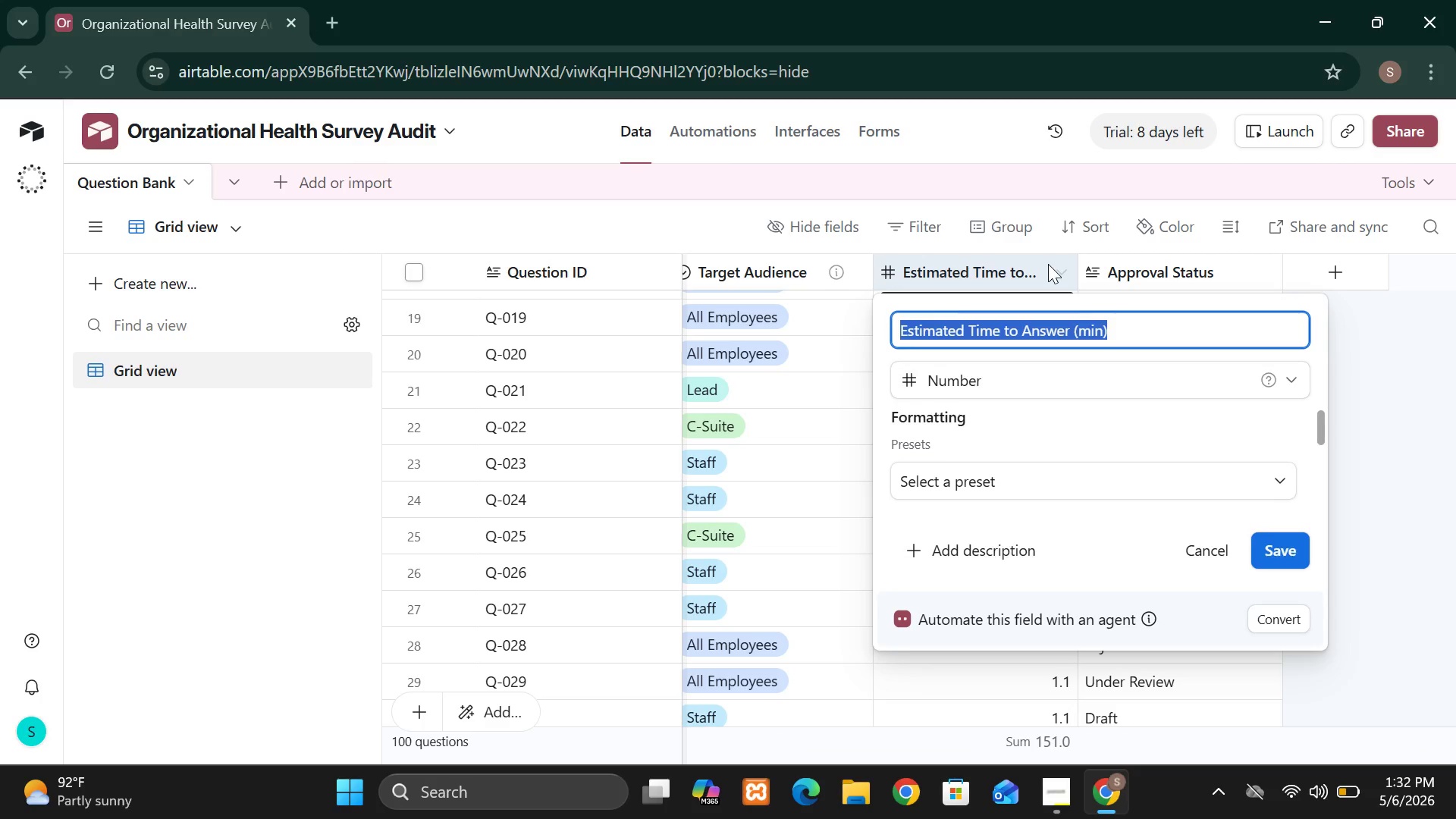 
left_click([1048, 264])
 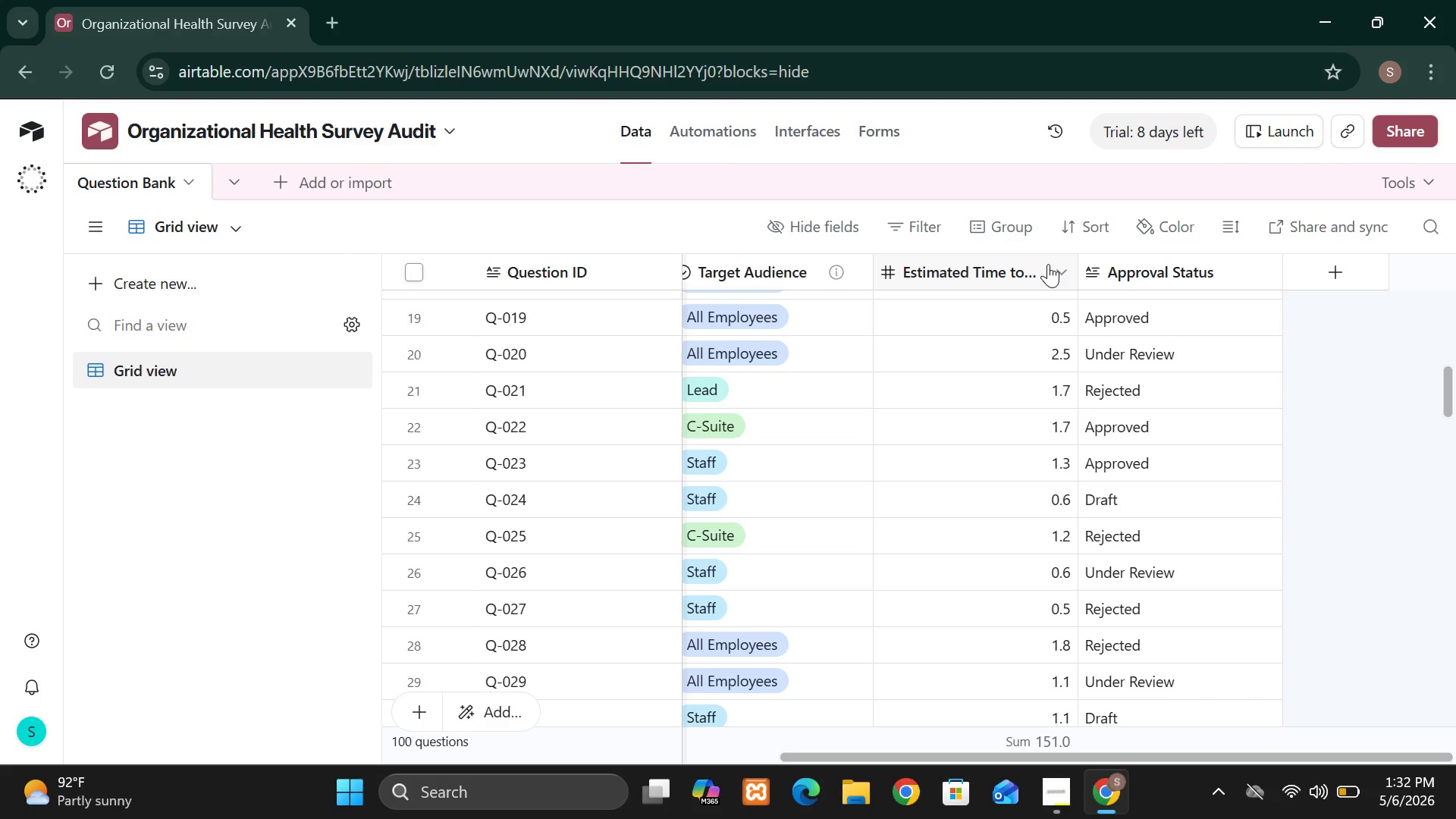 
left_click([1048, 264])
 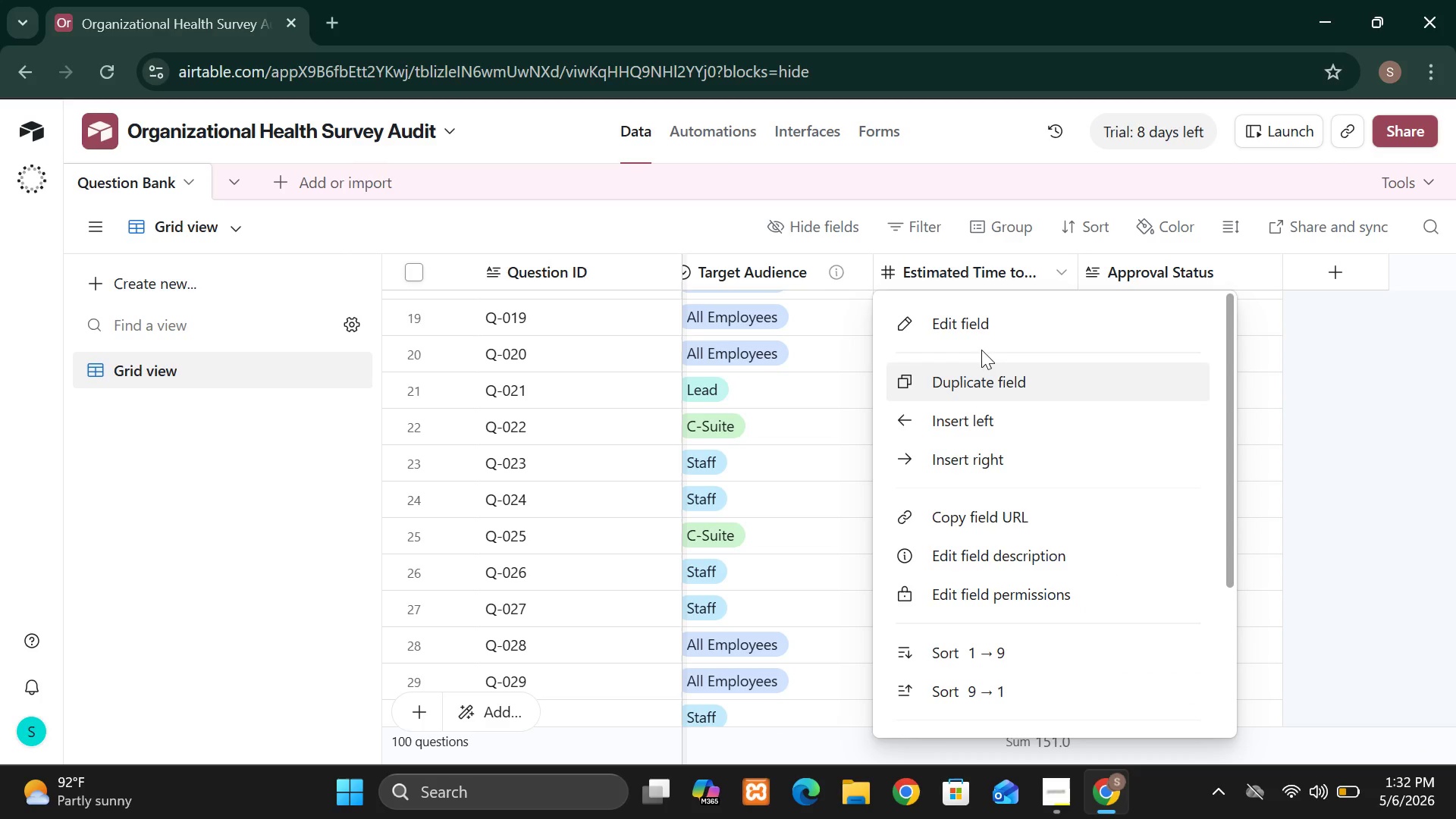 
left_click([994, 318])
 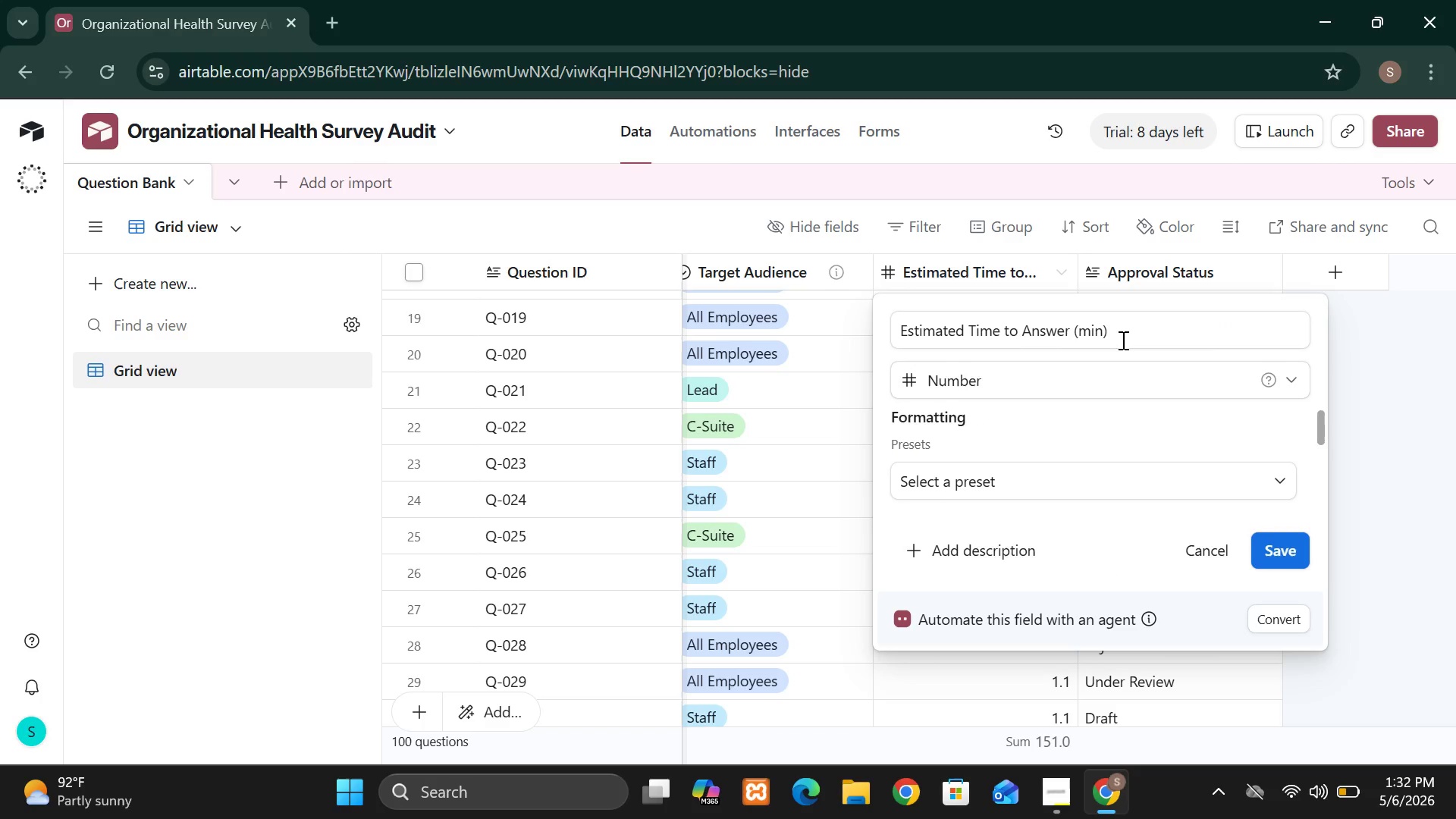 
left_click([1122, 340])
 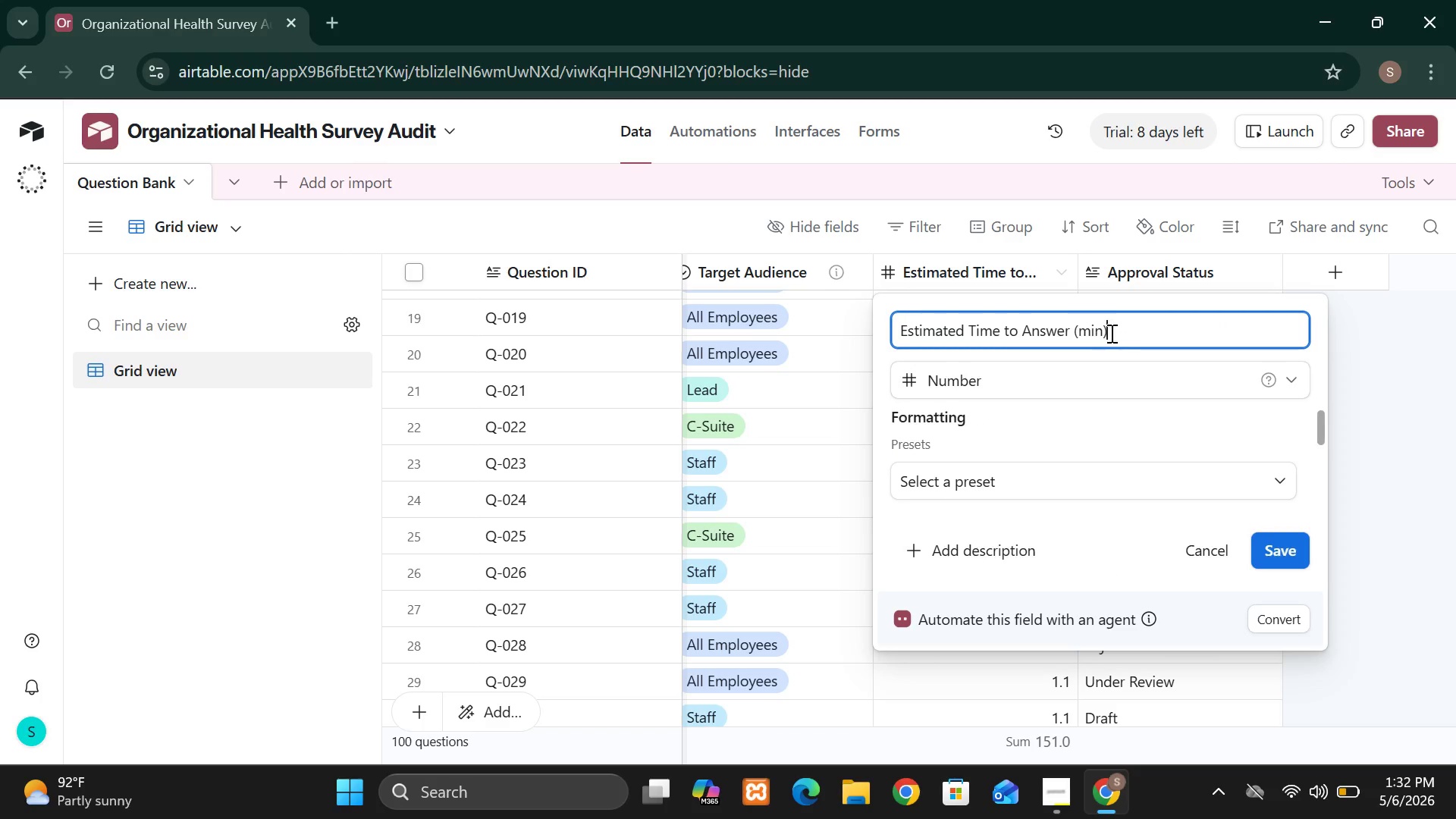 
left_click_drag(start_coordinate=[1112, 333], to_coordinate=[1073, 334])
 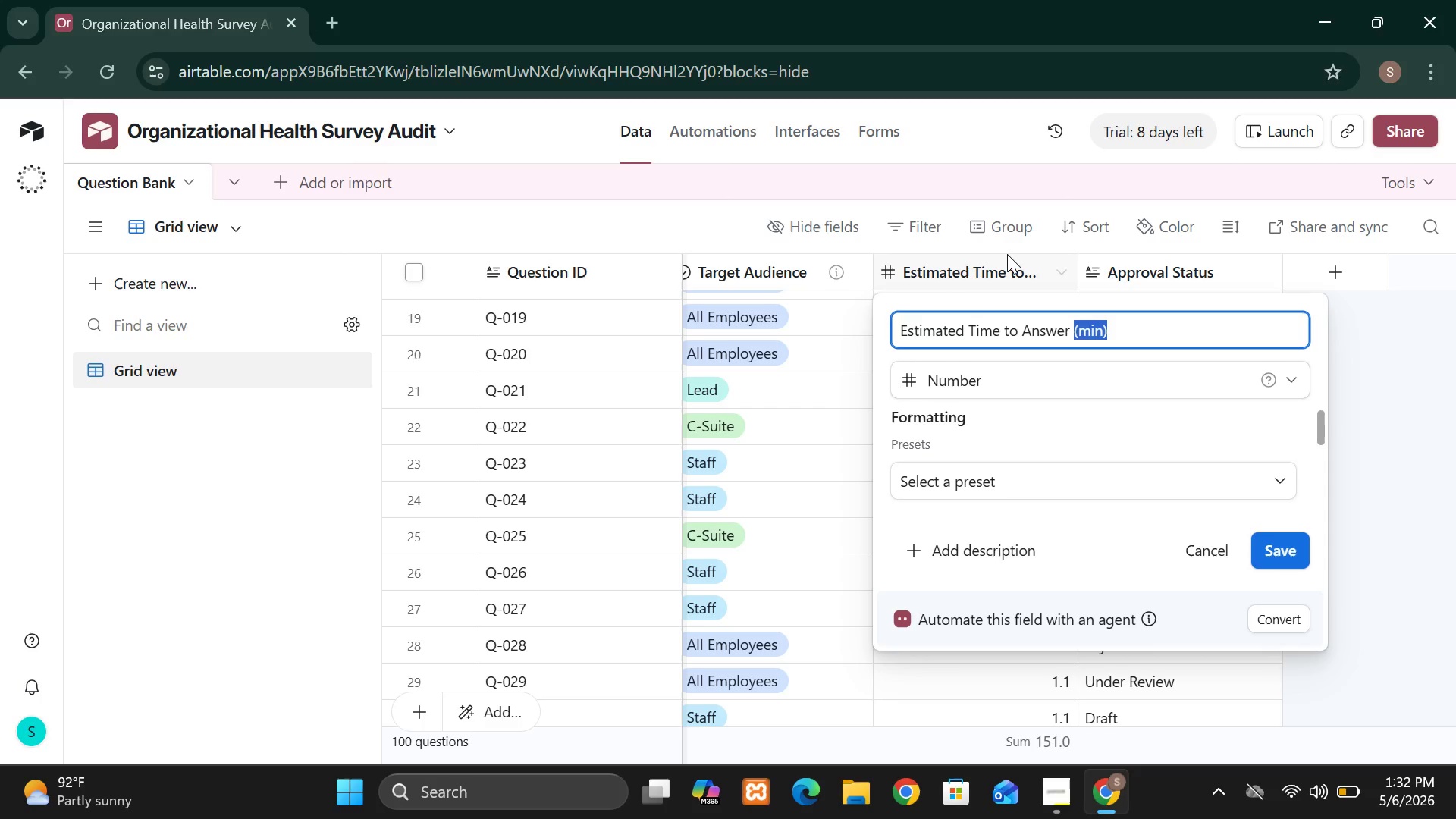 
wait(7.36)
 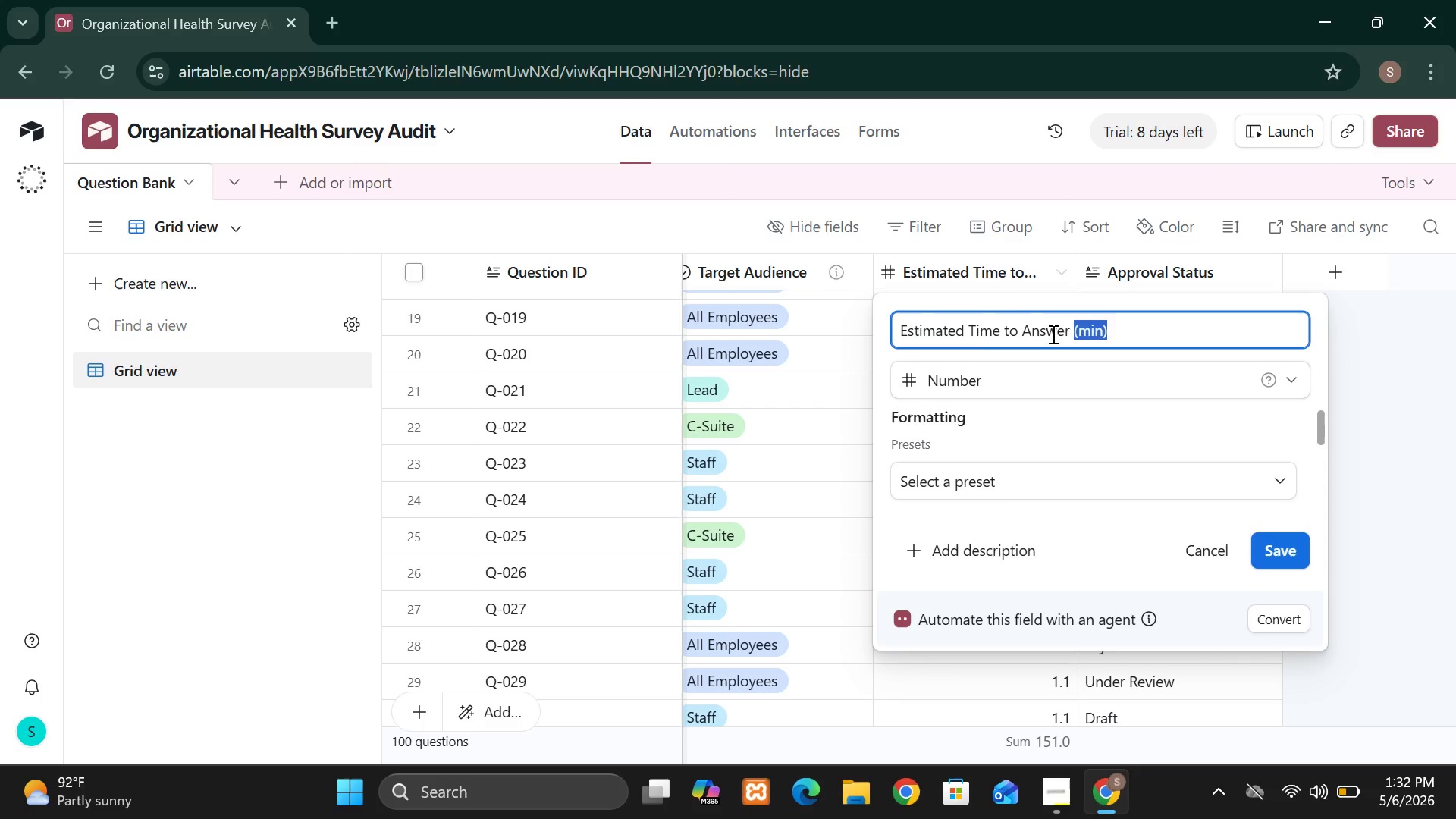 
key(Backspace)
 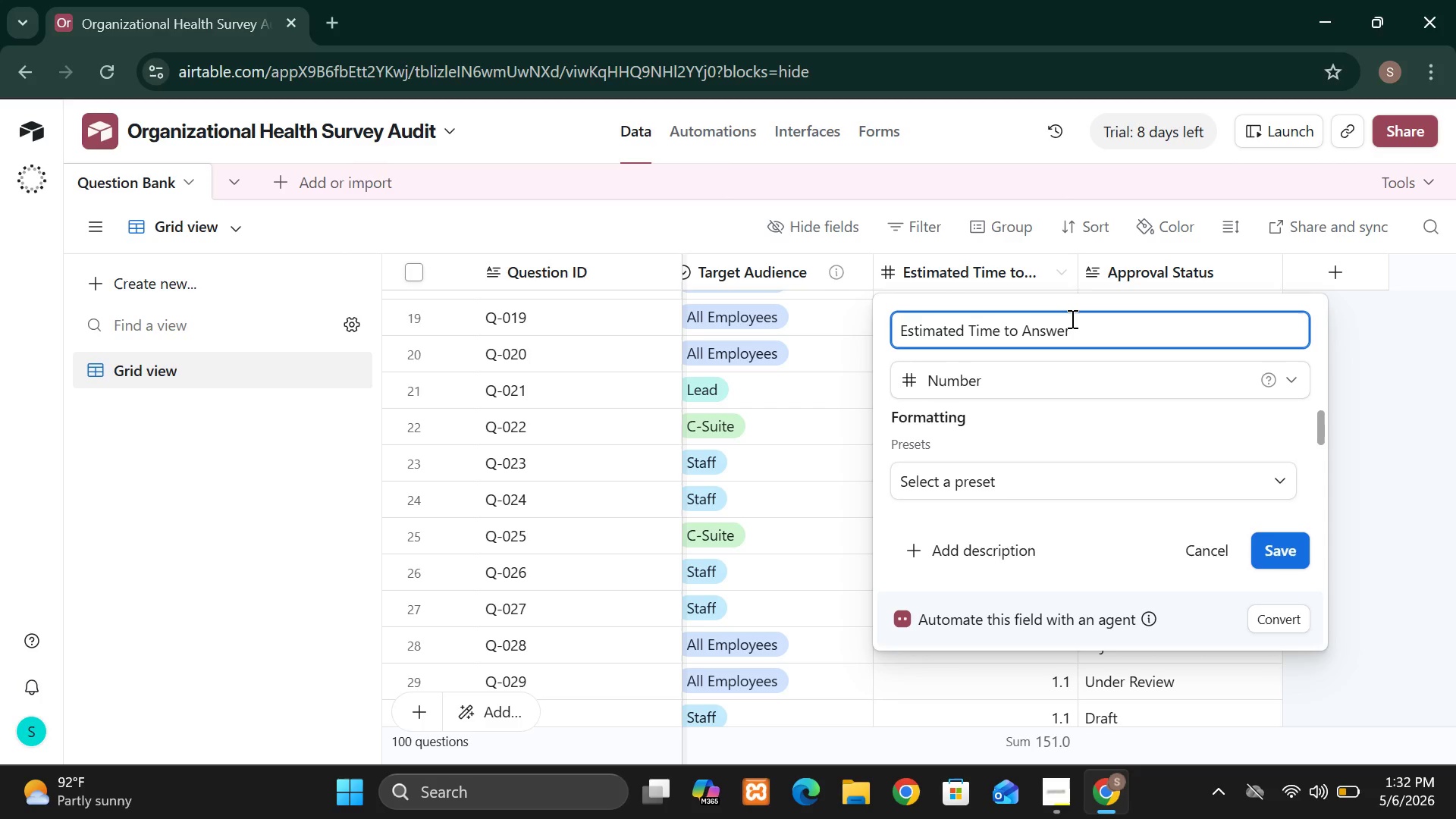 
key(Backspace)
 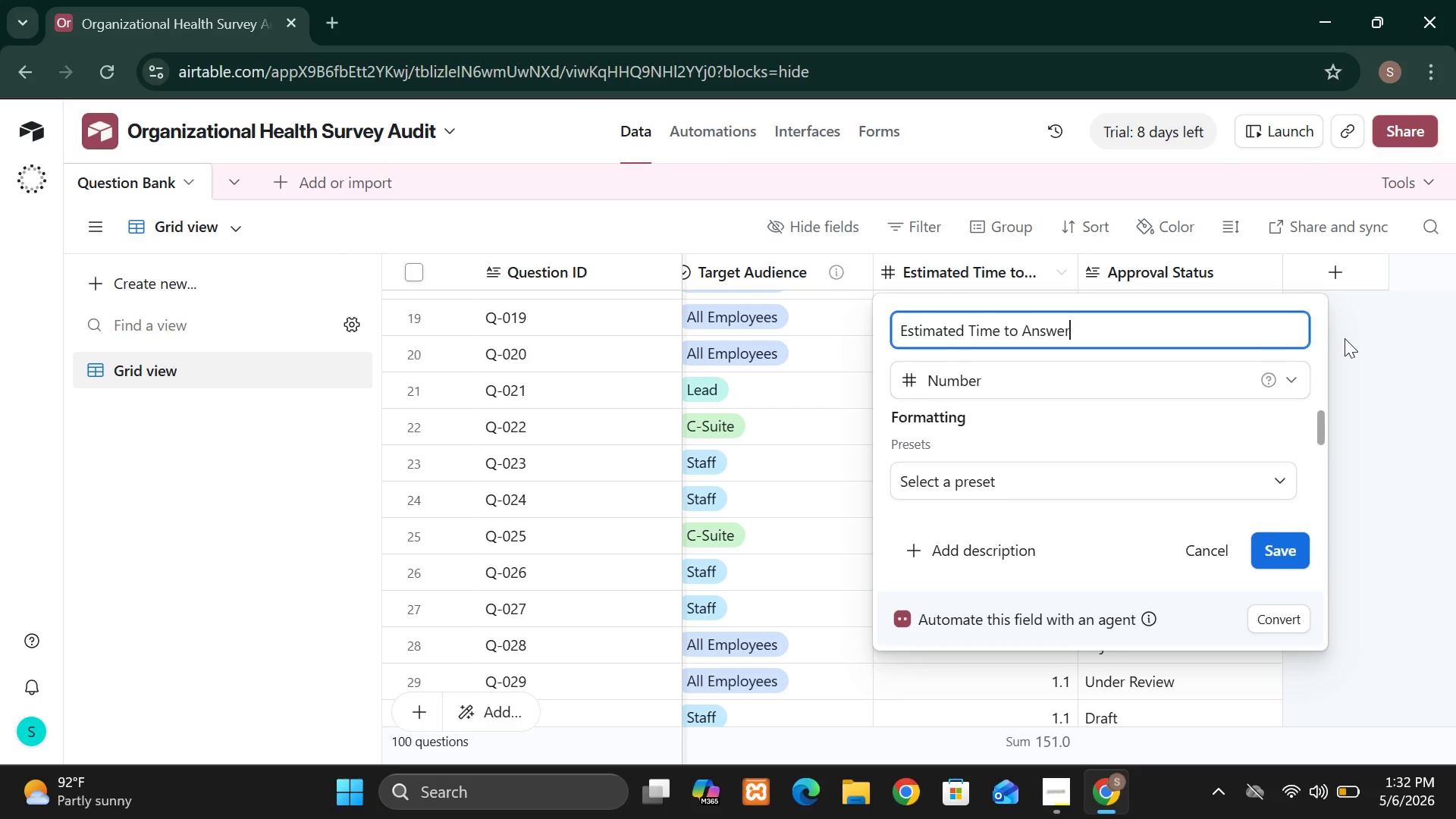 
left_click([1355, 344])
 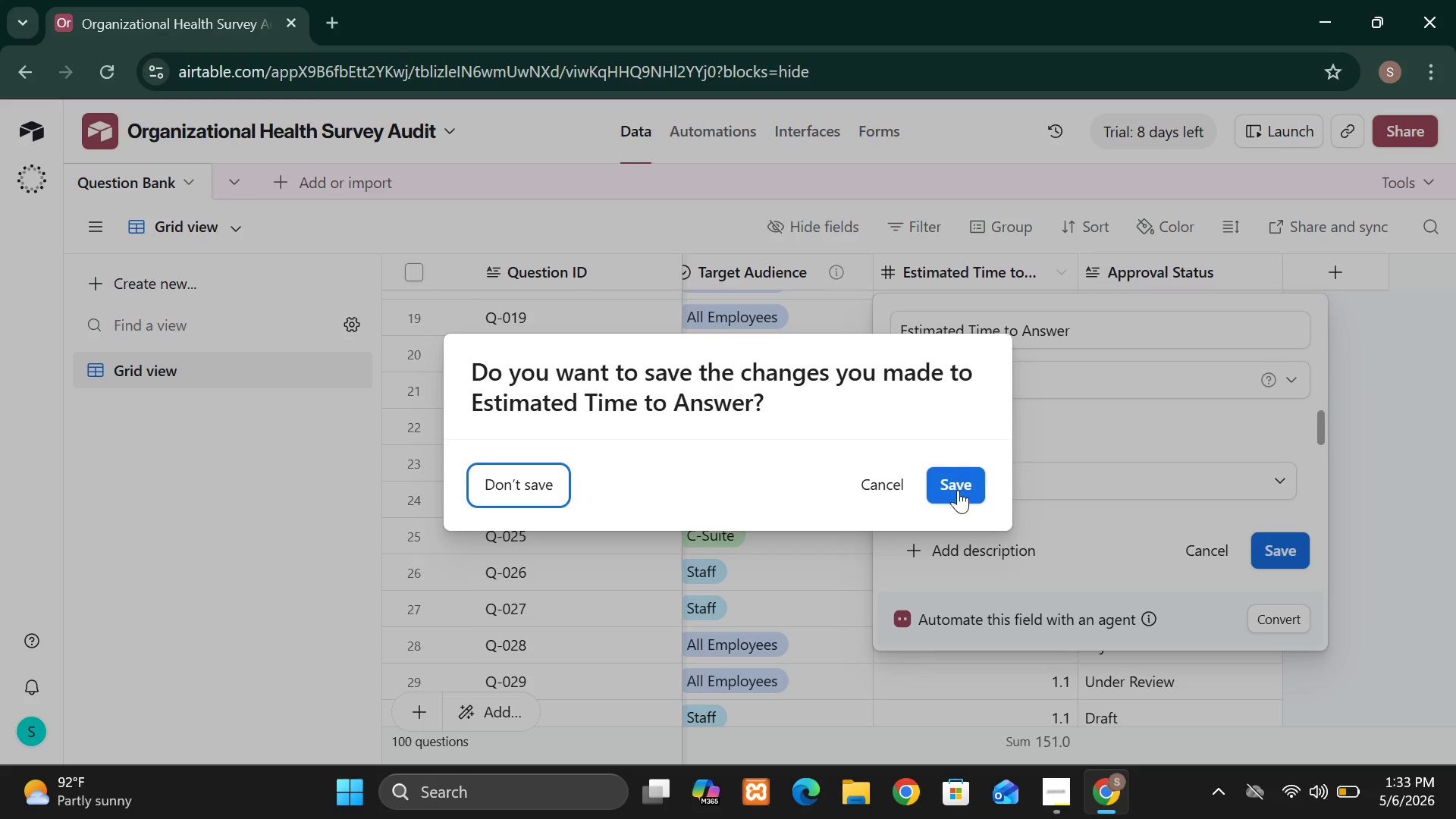 
left_click([958, 491])
 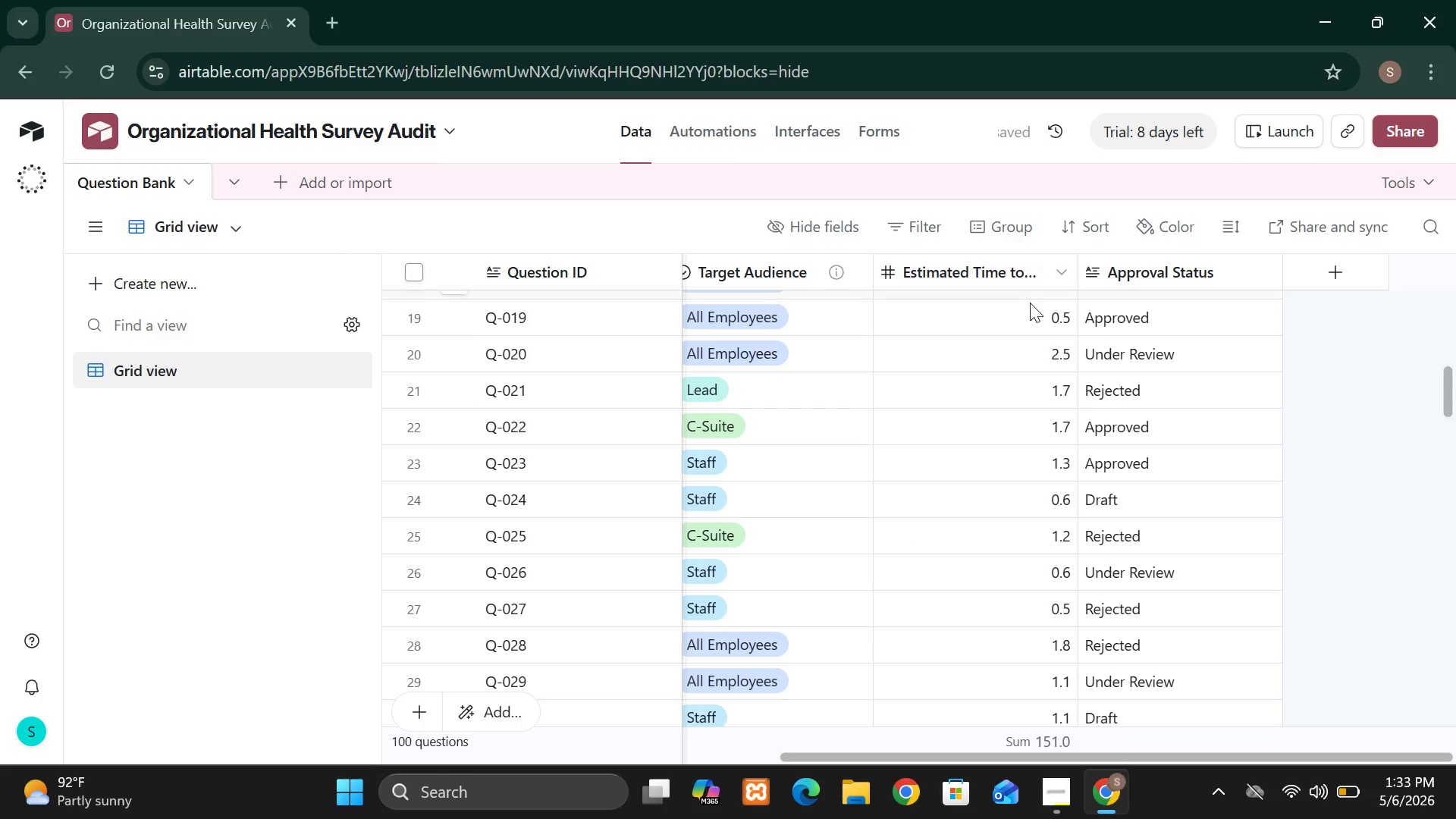 
wait(9.84)
 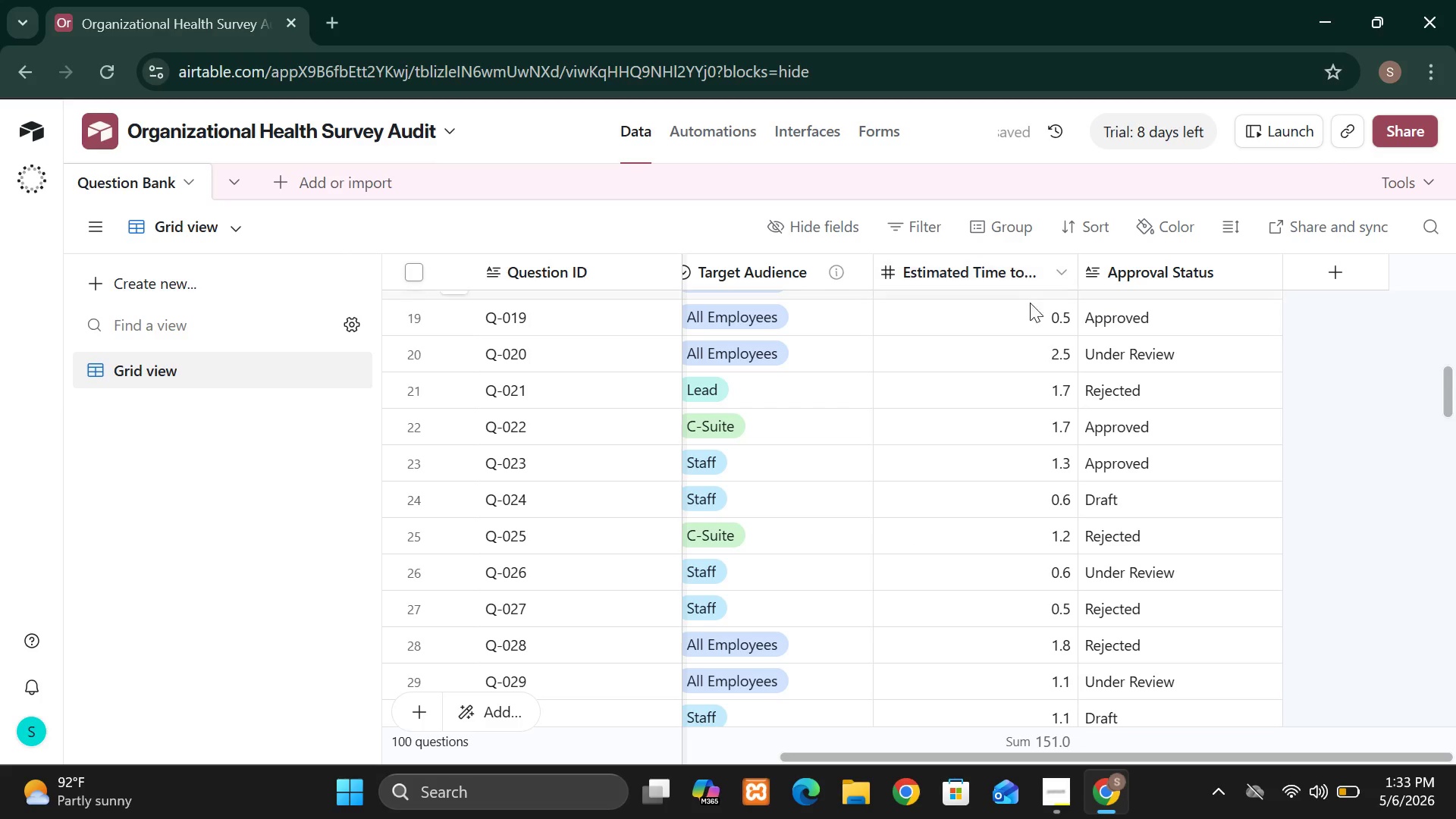 
left_click([1326, 271])
 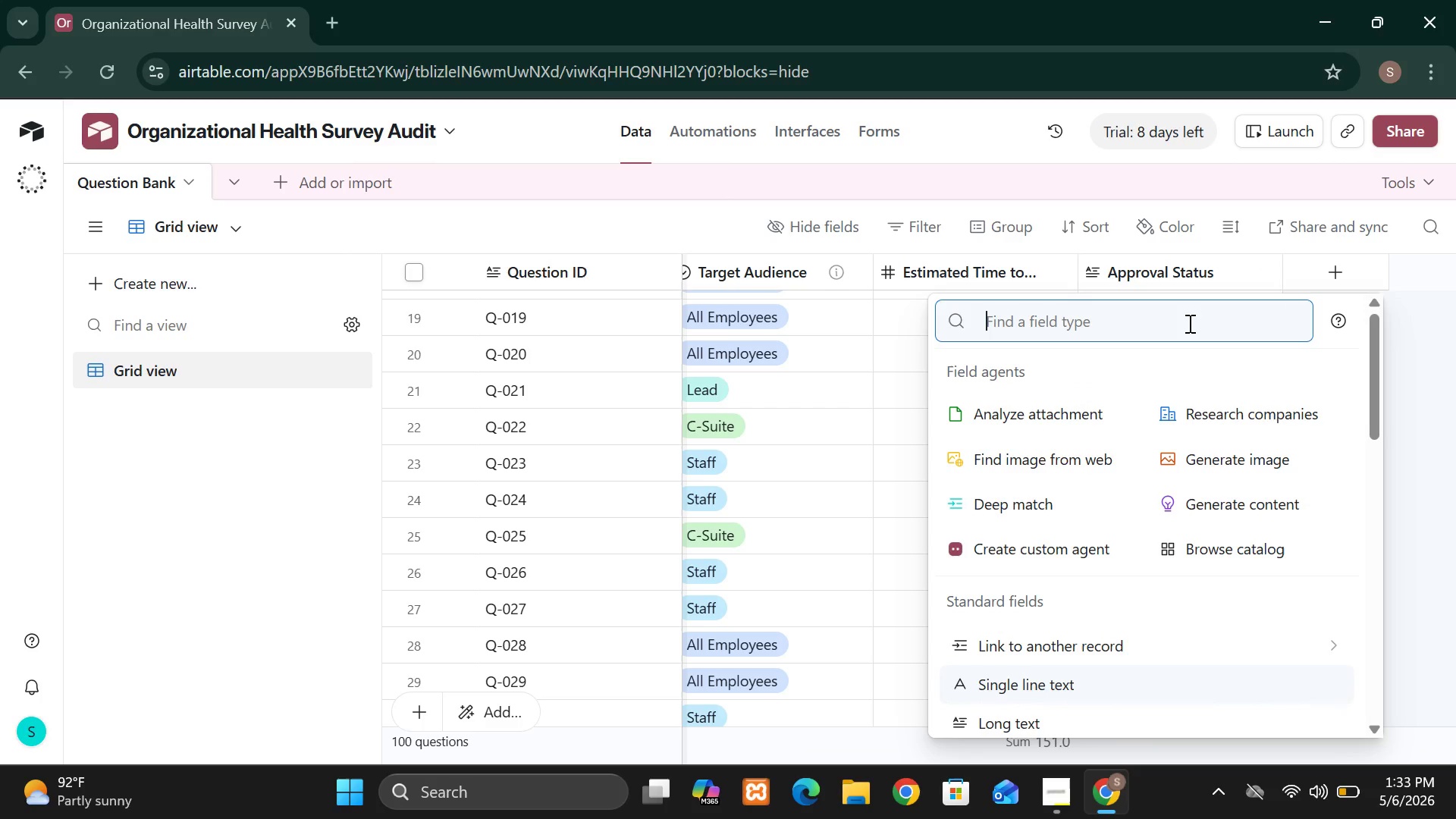 
wait(5.93)
 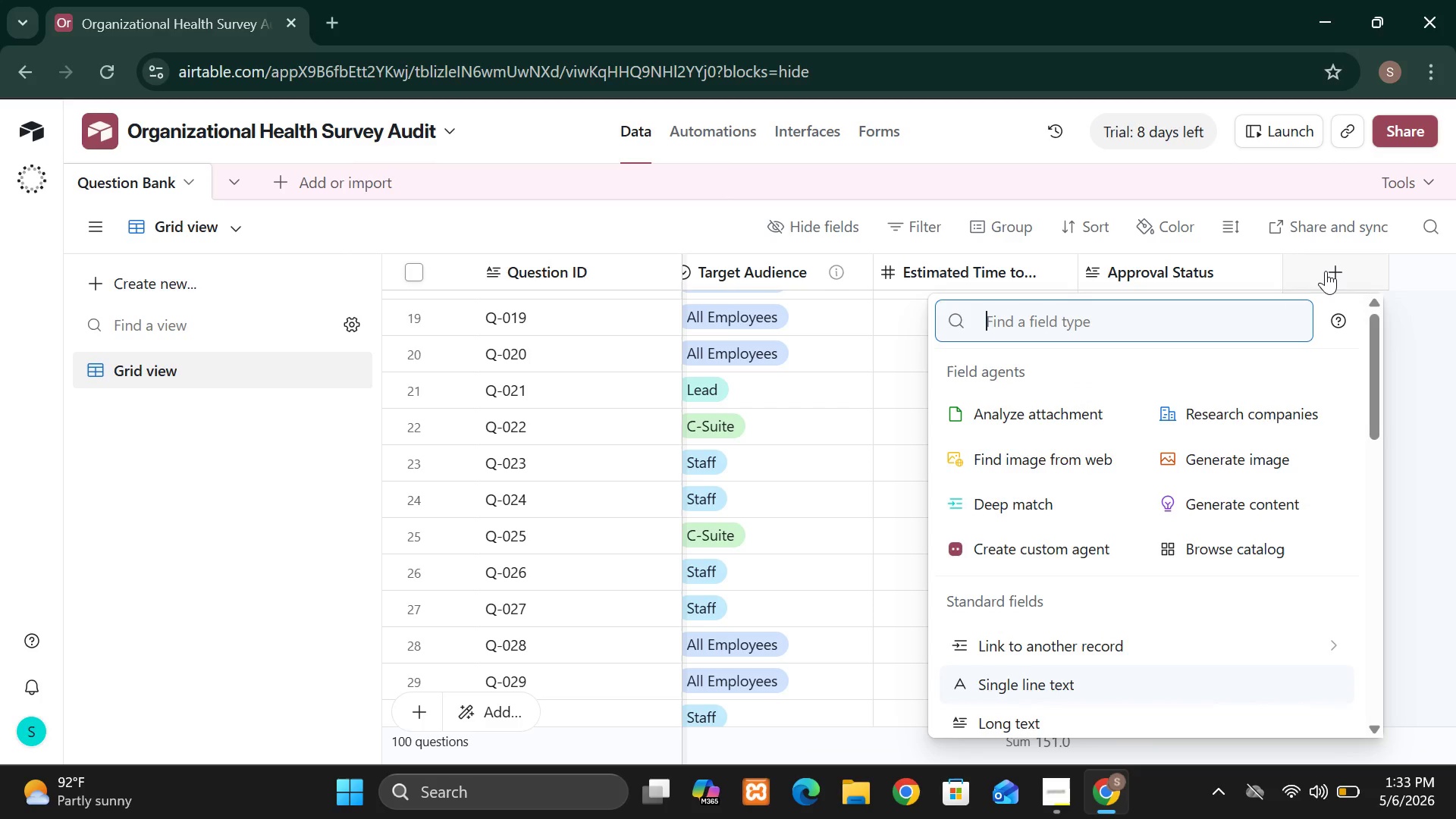 
mouse_move([1126, 663])
 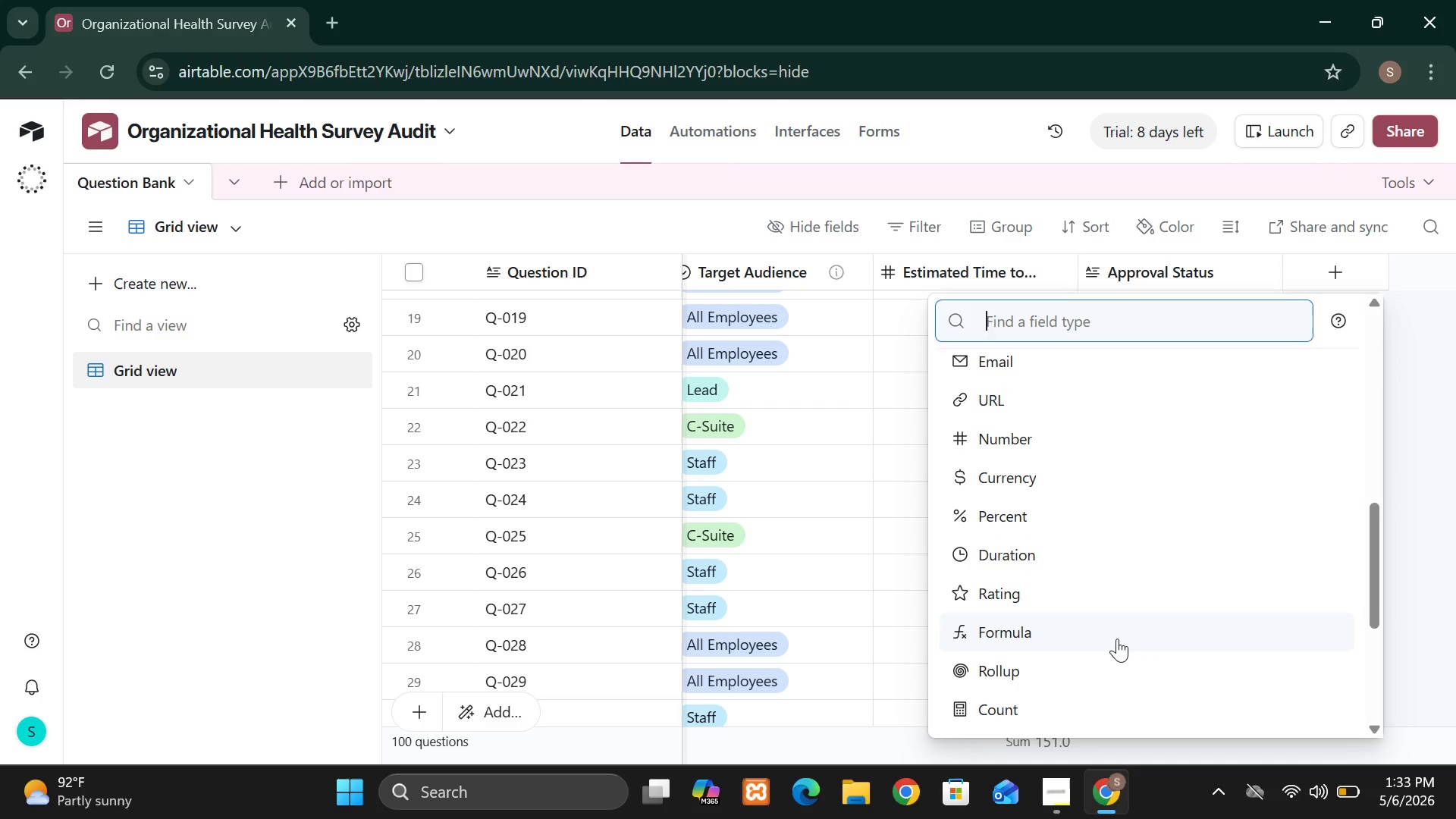 
left_click([1117, 639])
 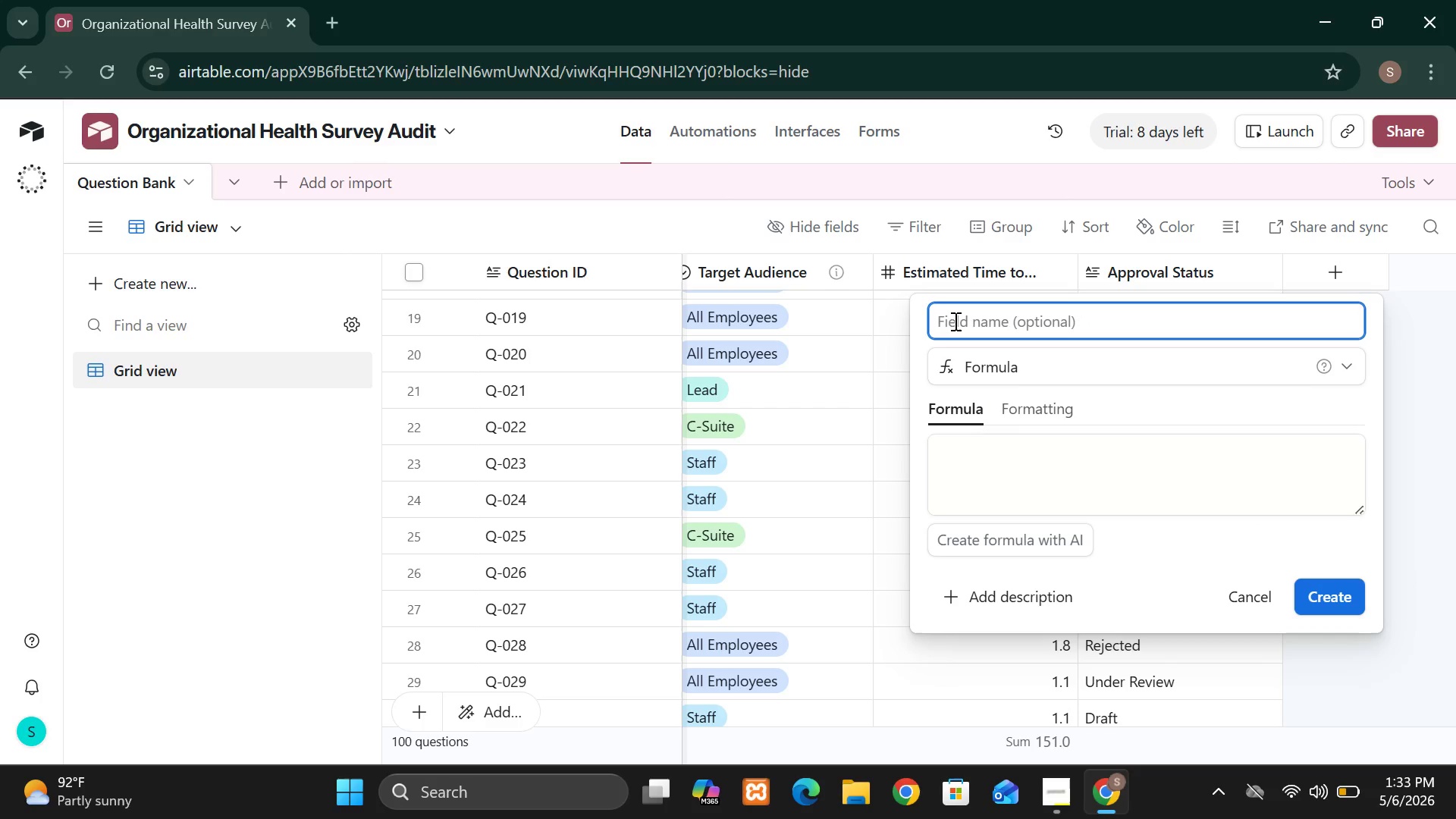 
type(Time)
 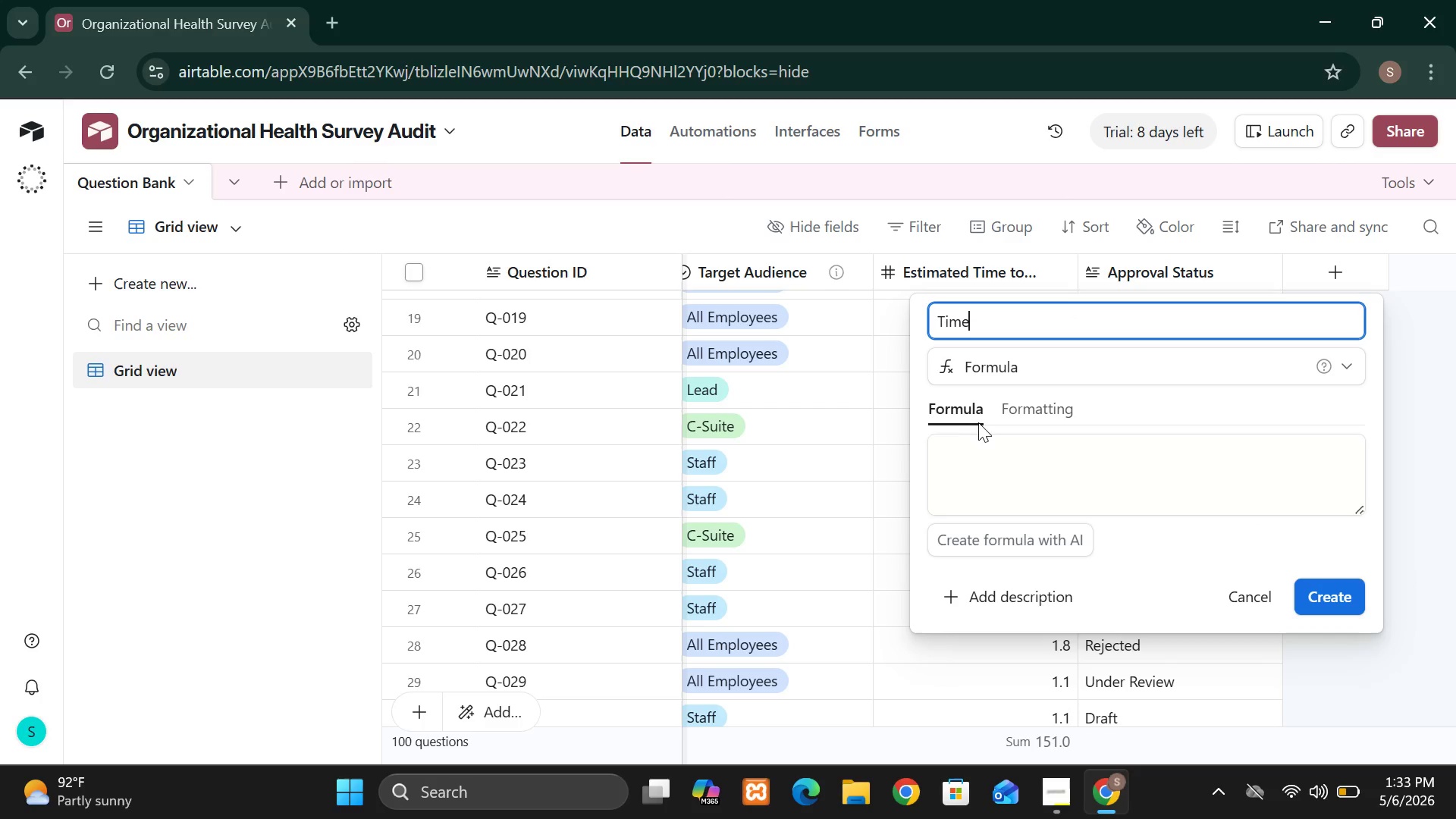 
left_click([956, 454])
 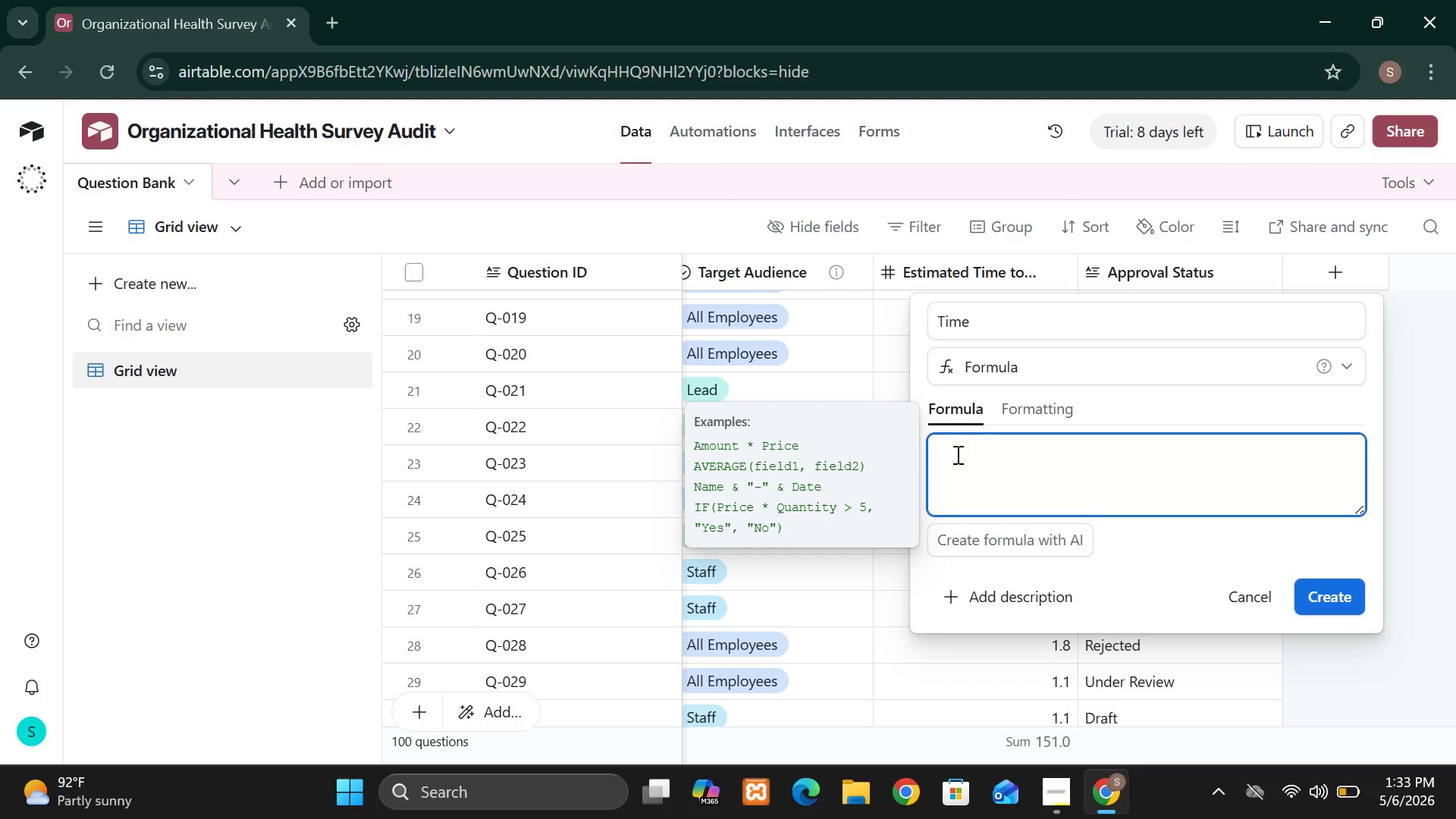 
wait(6.12)
 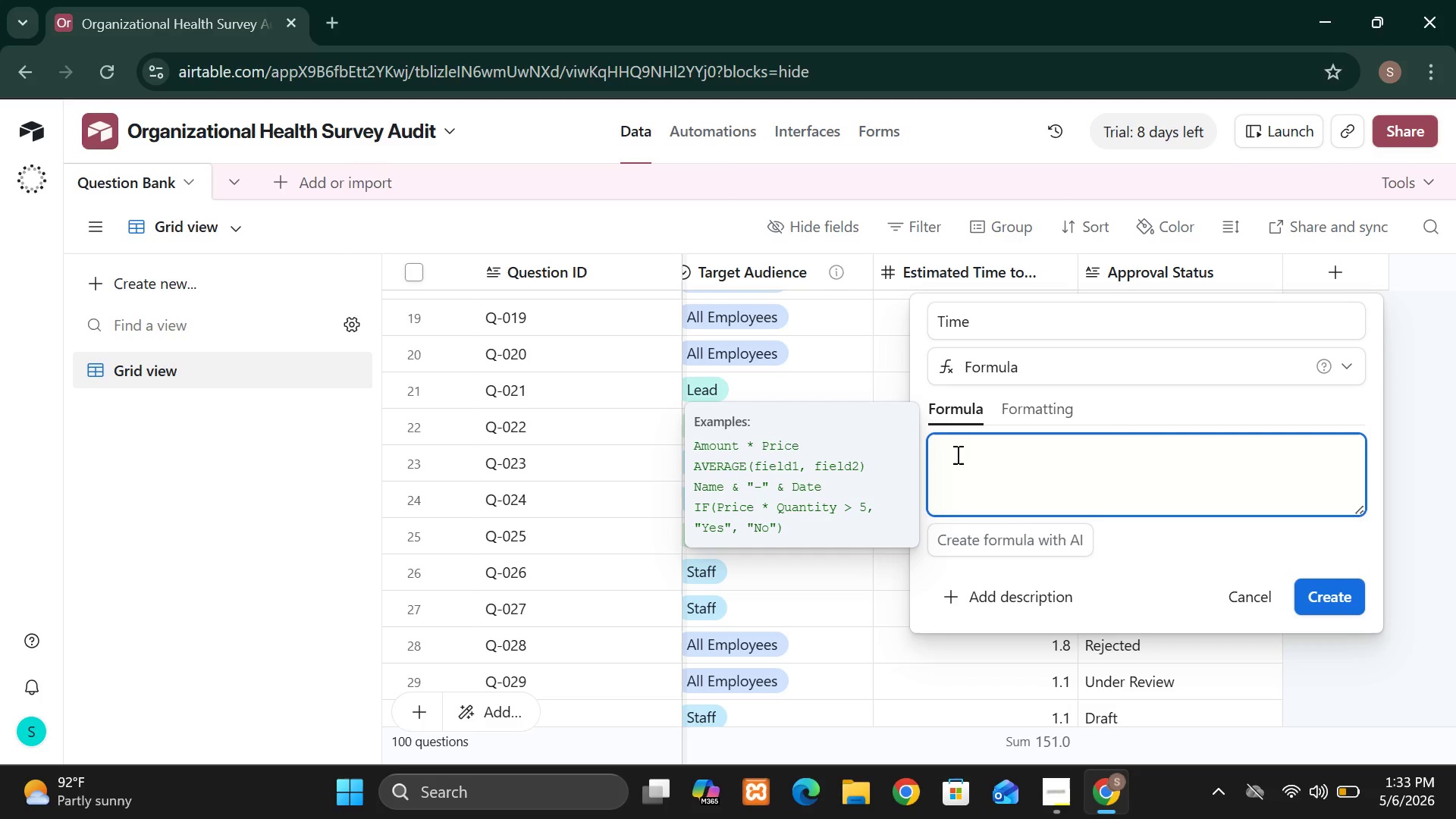 
key(Shift+BracketLeft)
 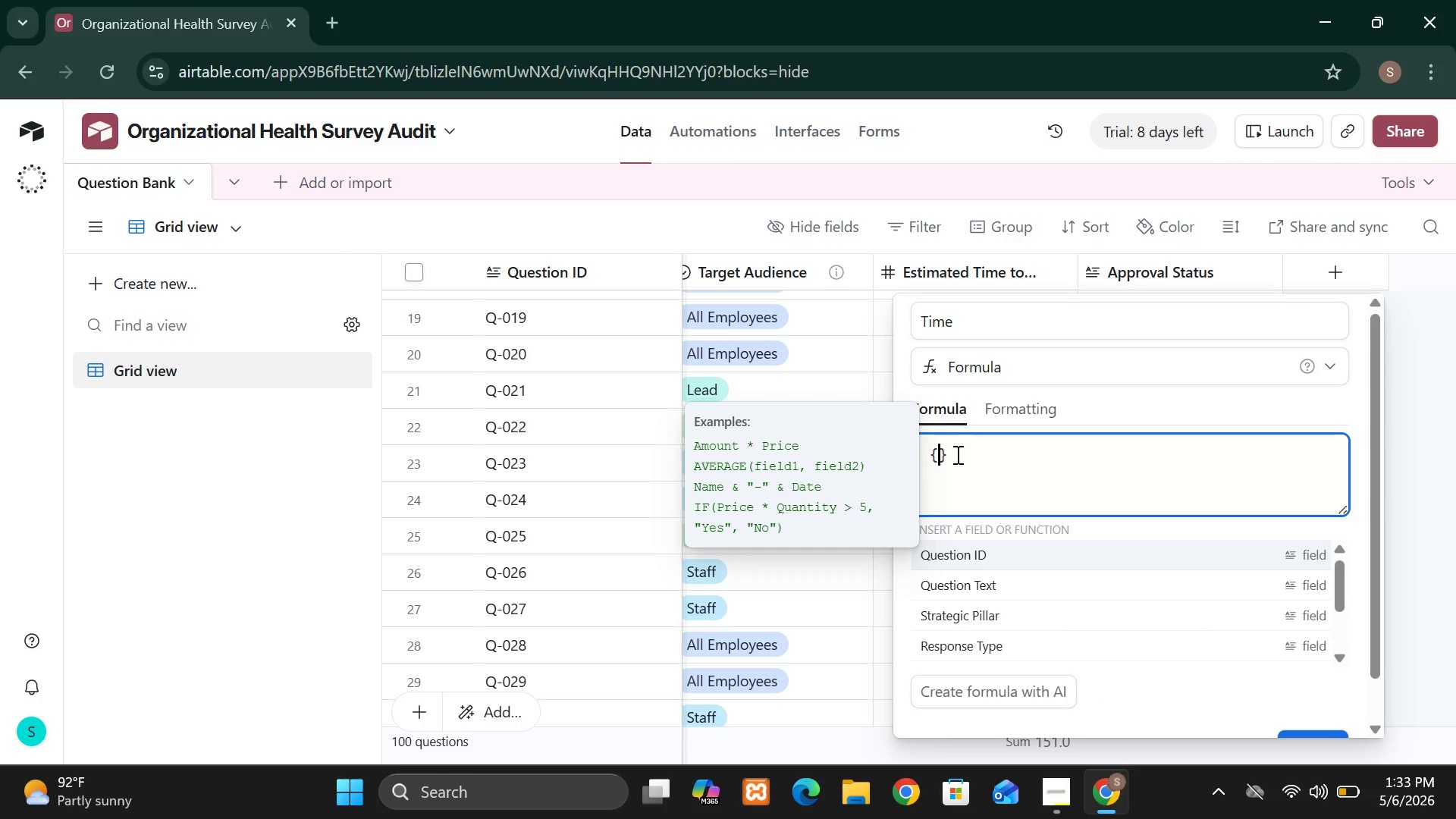 
wait(8.02)
 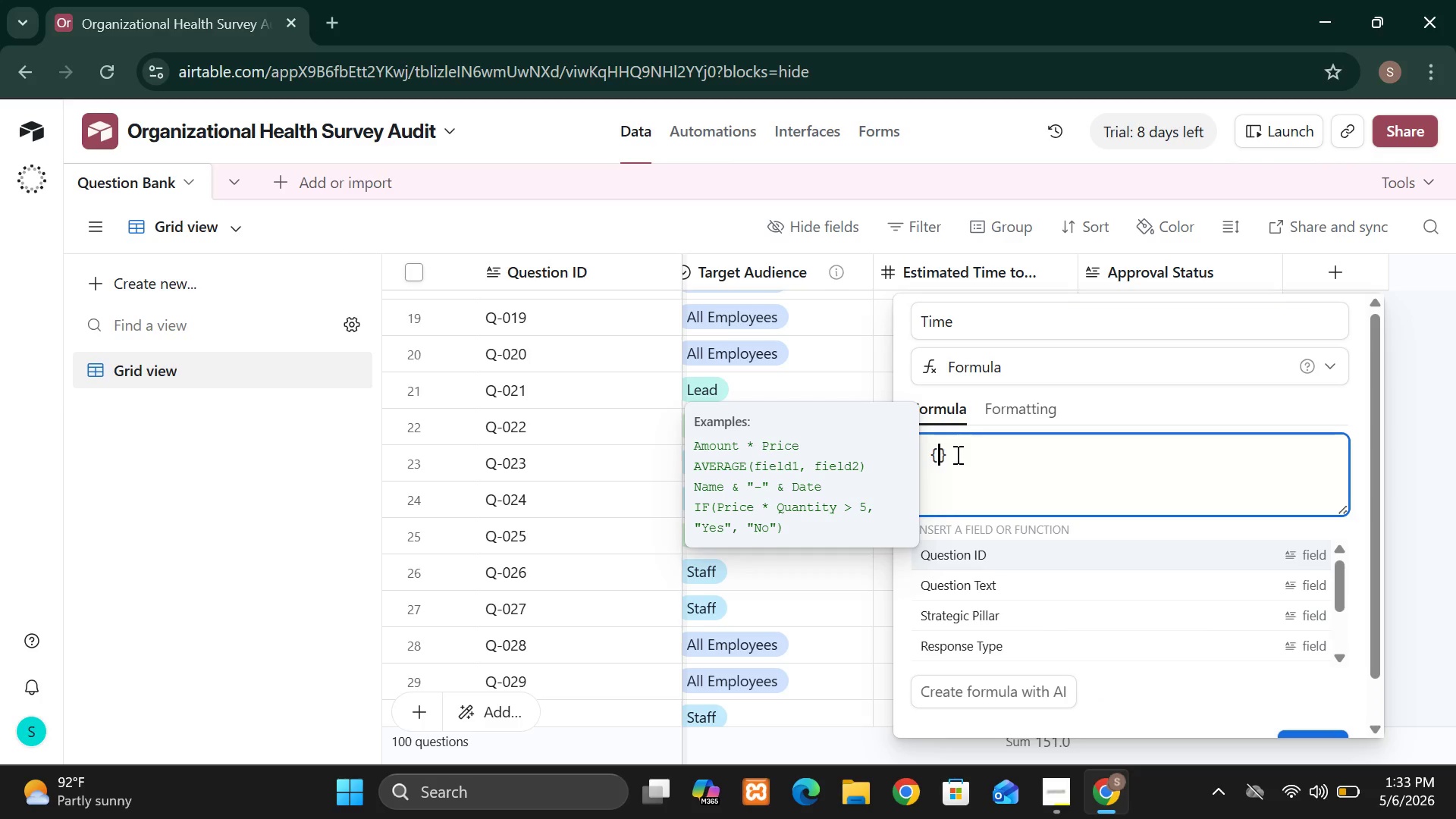 
type(Estimated)
 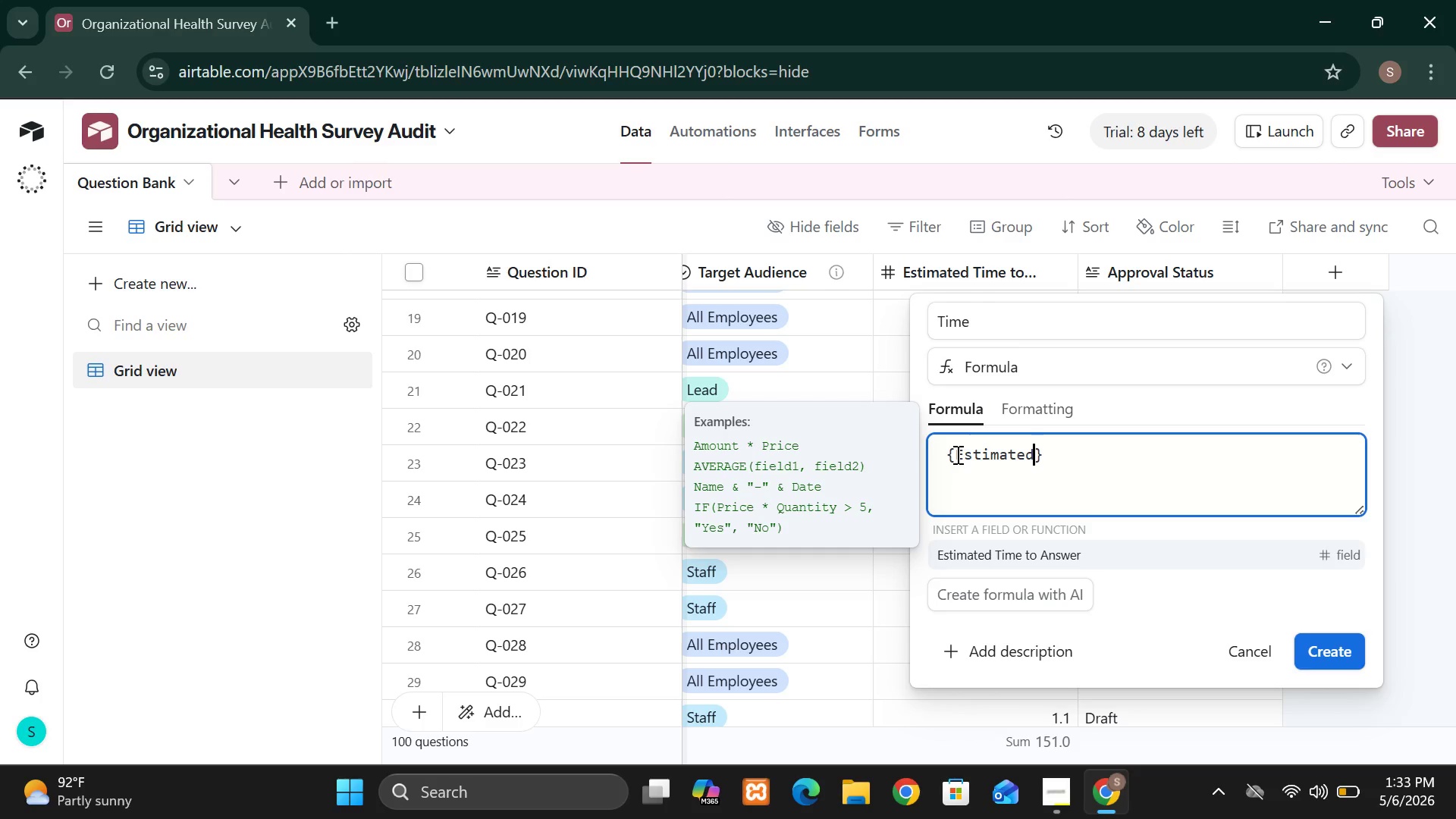 
wait(5.34)
 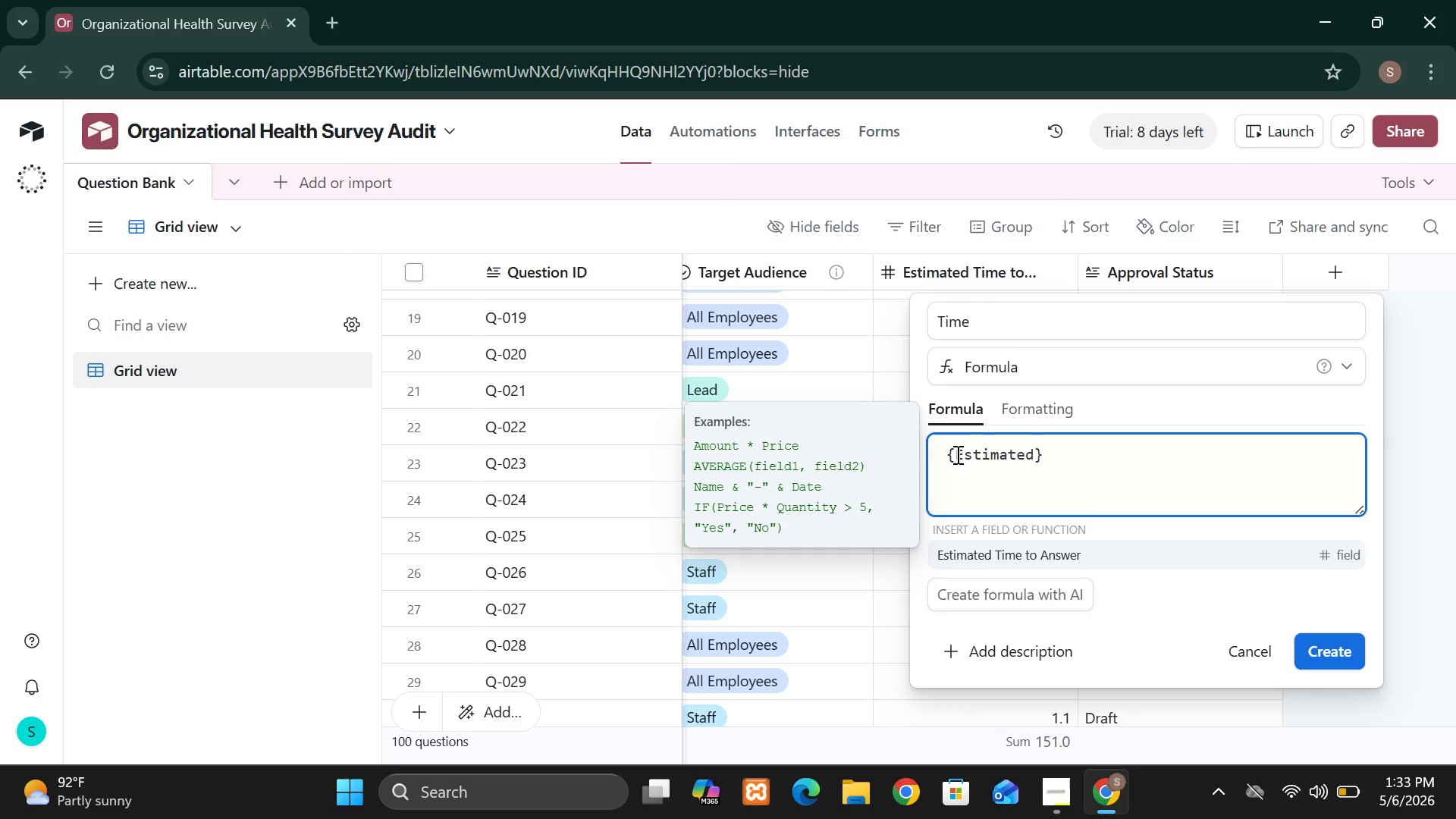 
type( Time to Answer)
 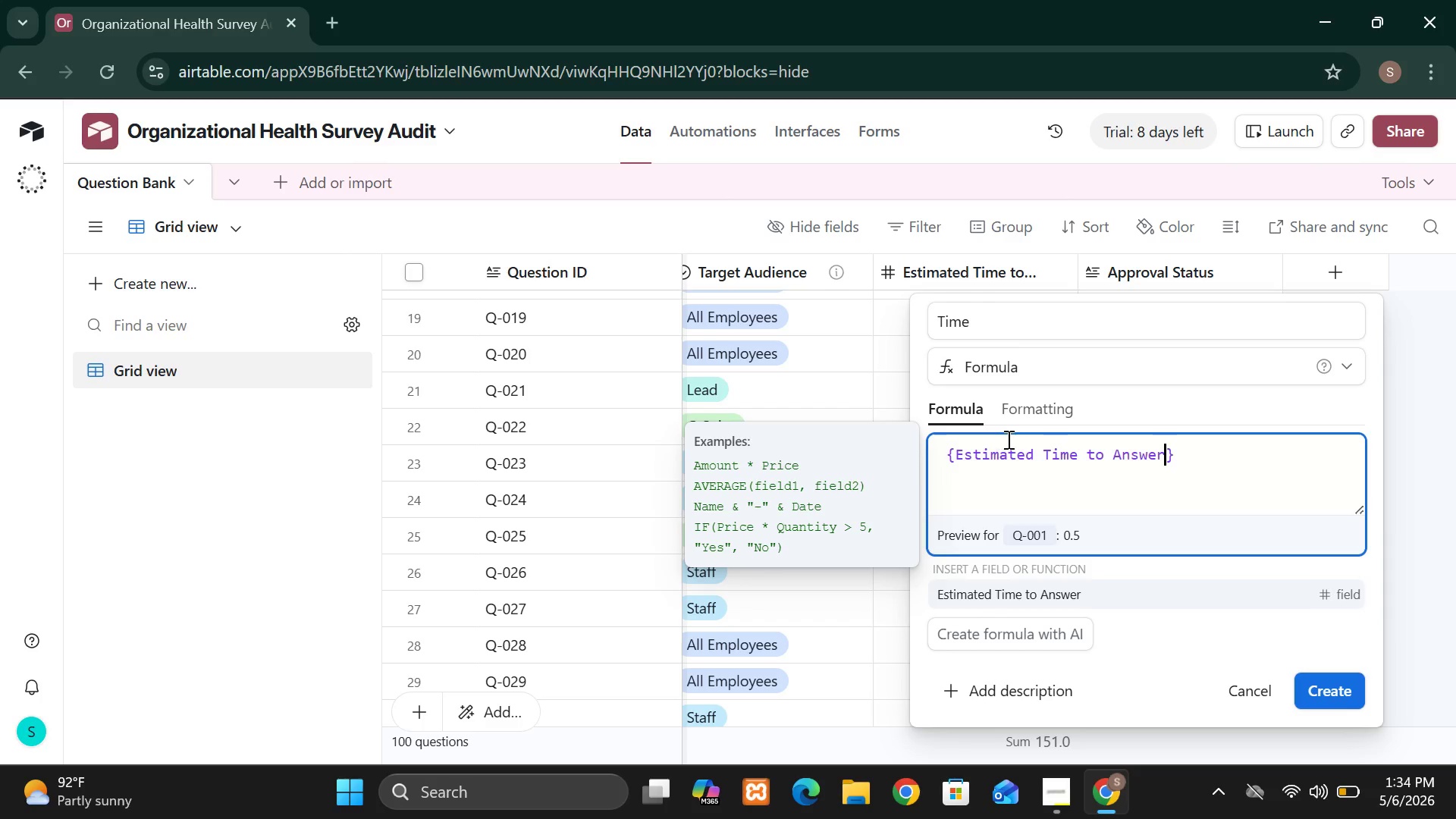 
wait(5.36)
 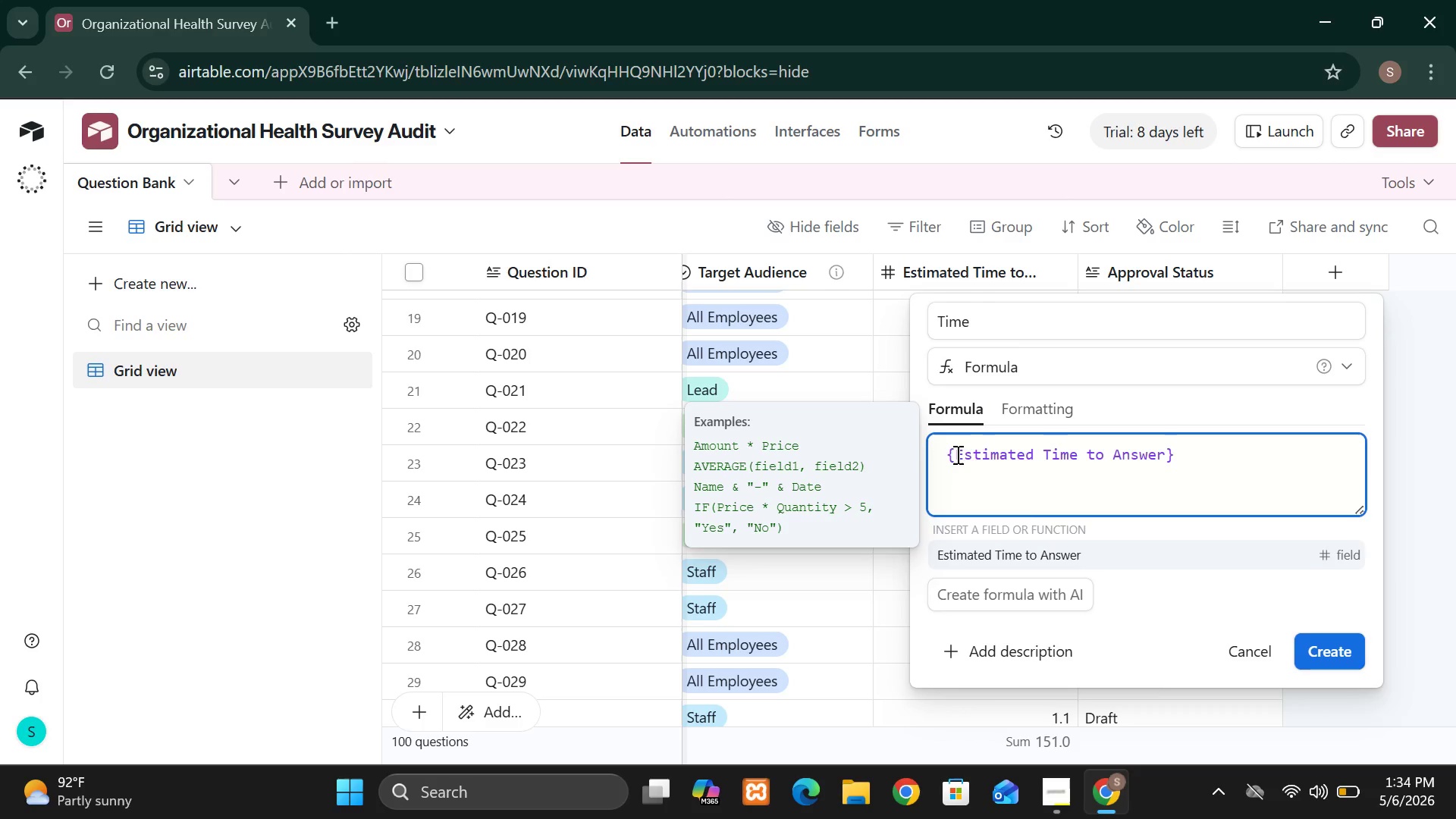 
left_click([1178, 453])
 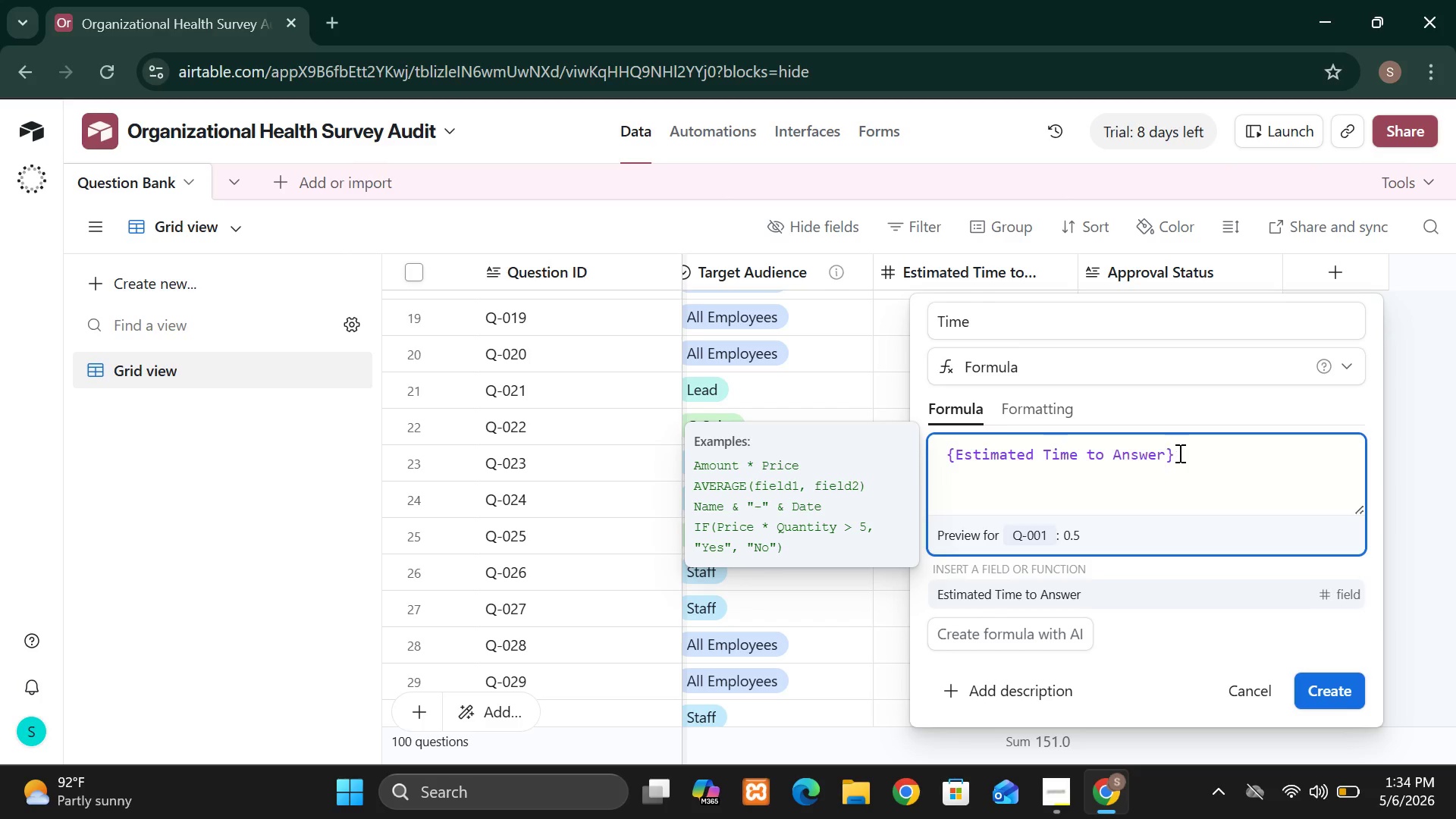 
key(Space)
 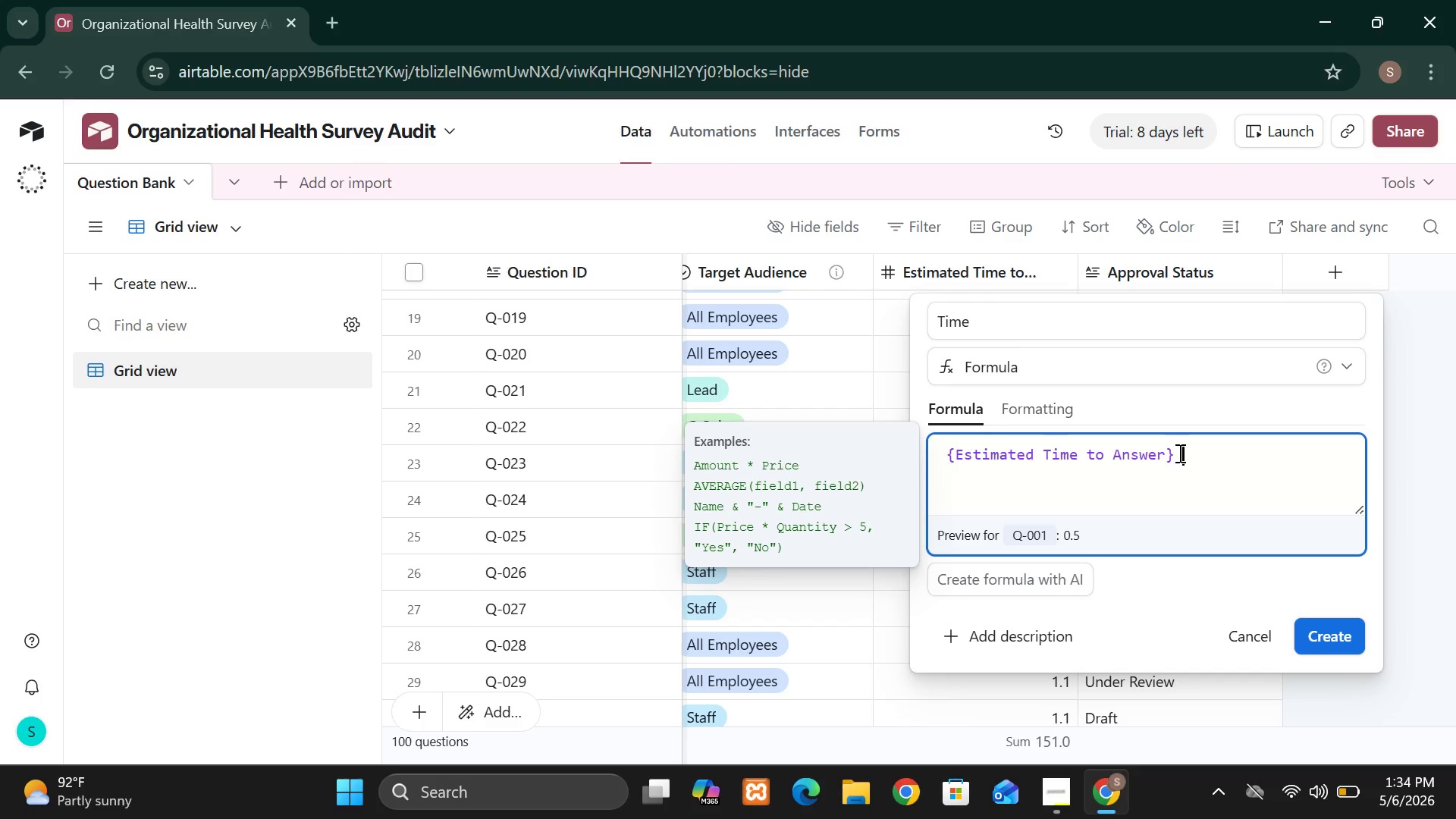 
key(Shift+8)
 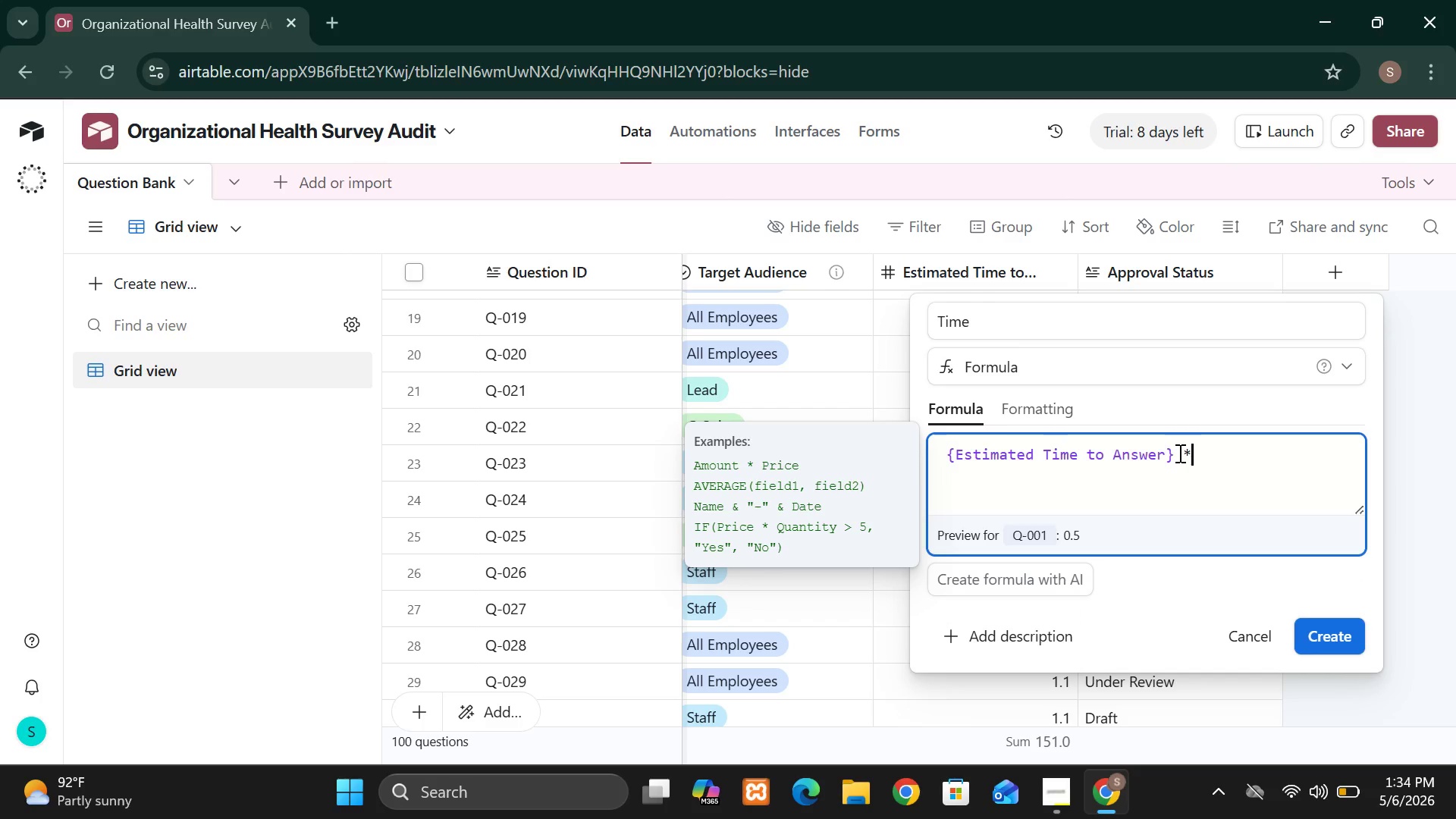 
key(Space)
 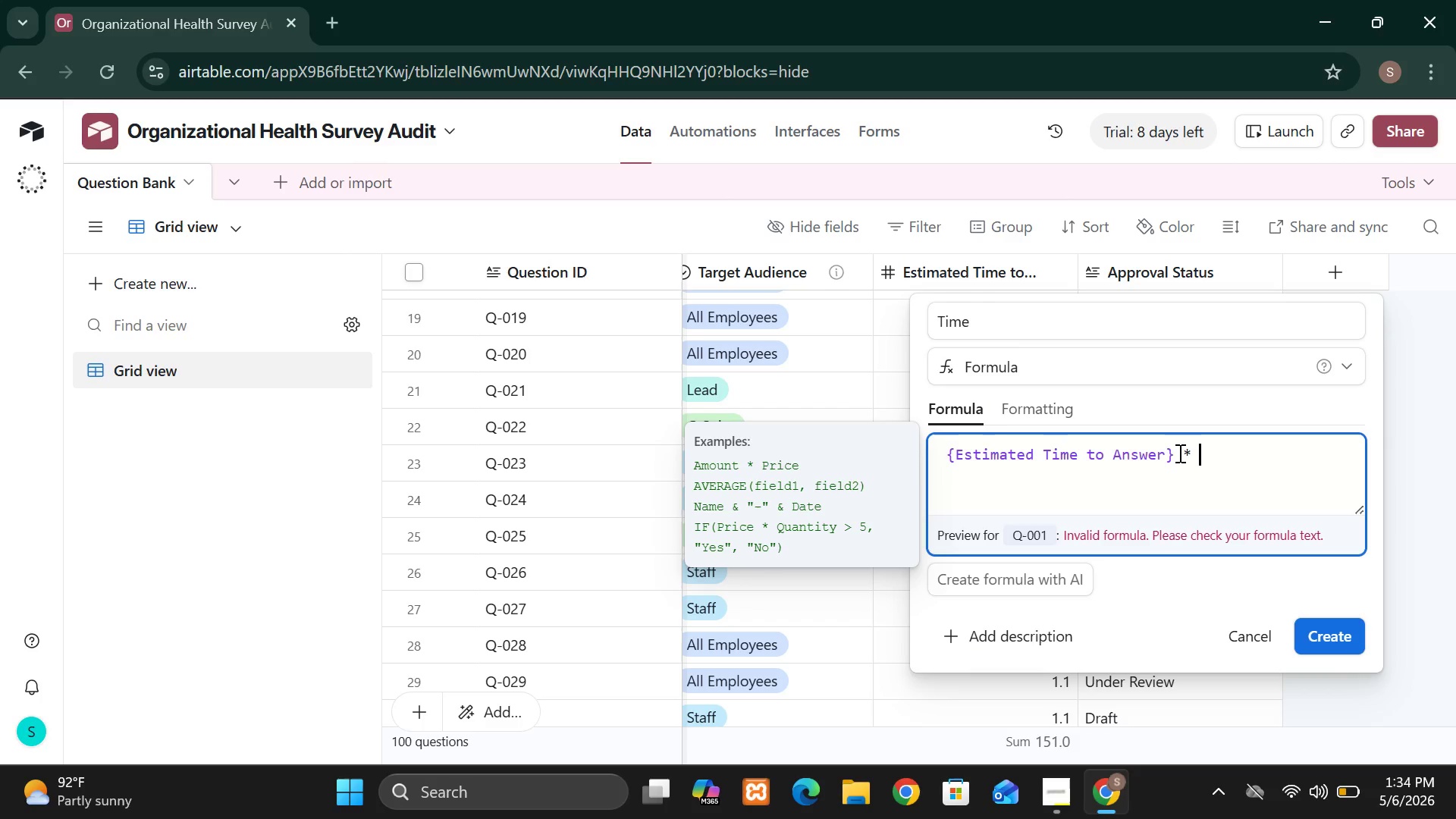 
key(Backspace)
 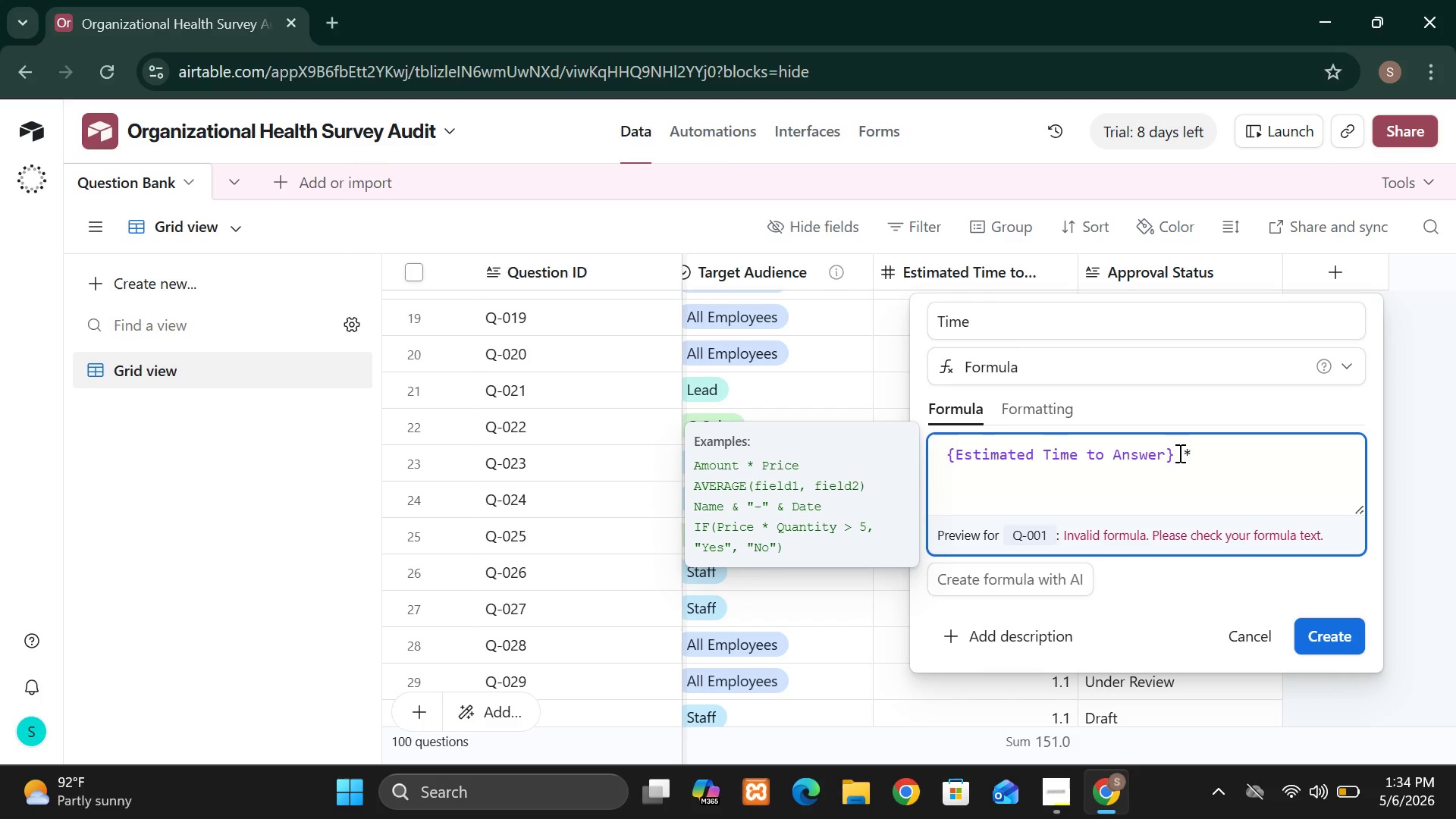 
type(60)
 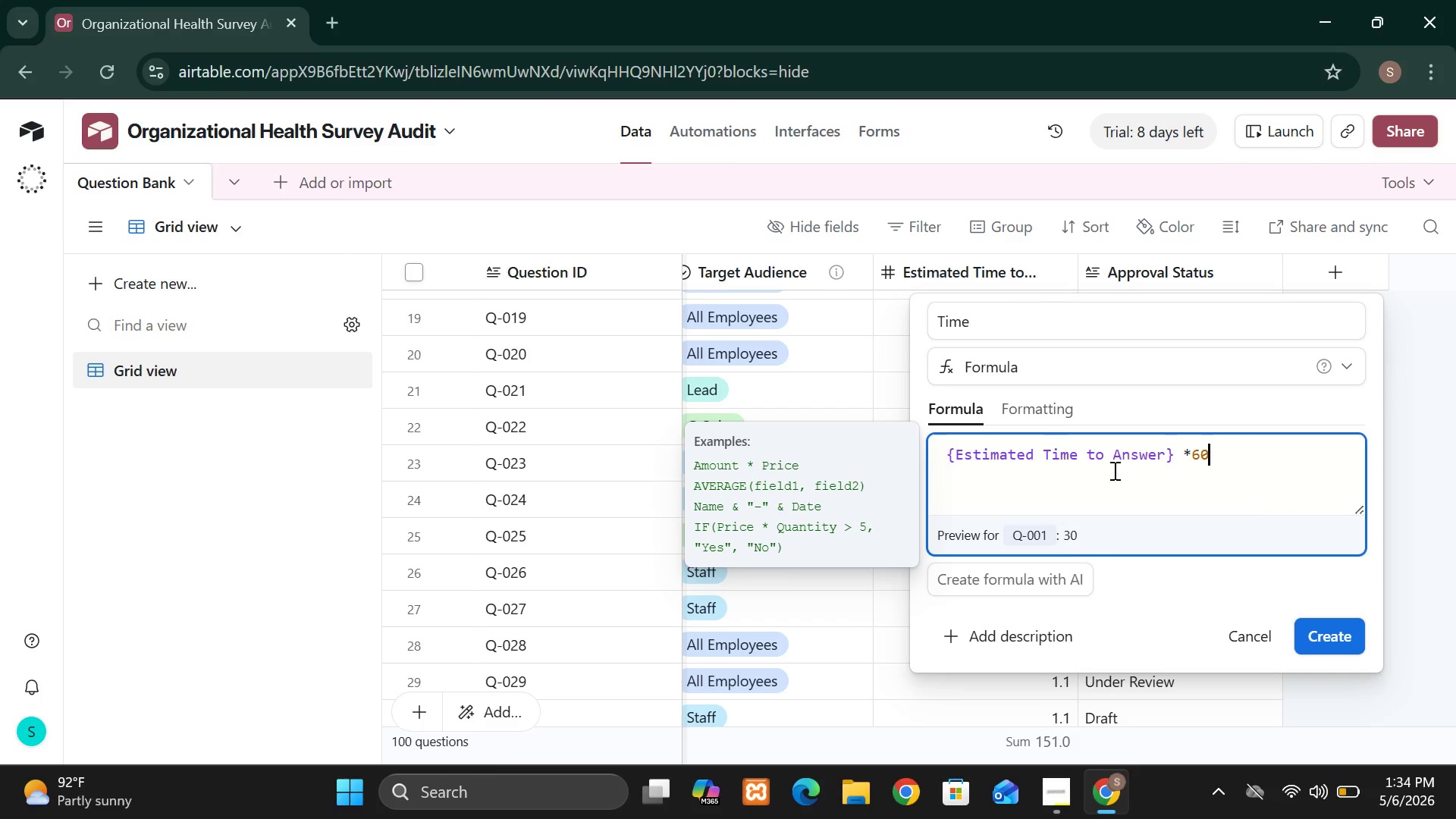 
wait(5.38)
 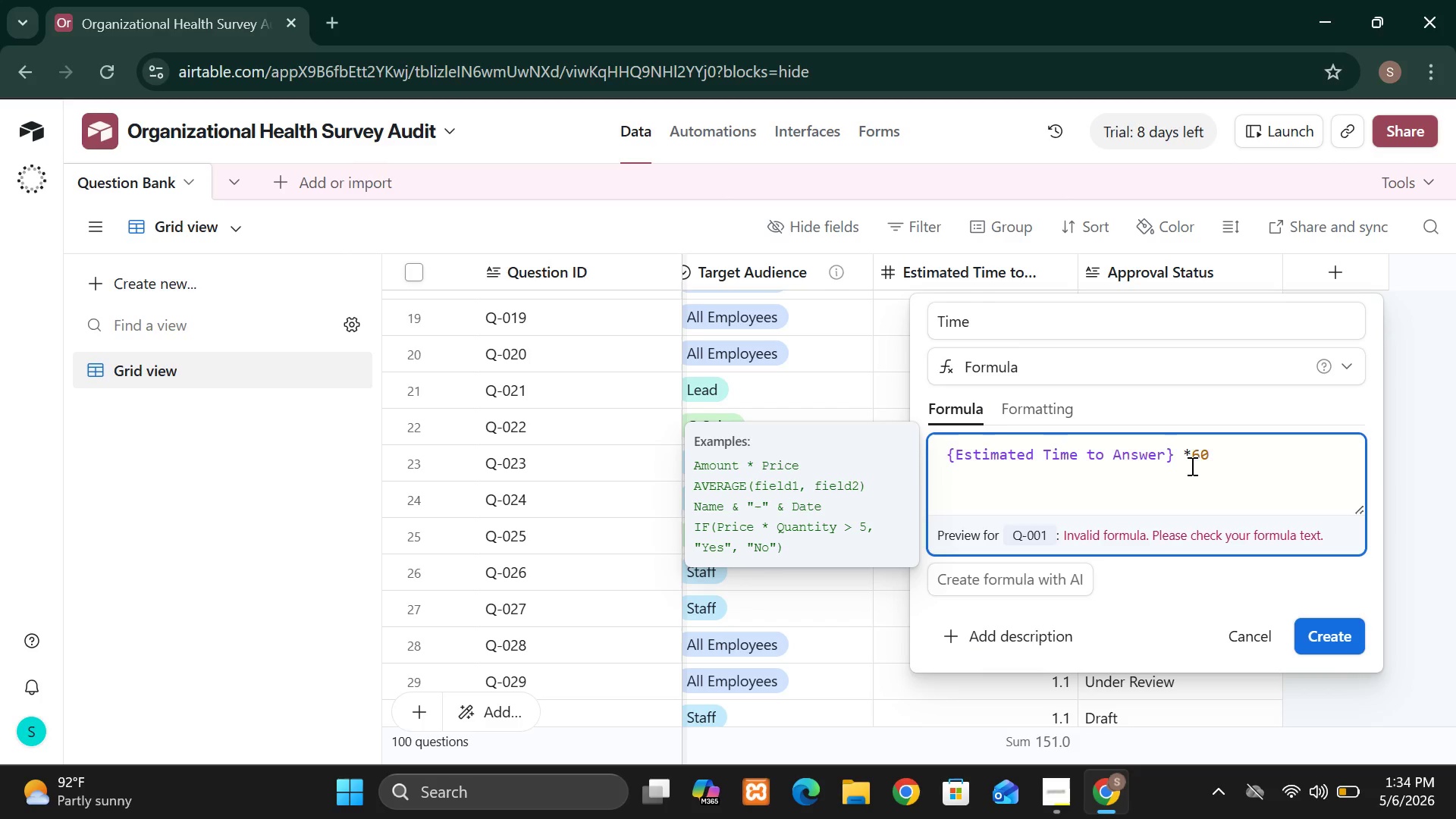 
left_click([1051, 416])
 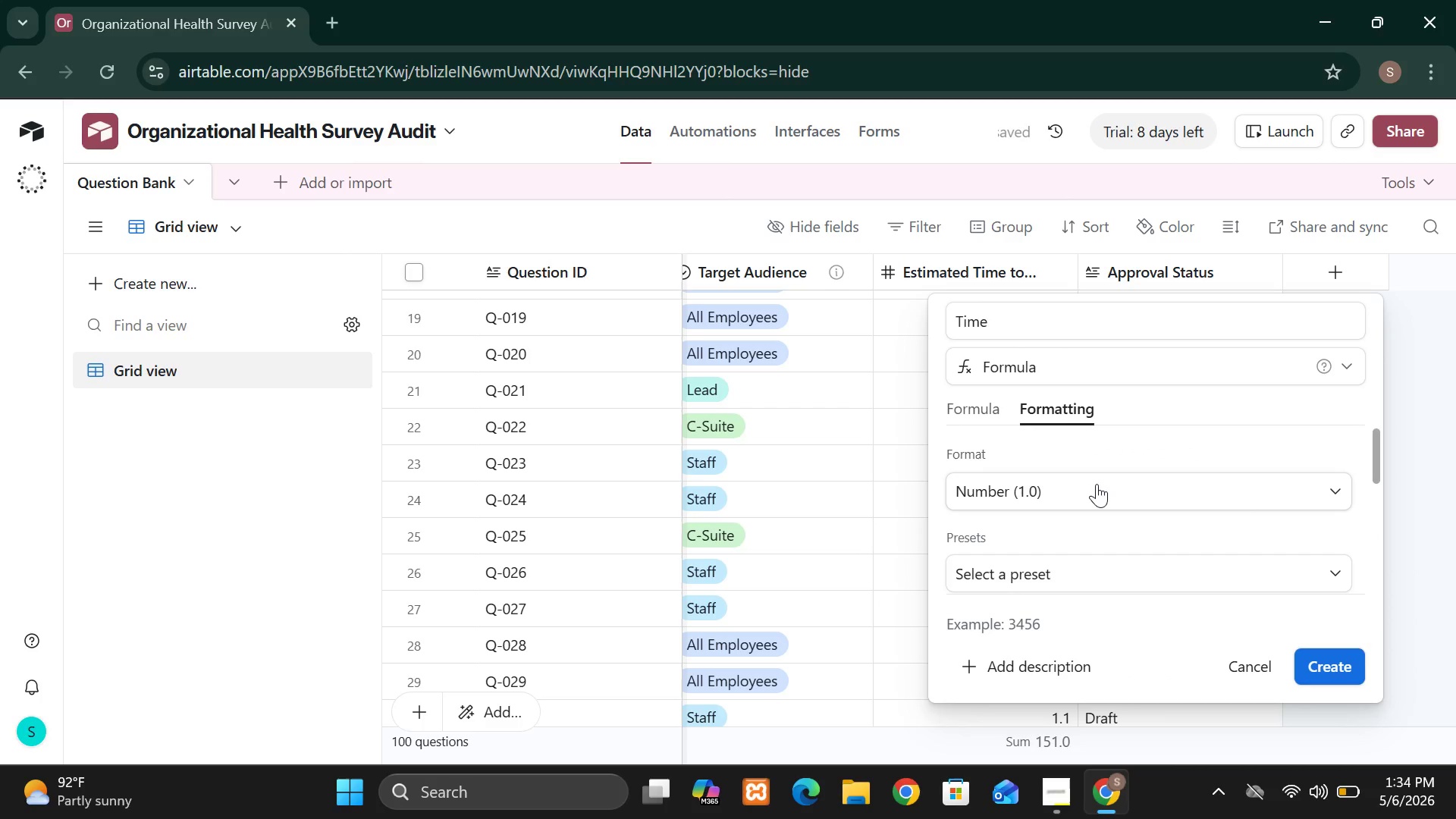 
left_click([1097, 484])
 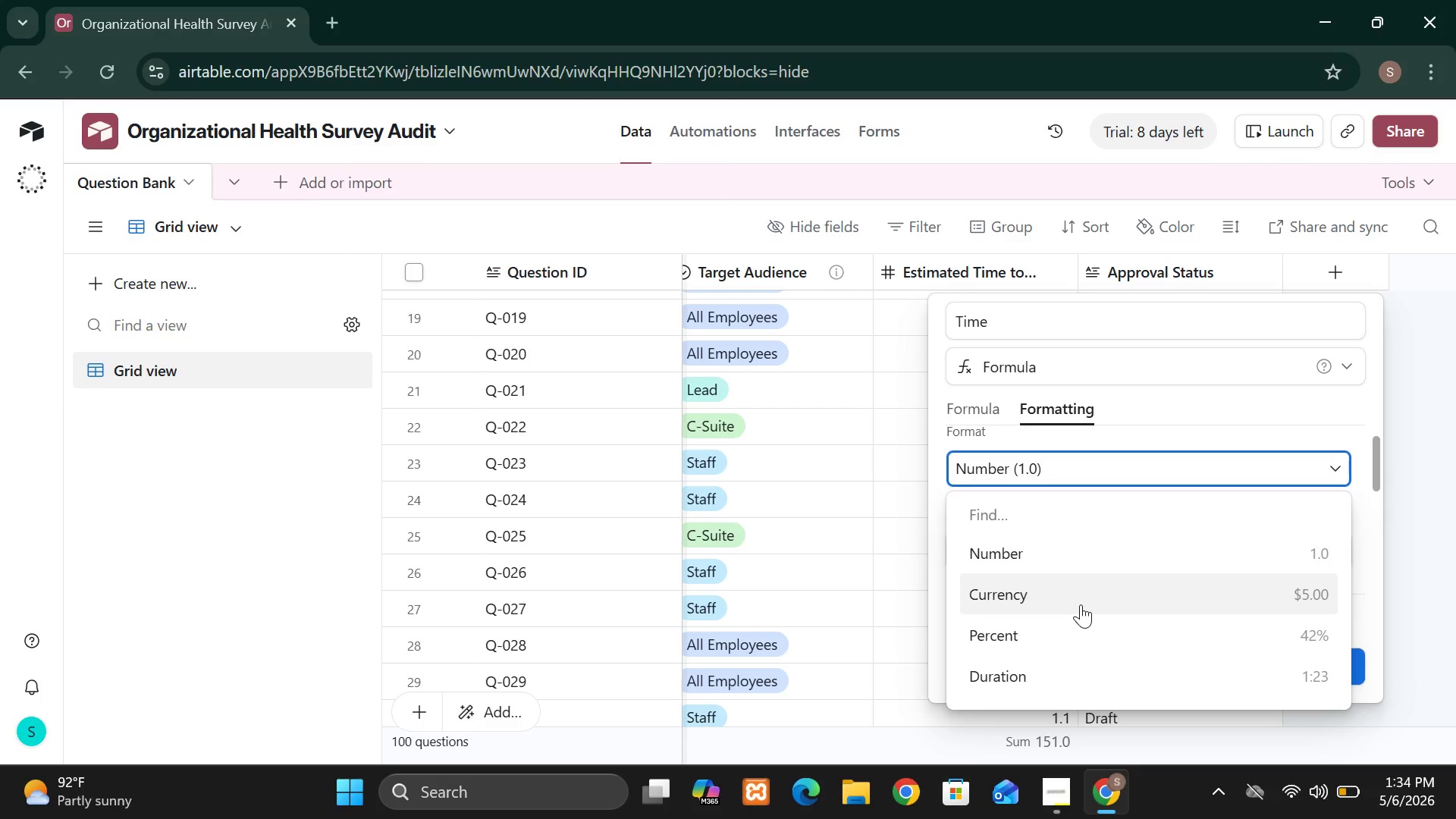 
wait(5.53)
 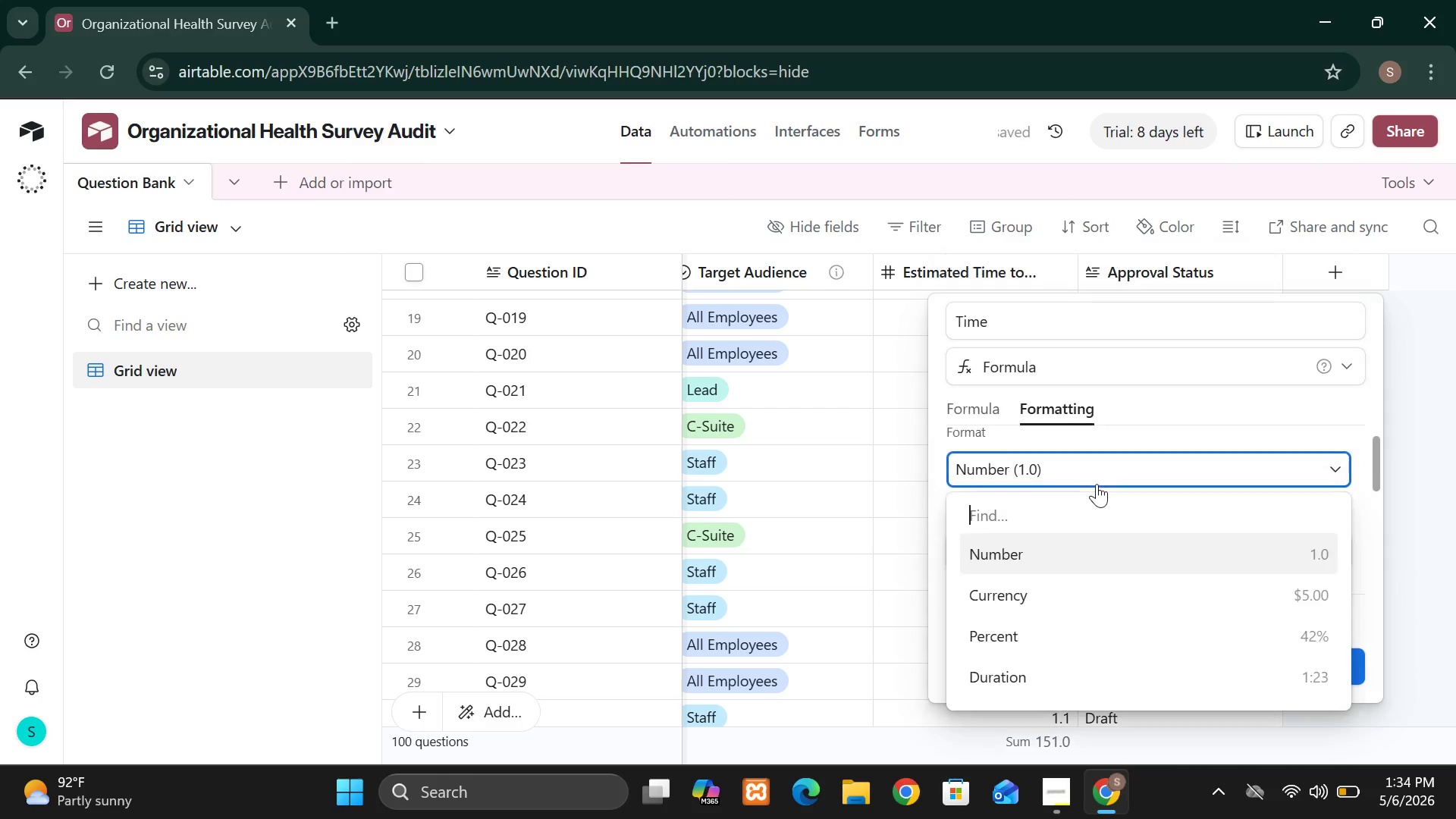 
left_click([1084, 463])
 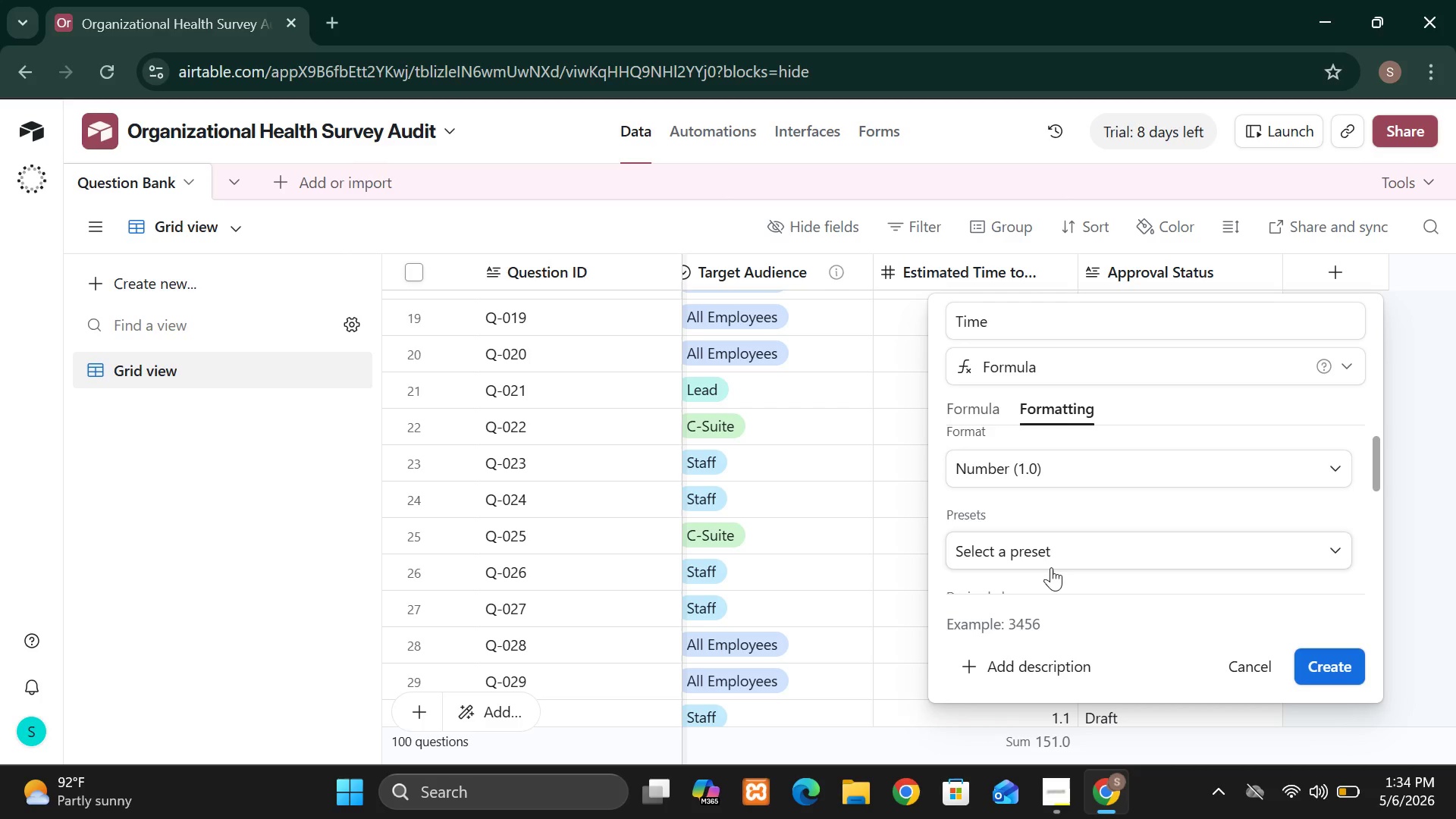 
mouse_move([1056, 548])
 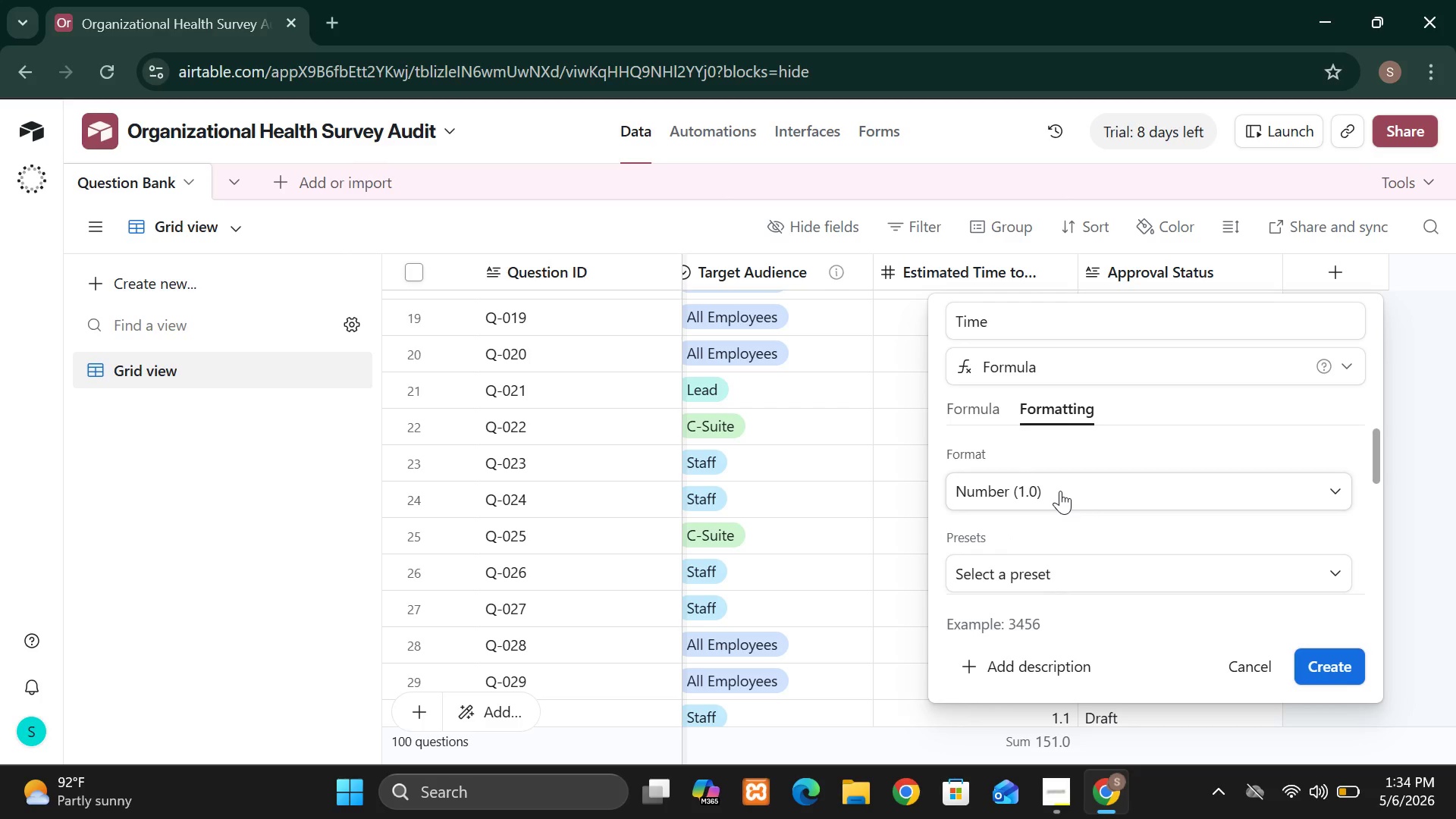 
left_click([1060, 491])
 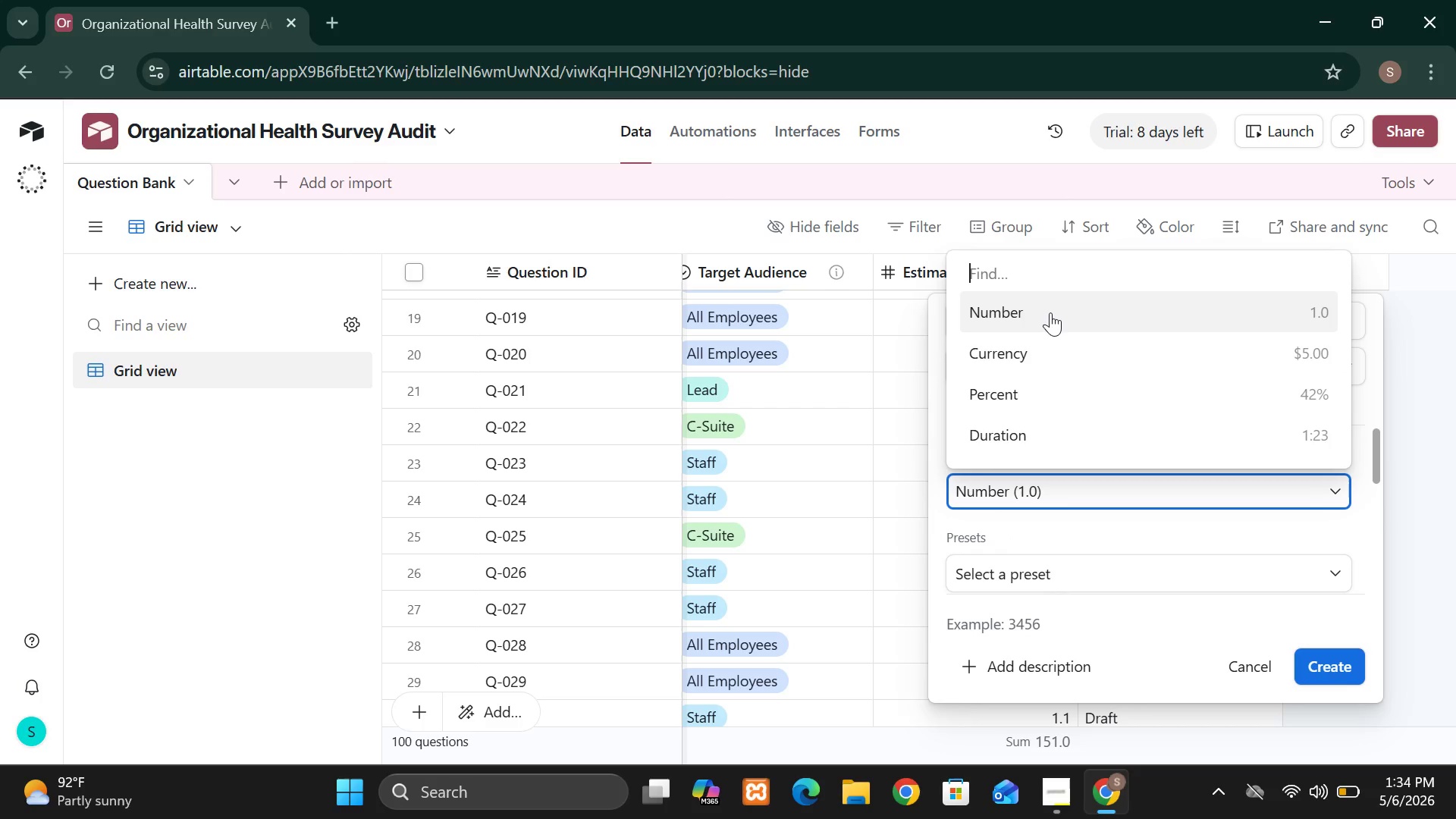 
left_click([1049, 311])
 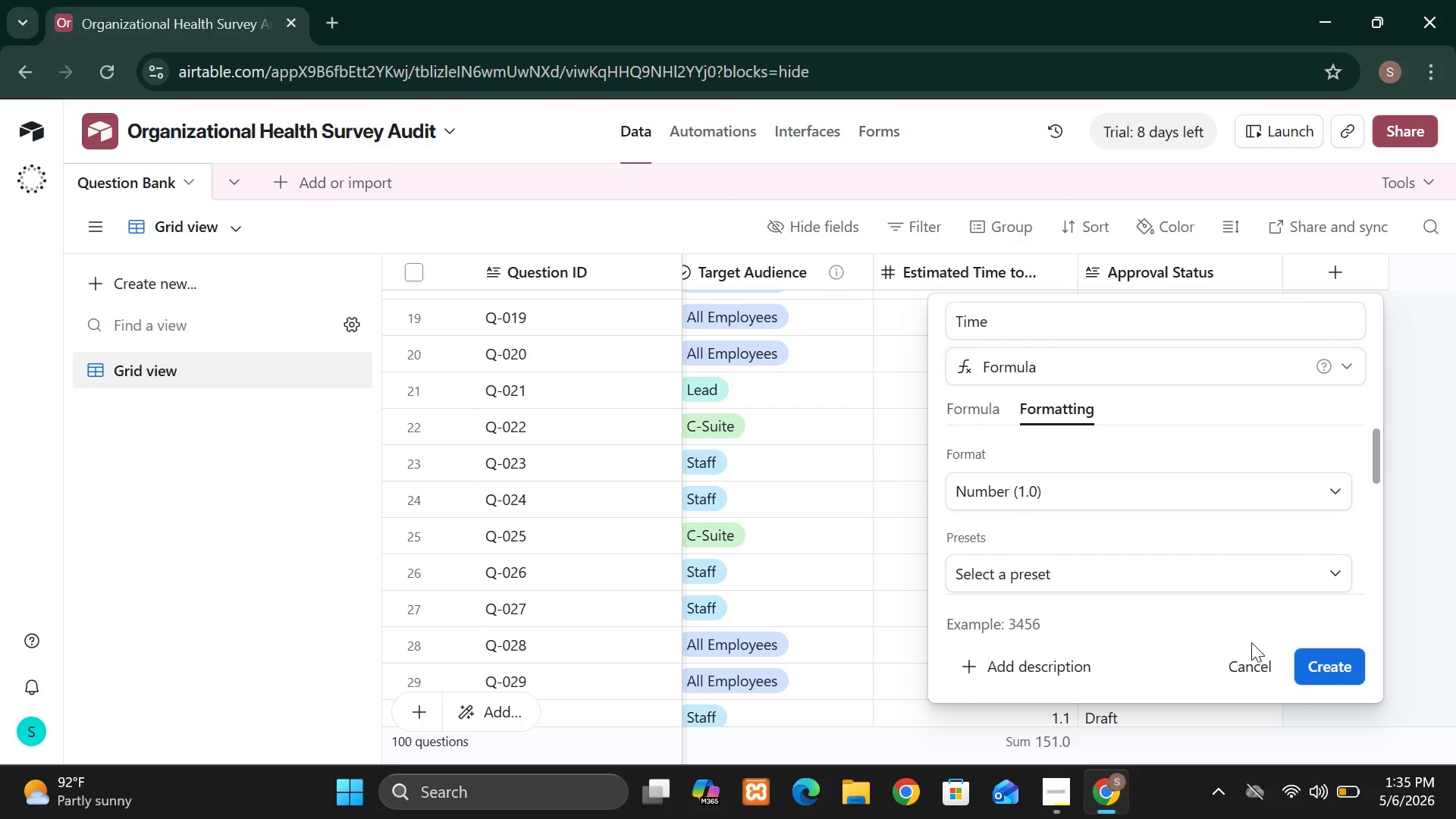 
wait(5.62)
 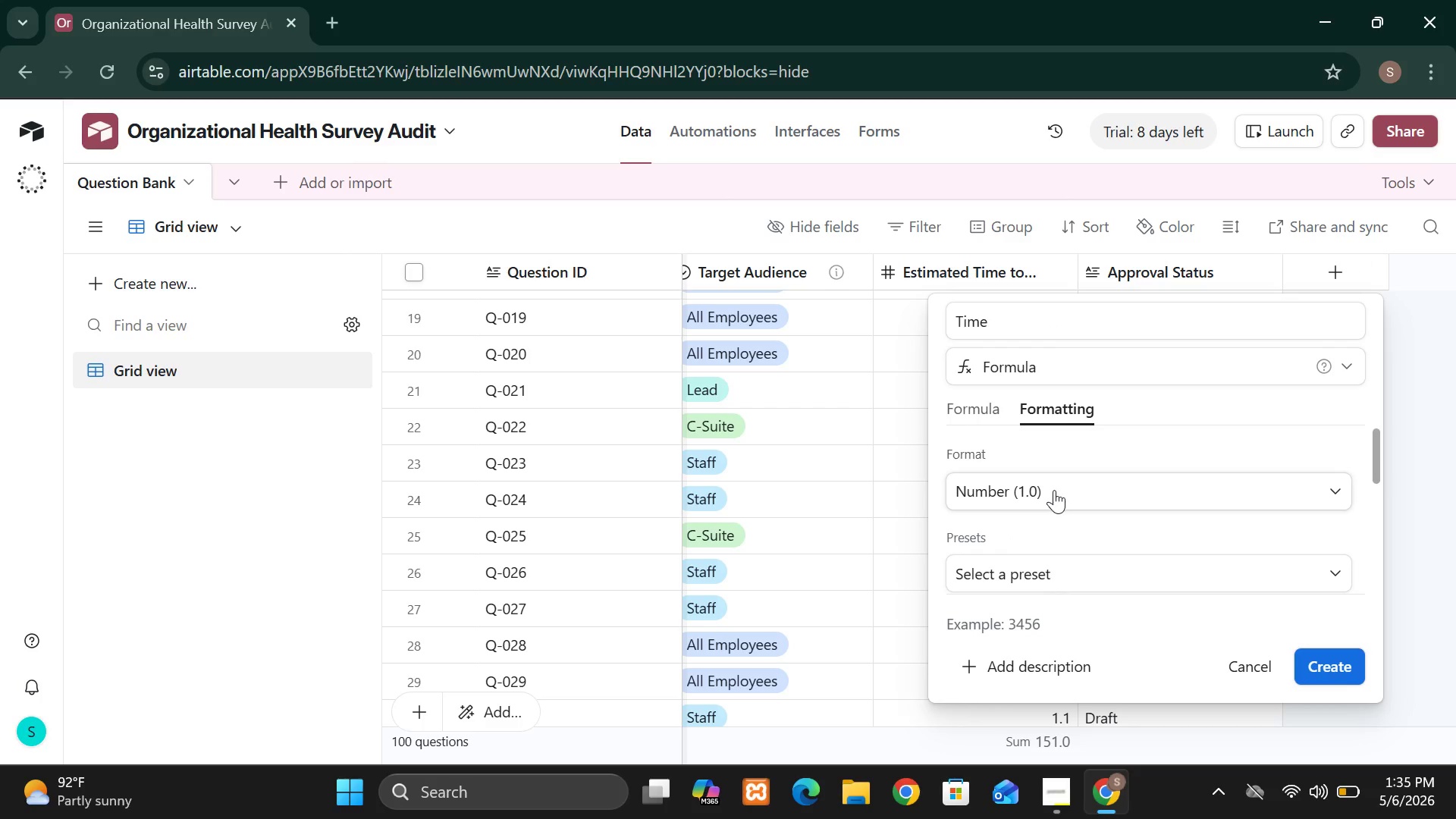 
left_click([1318, 670])
 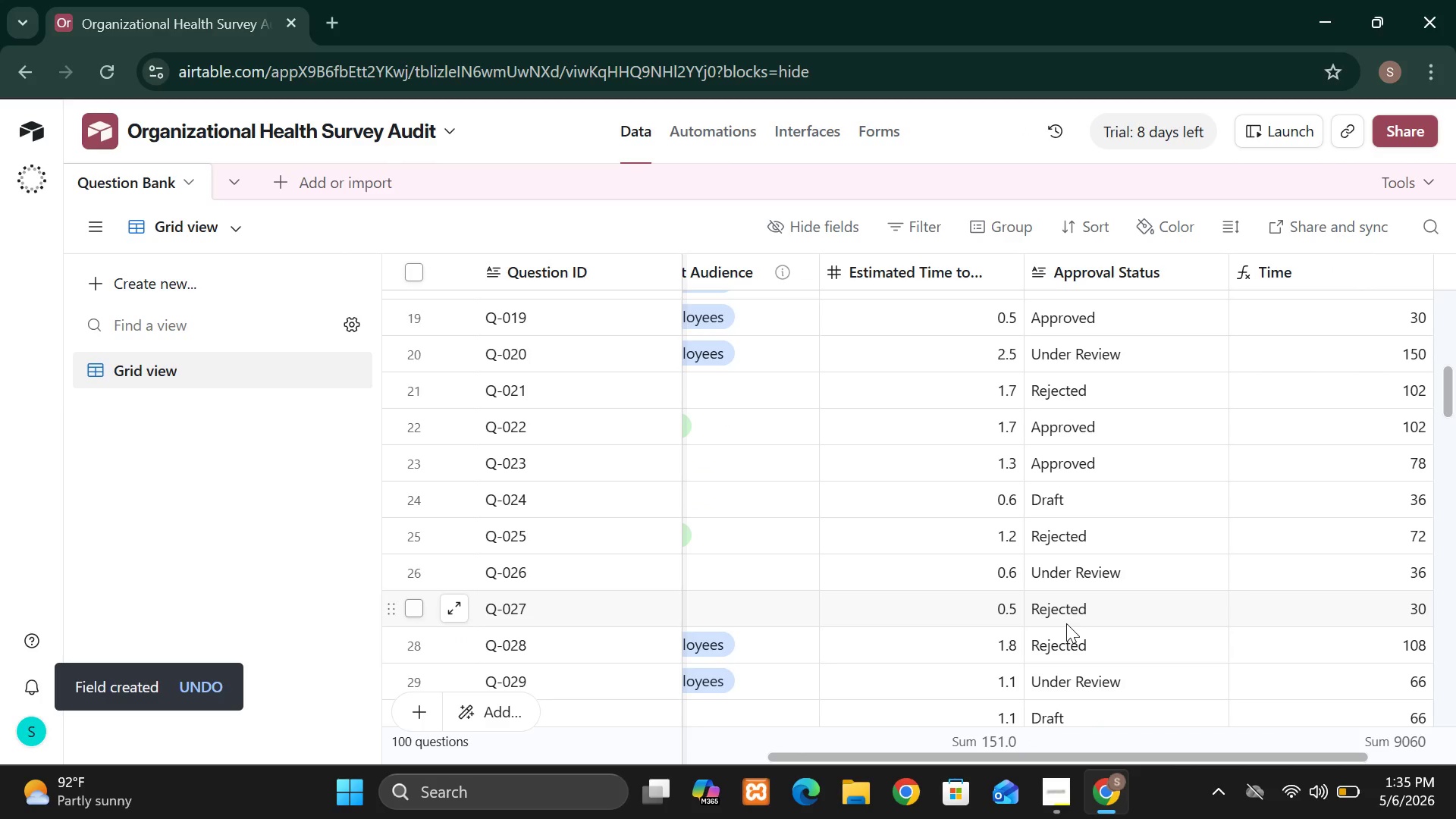 
wait(13.36)
 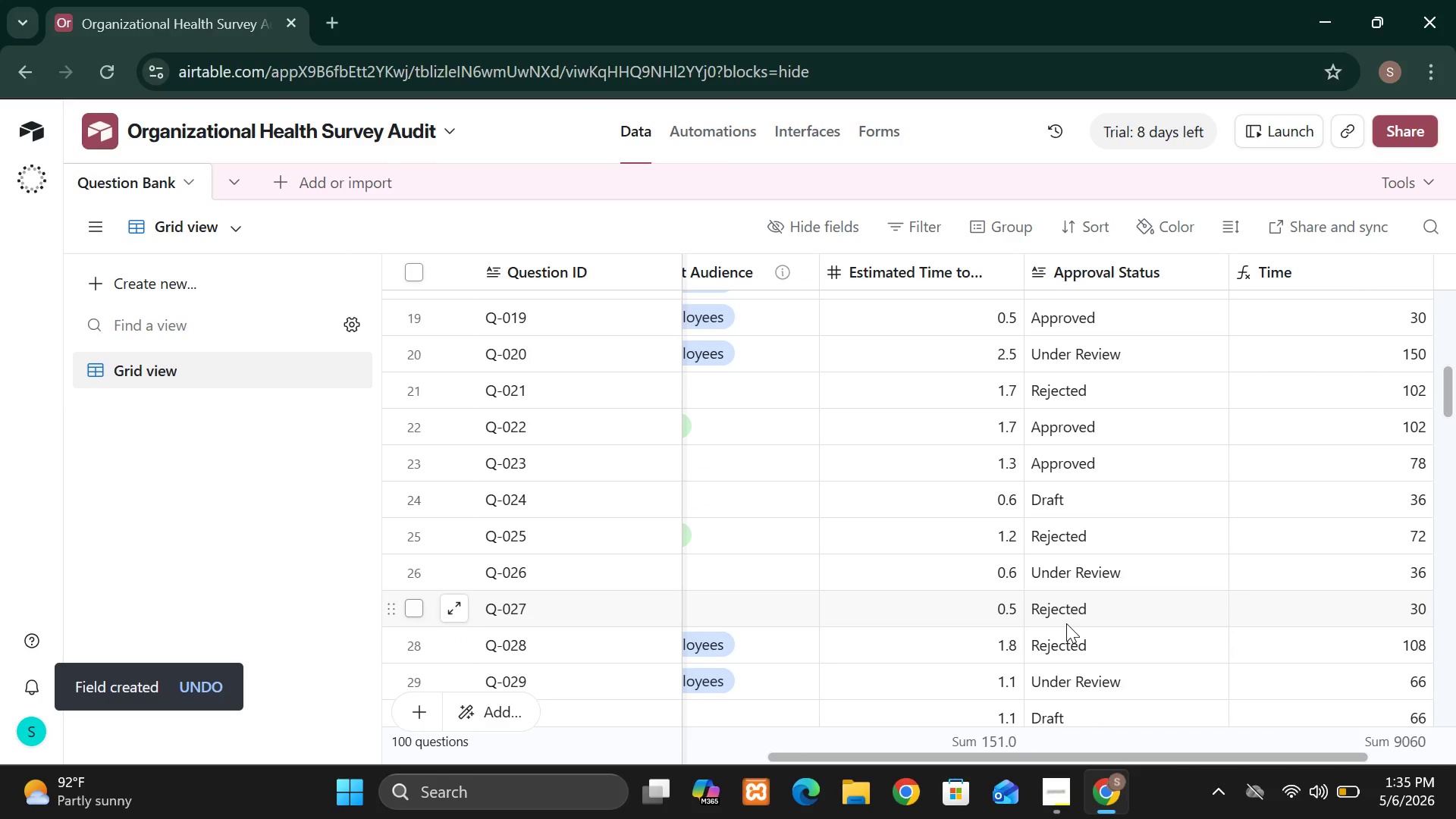 
left_click([1335, 268])
 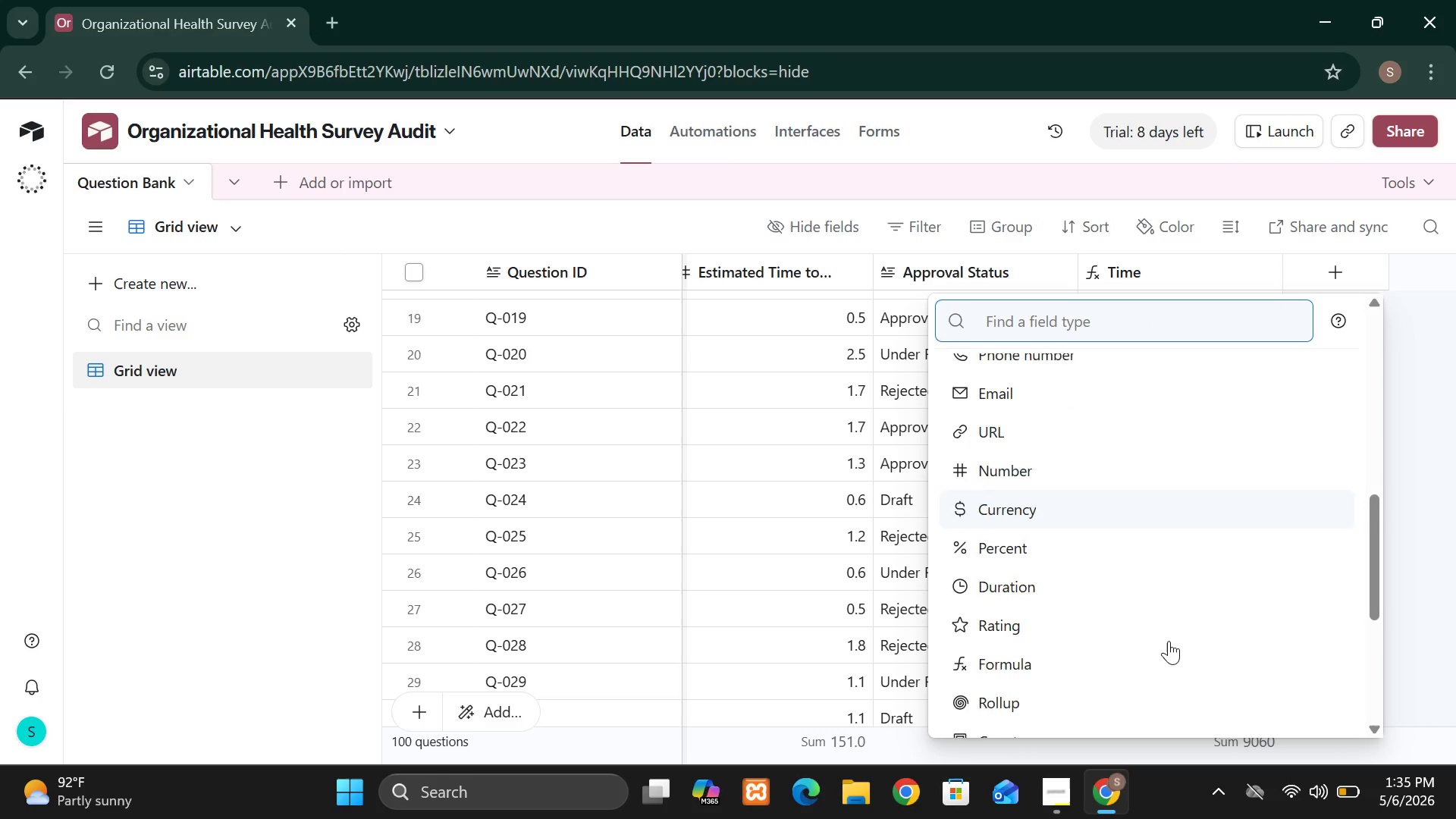 
wait(6.77)
 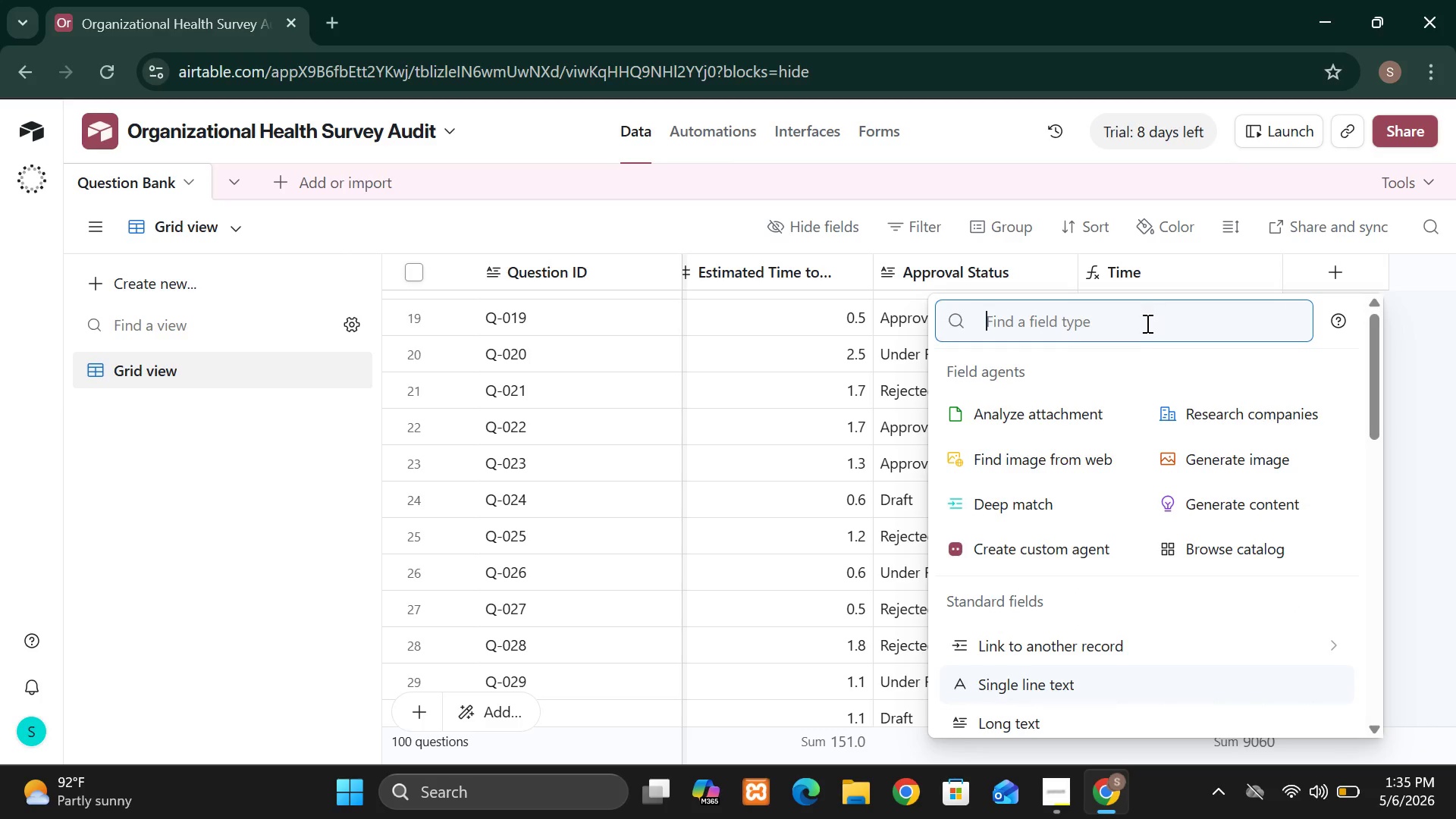 
left_click([1153, 617])
 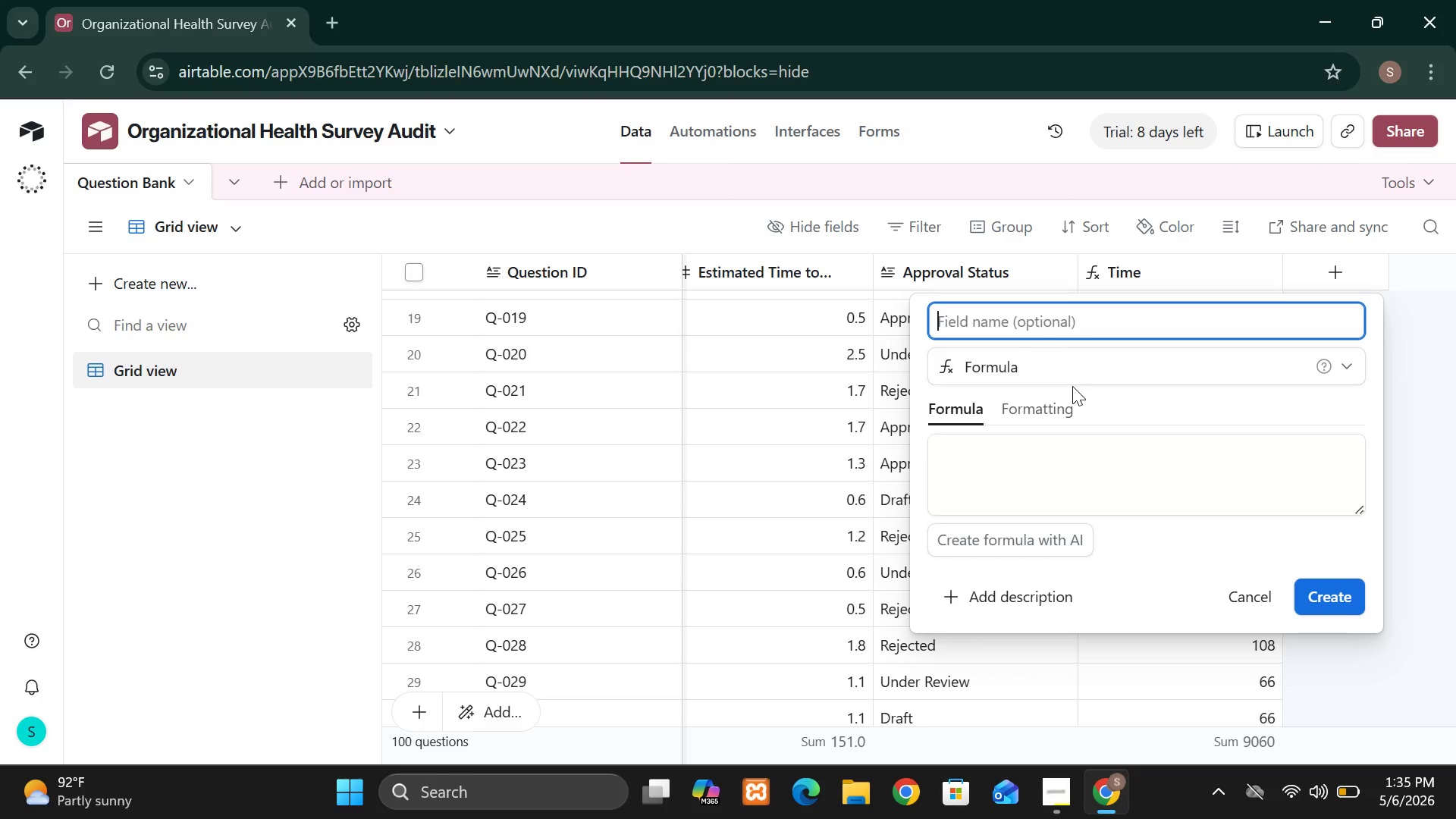 
type(Too Long)
 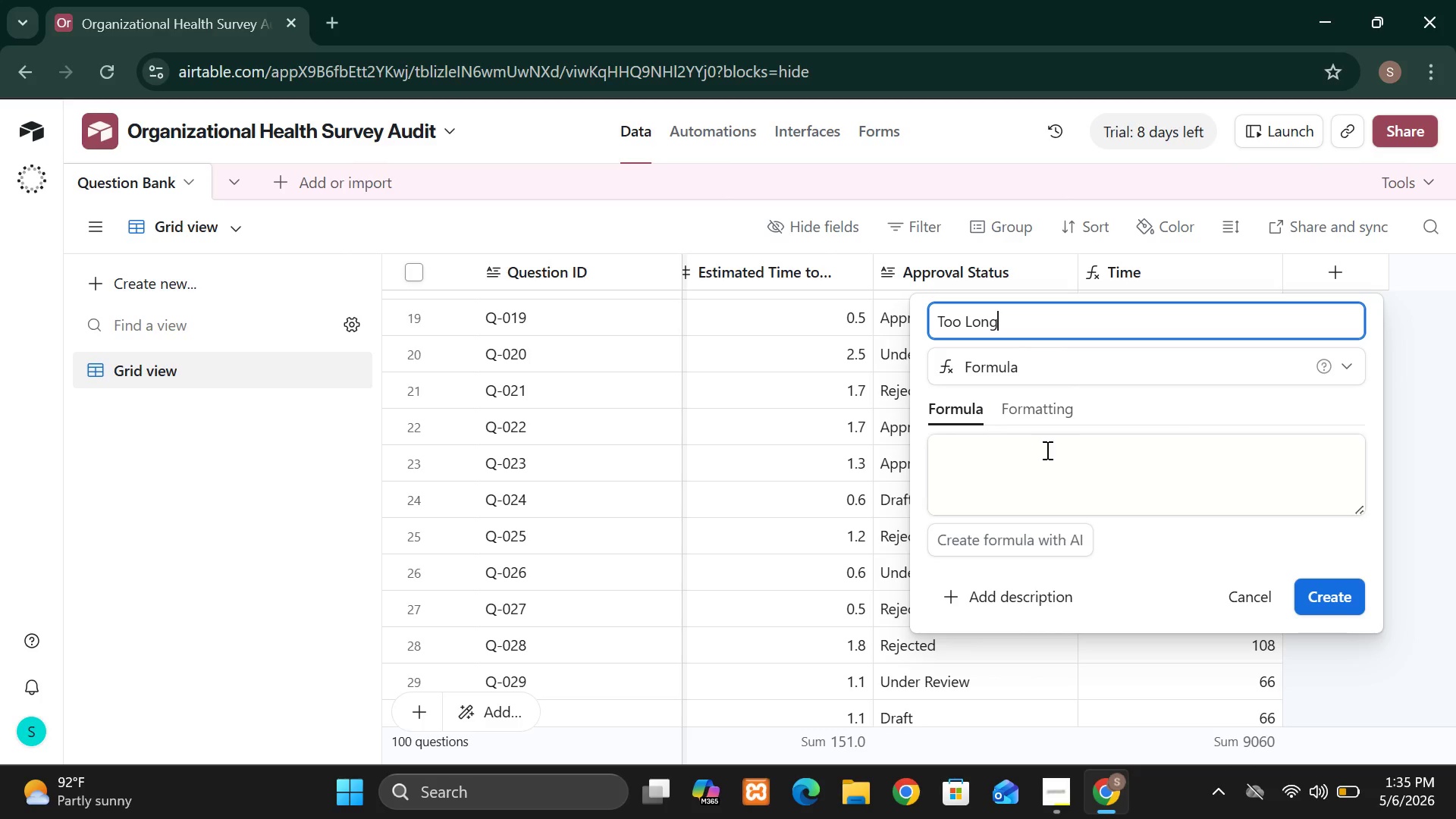 
left_click([965, 440])
 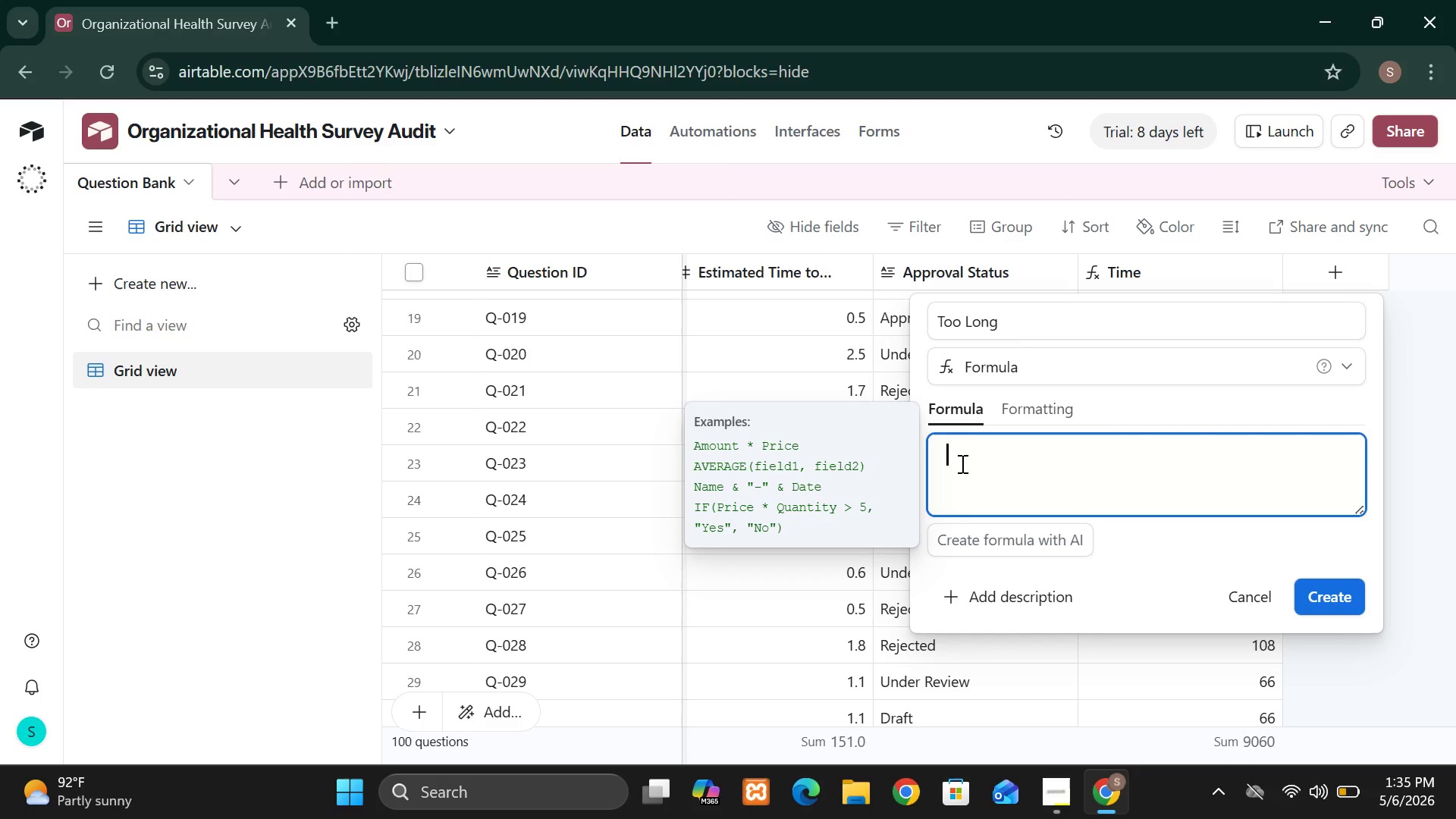 
type(IF)
 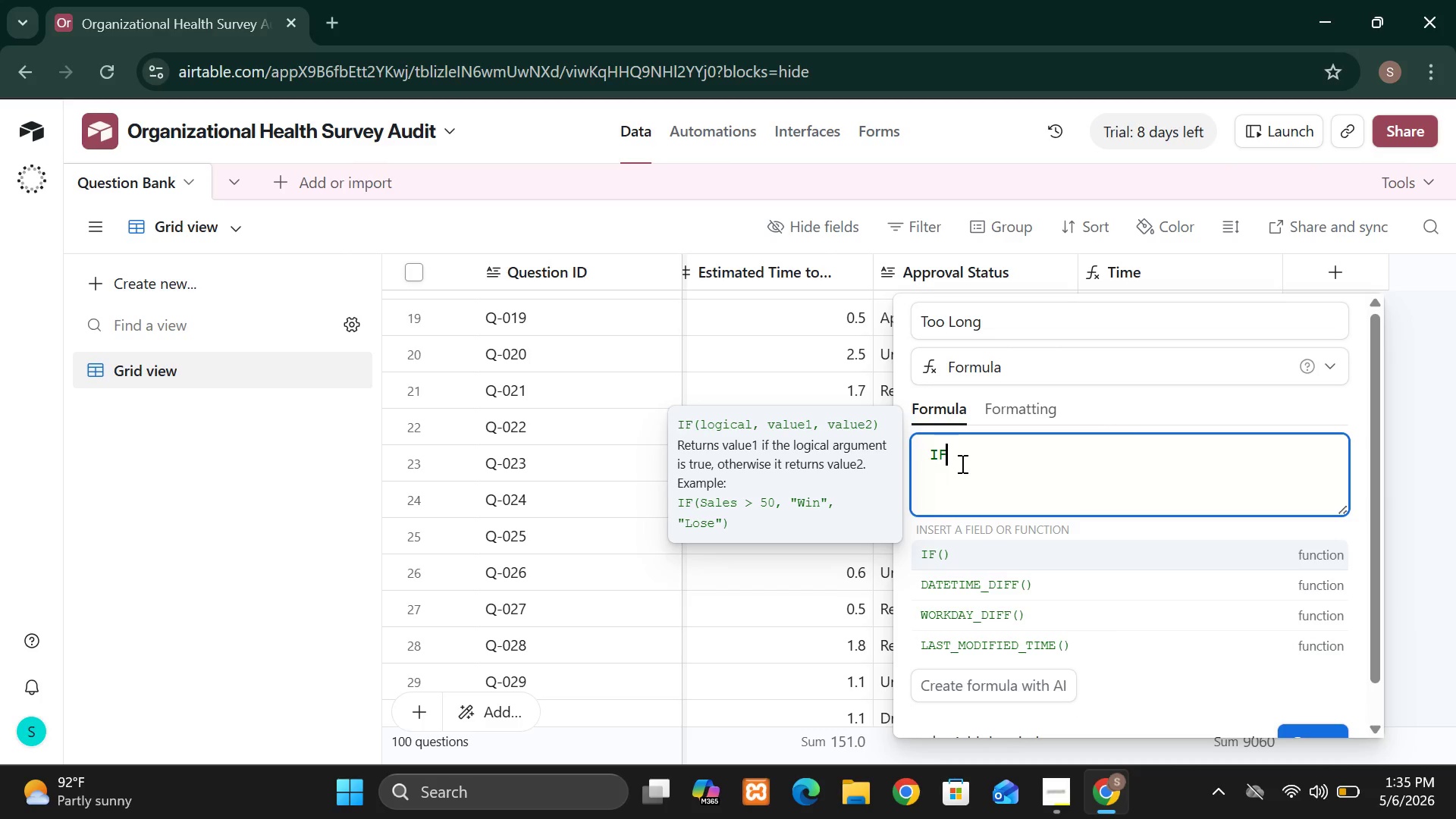 
wait(7.58)
 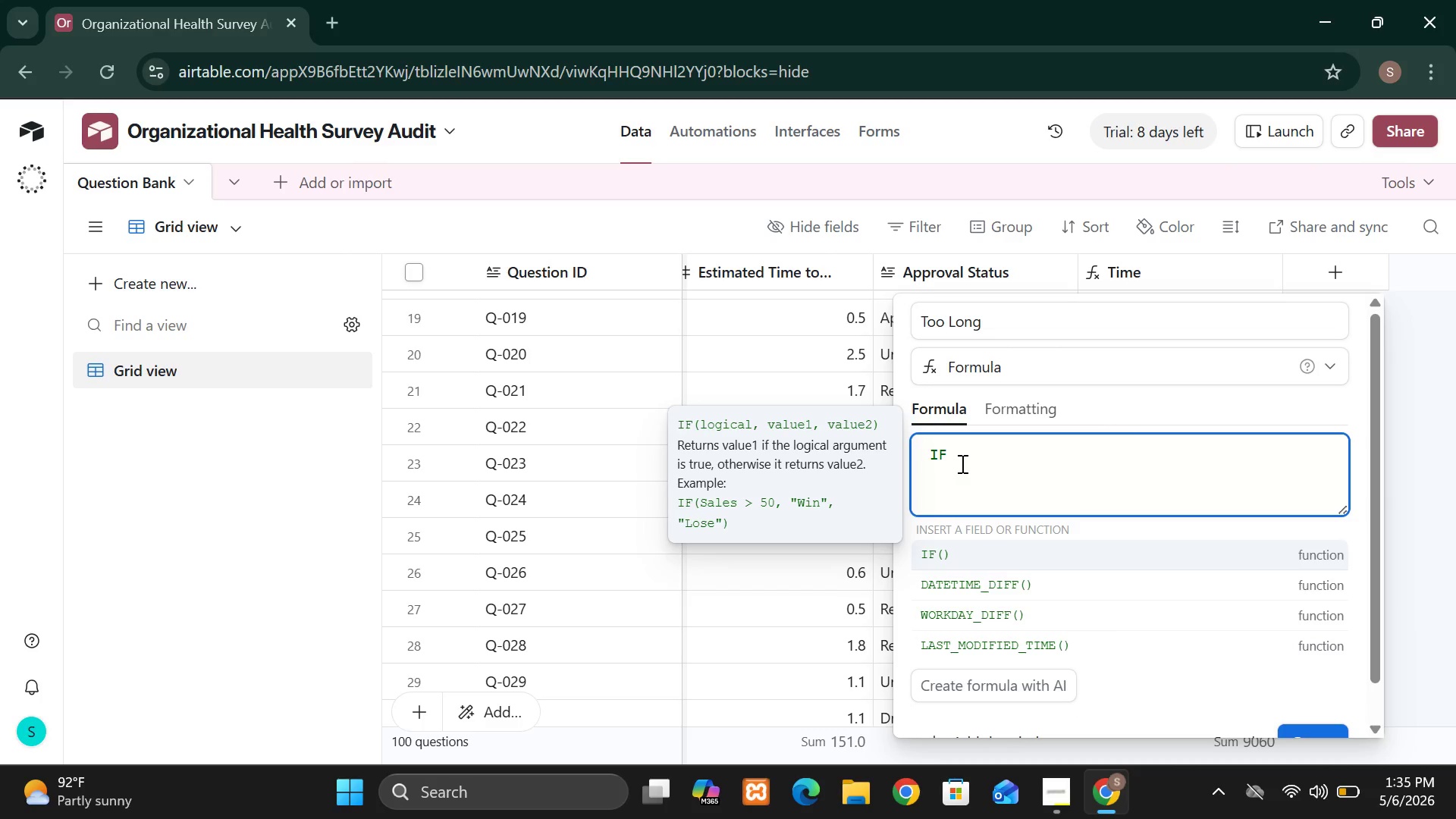 
key(Shift+9)
 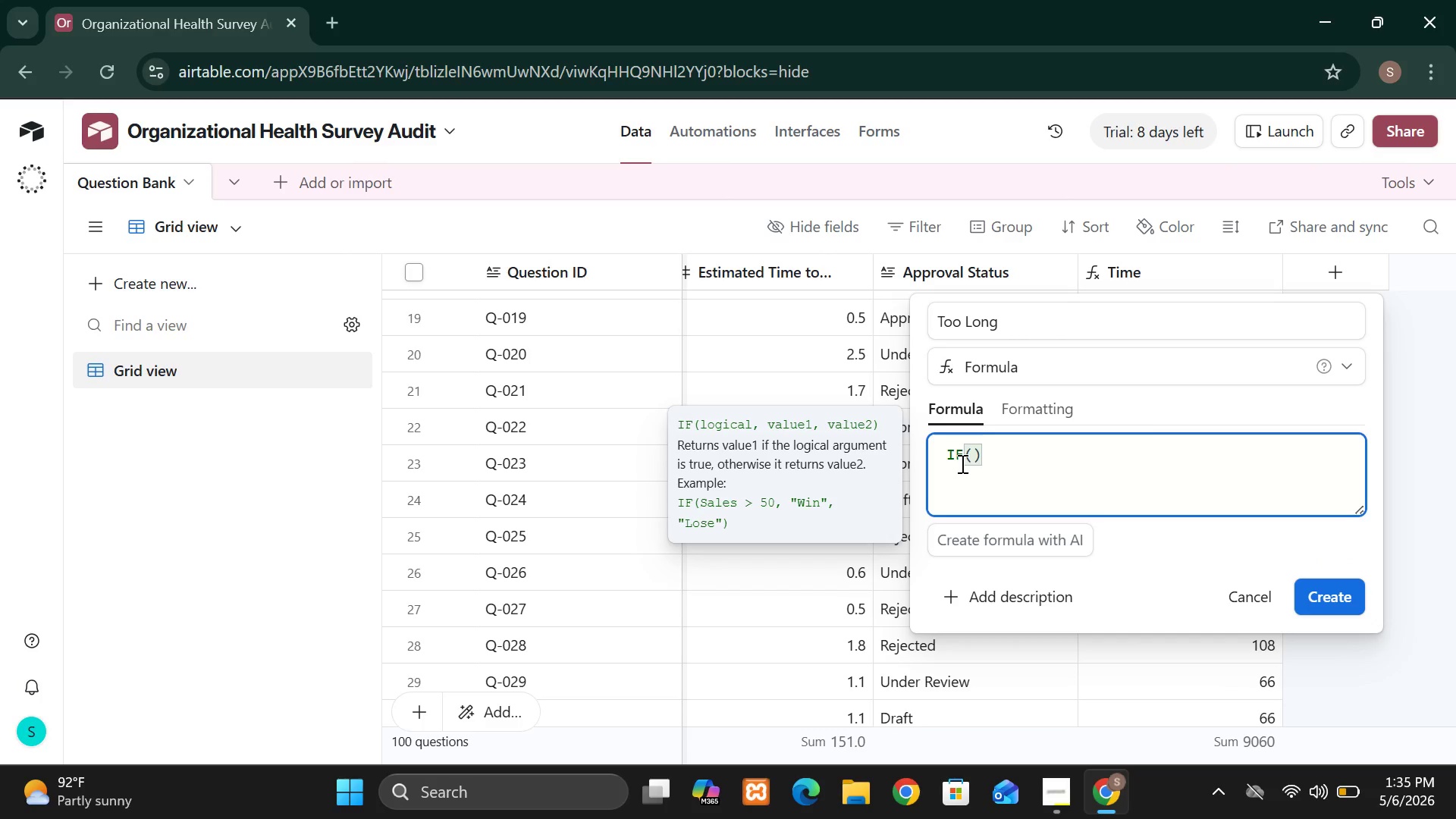 
key(Shift+BracketLeft)
 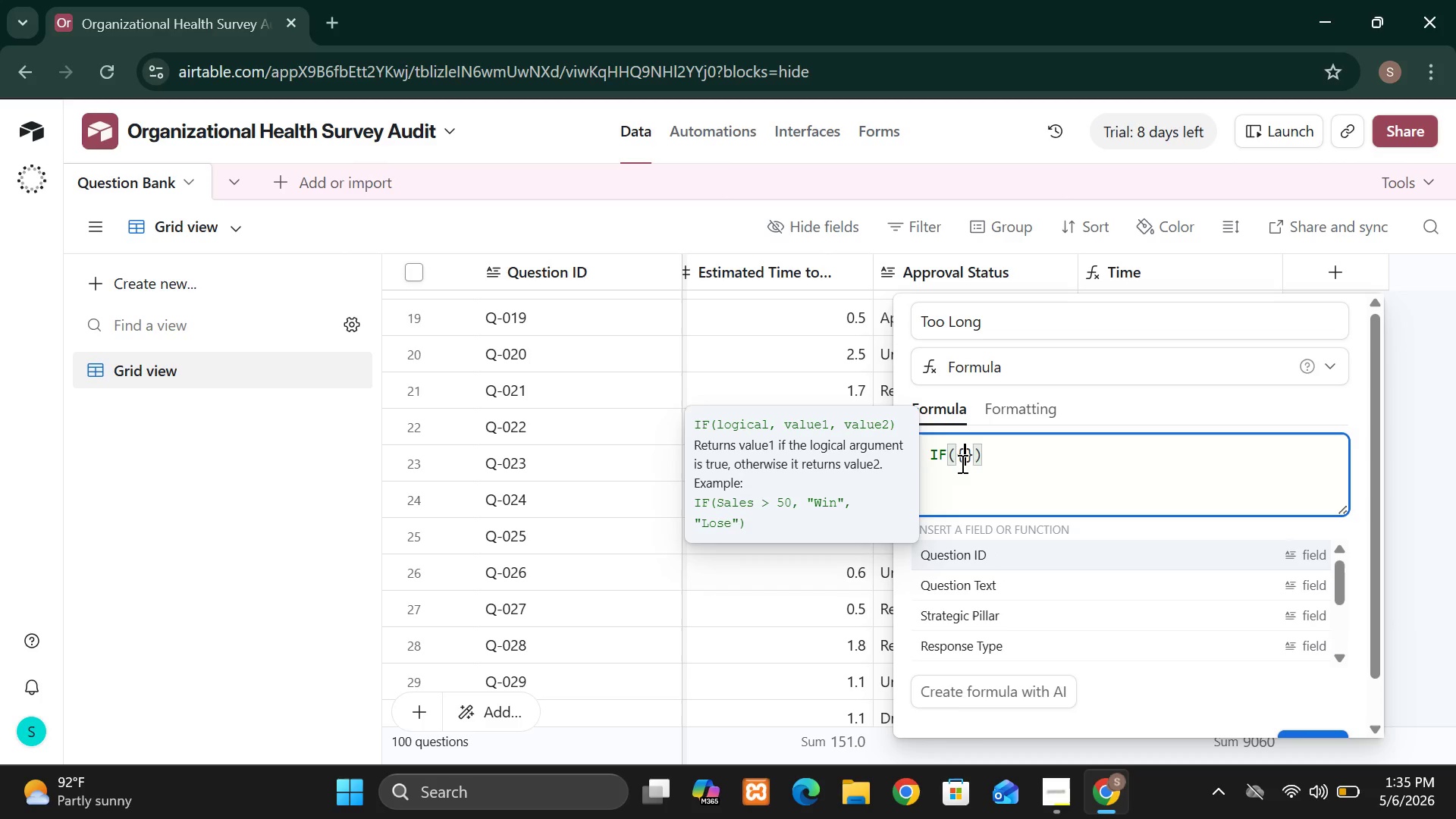 
type(ERs)
key(Backspace)
key(Backspace)
key(Backspace)
type(Estimated Time to Answer)
 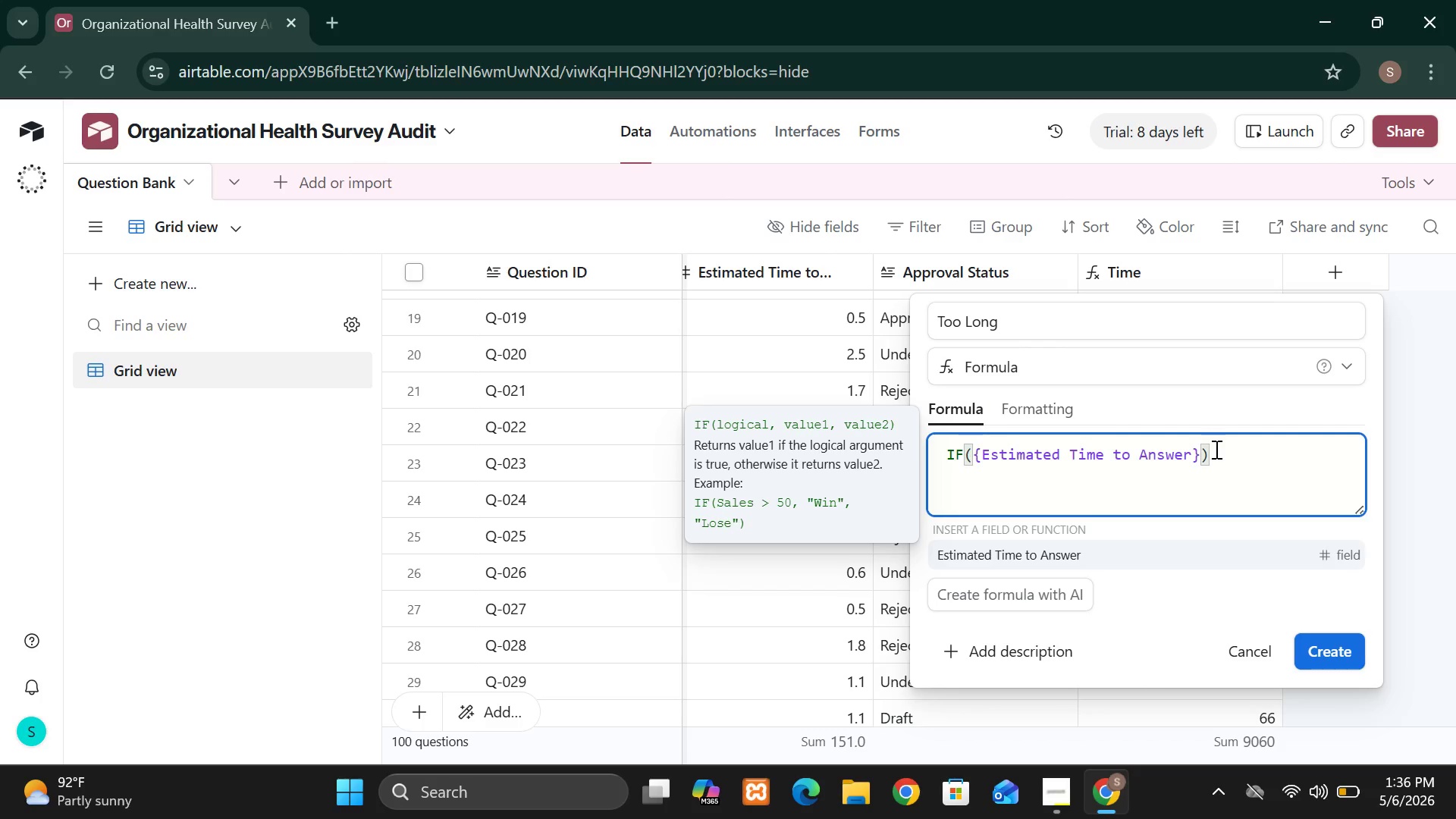 
wait(5.17)
 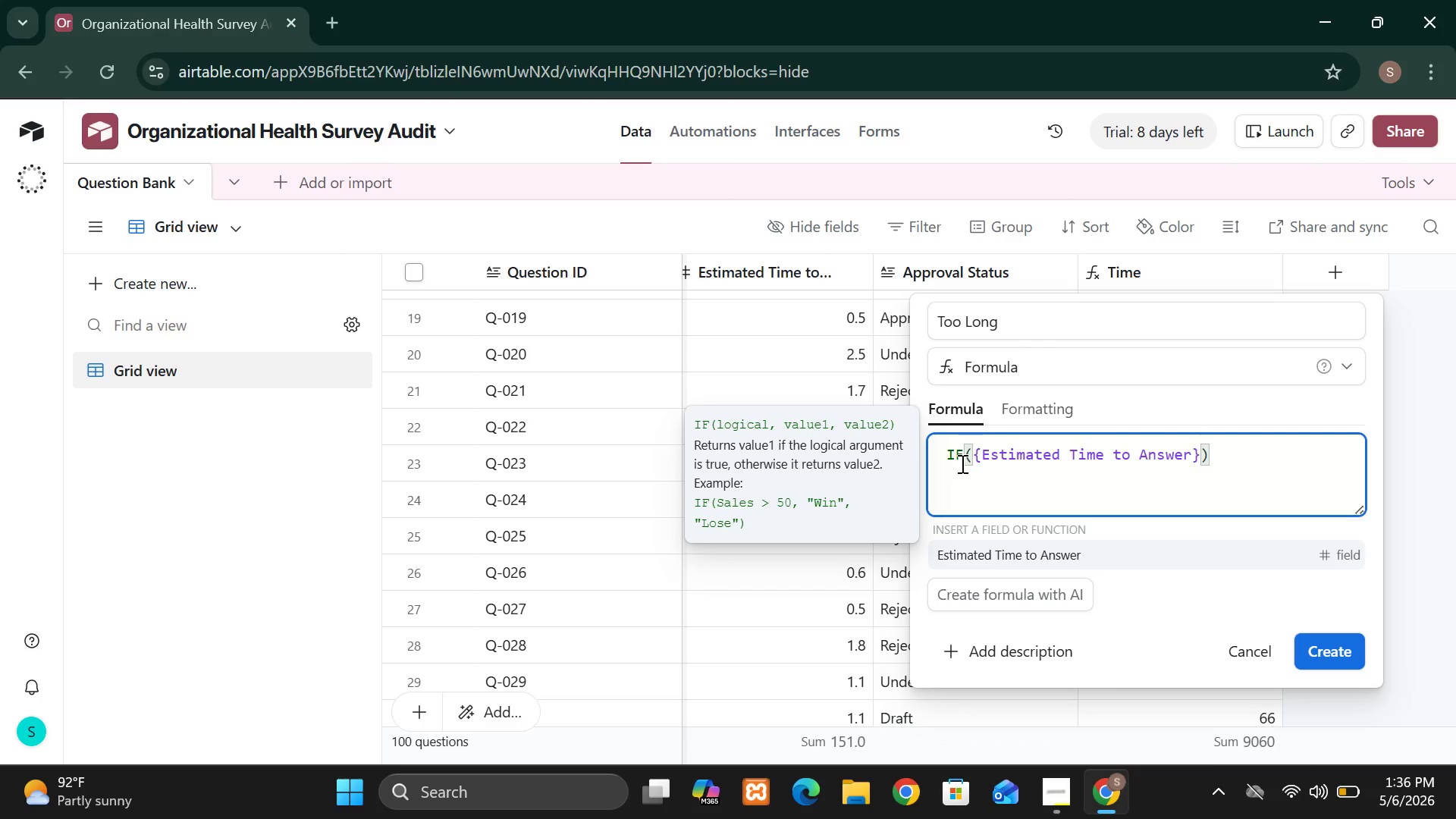 
left_click([1197, 450])
 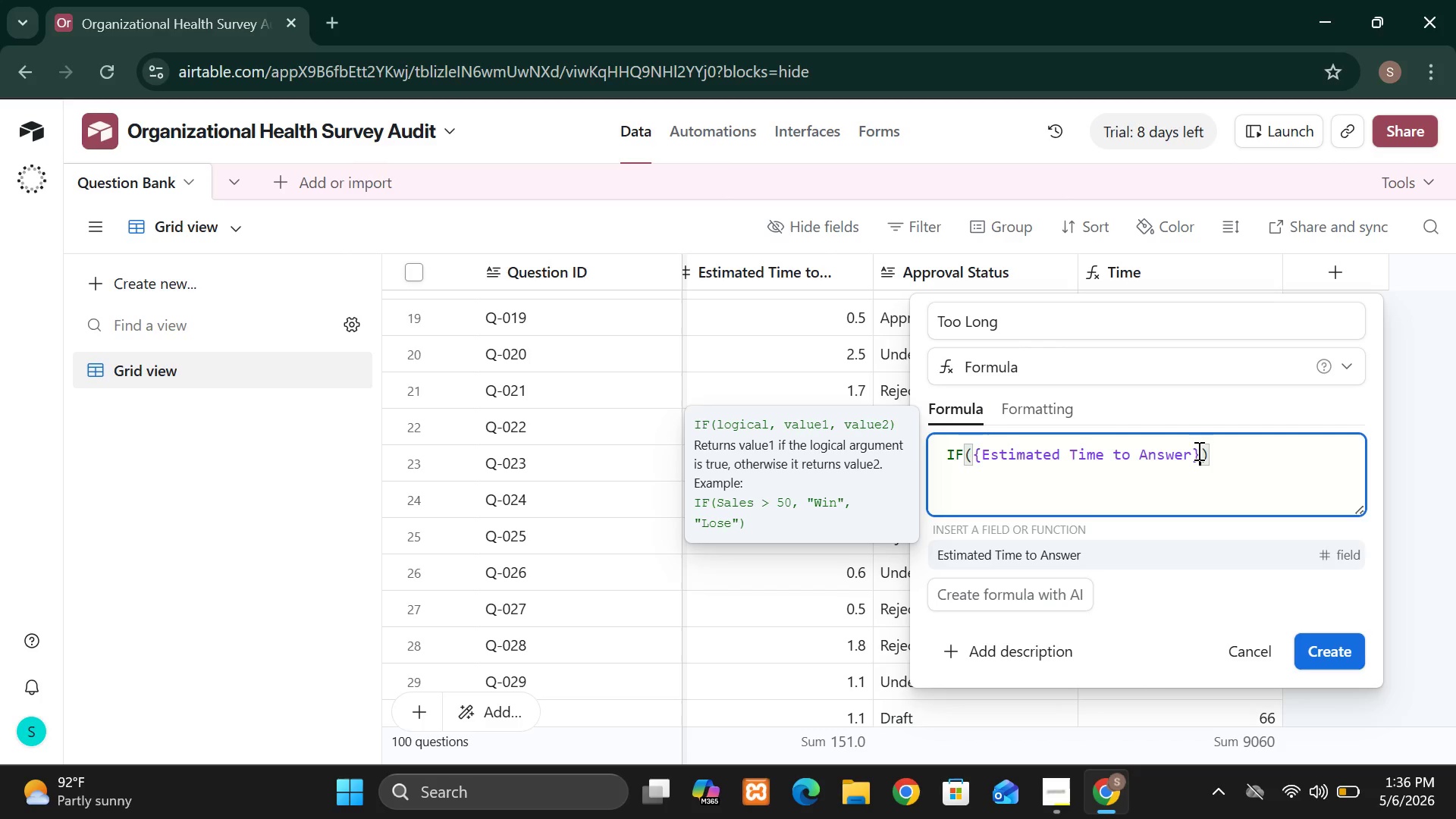 
key(Space)
 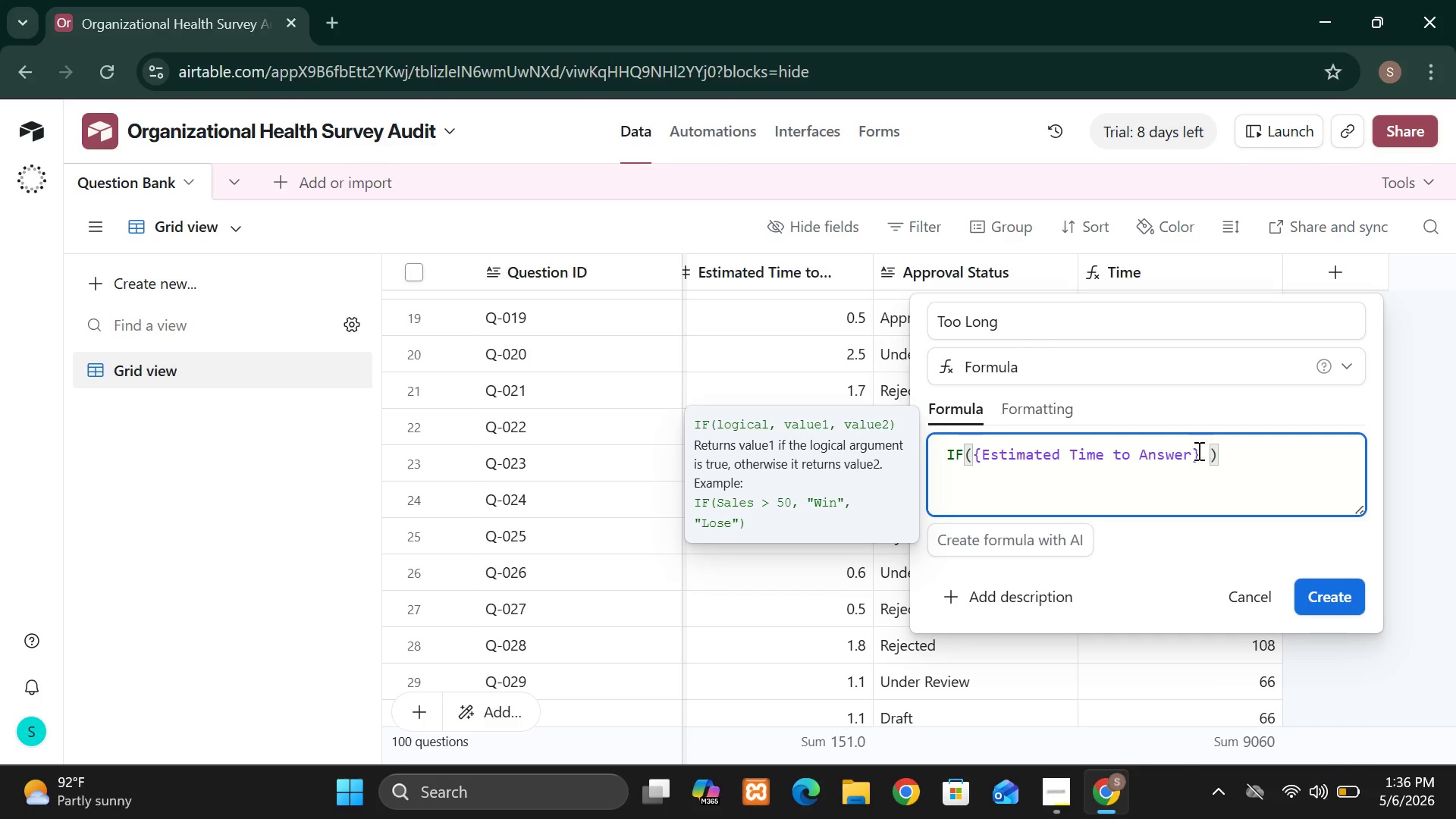 
key(Shift+Period)
 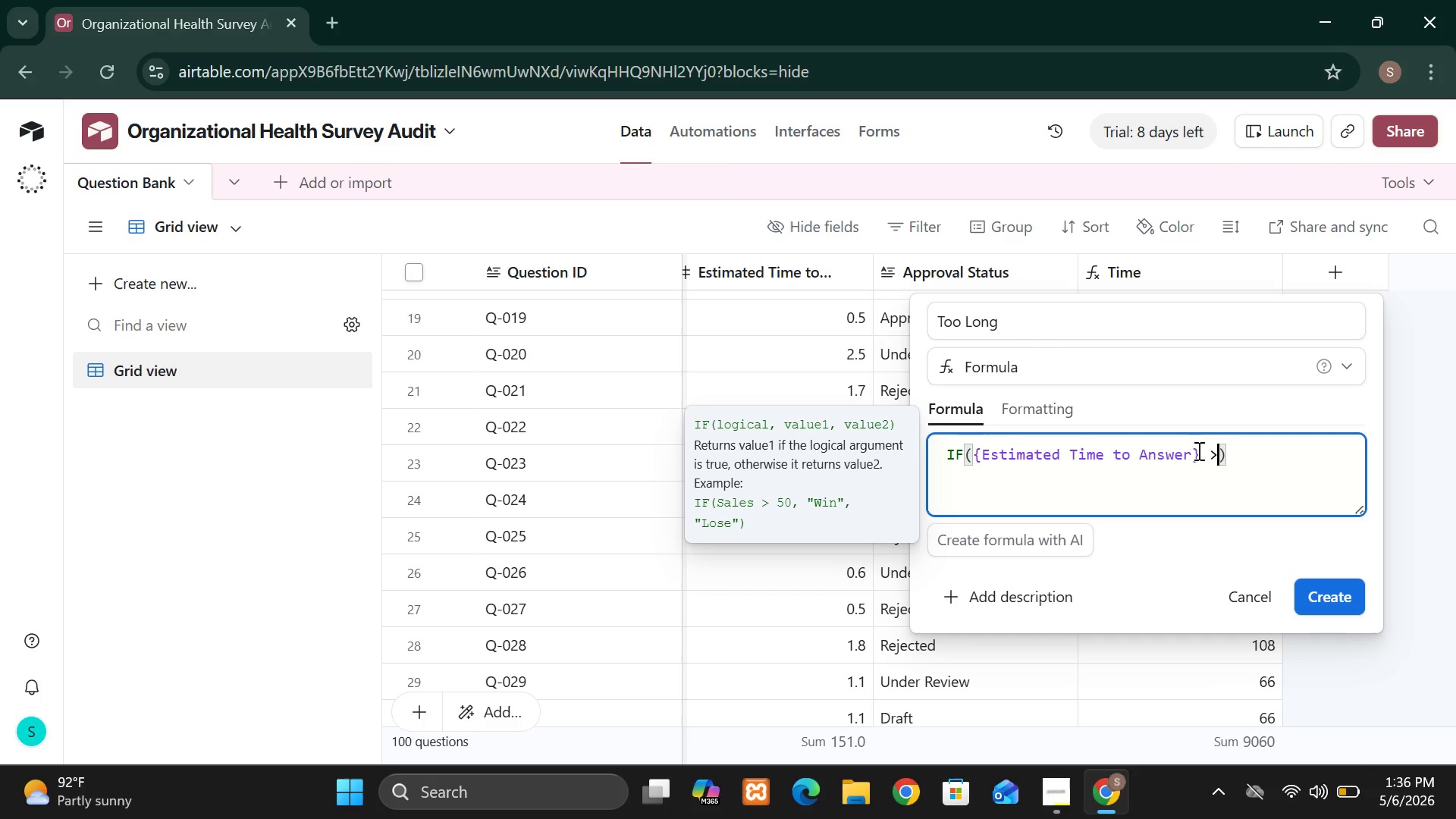 
key(1)
 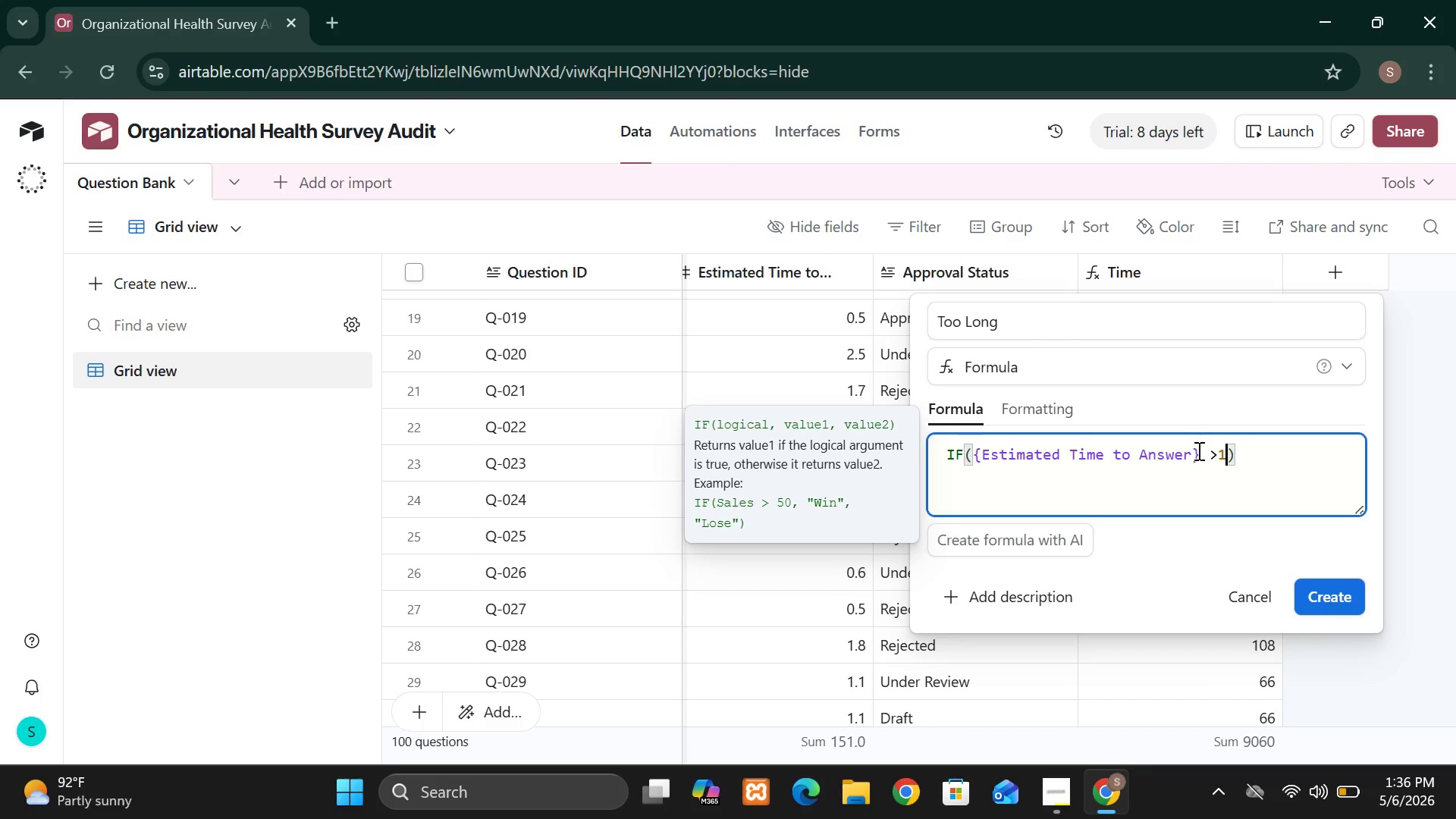 
key(Comma)
 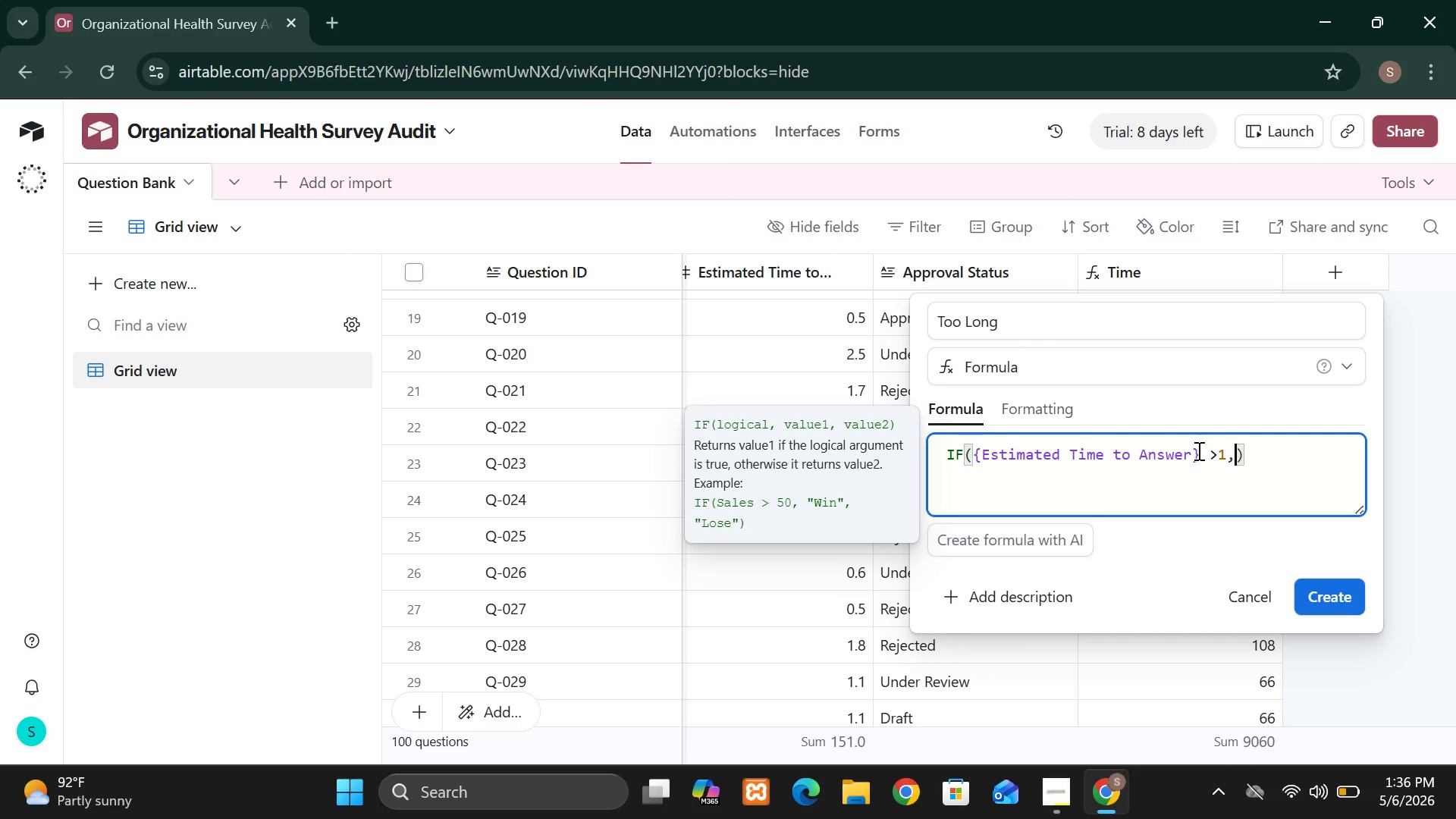 
key(Space)
 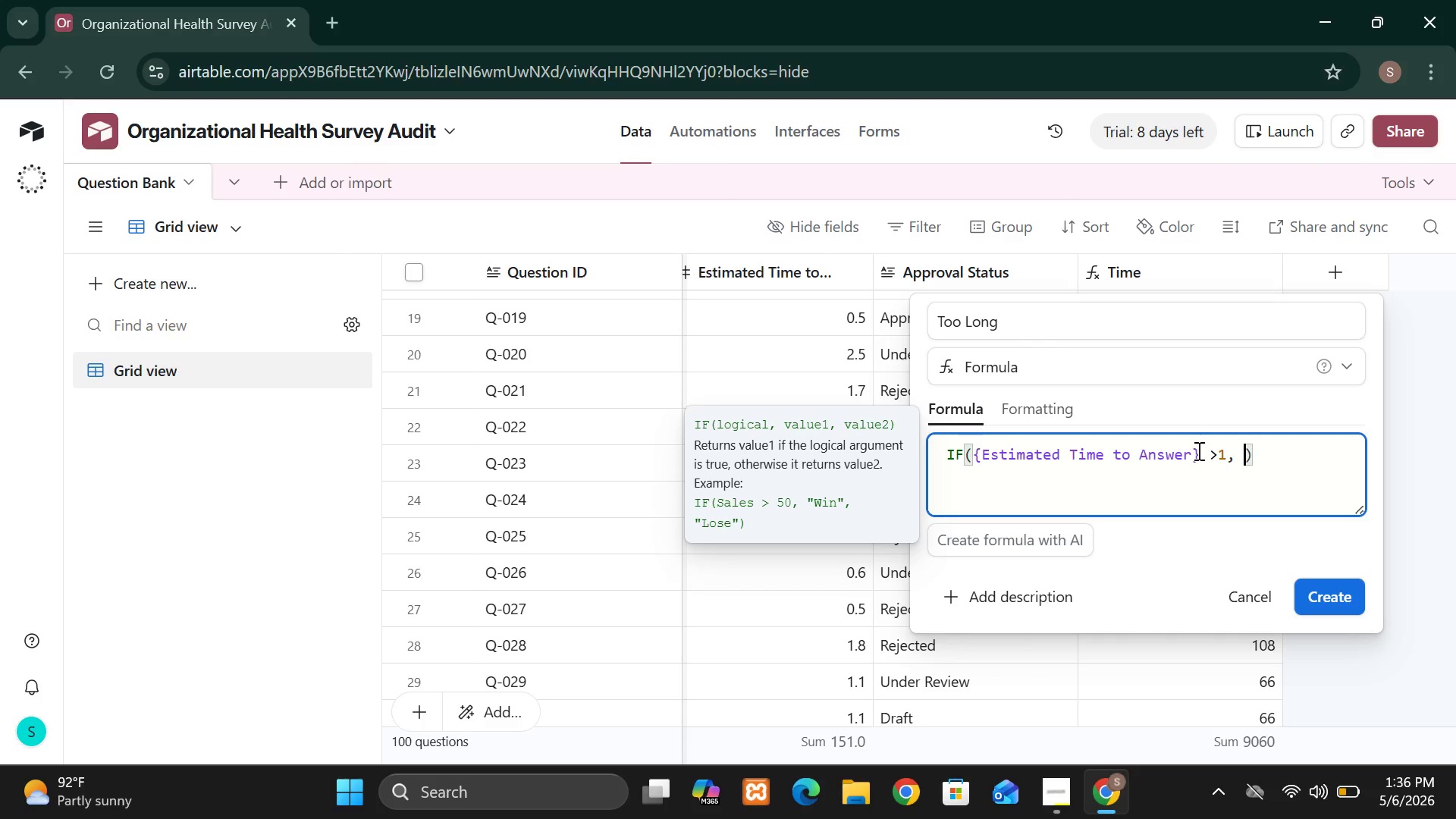 
type("Long)
 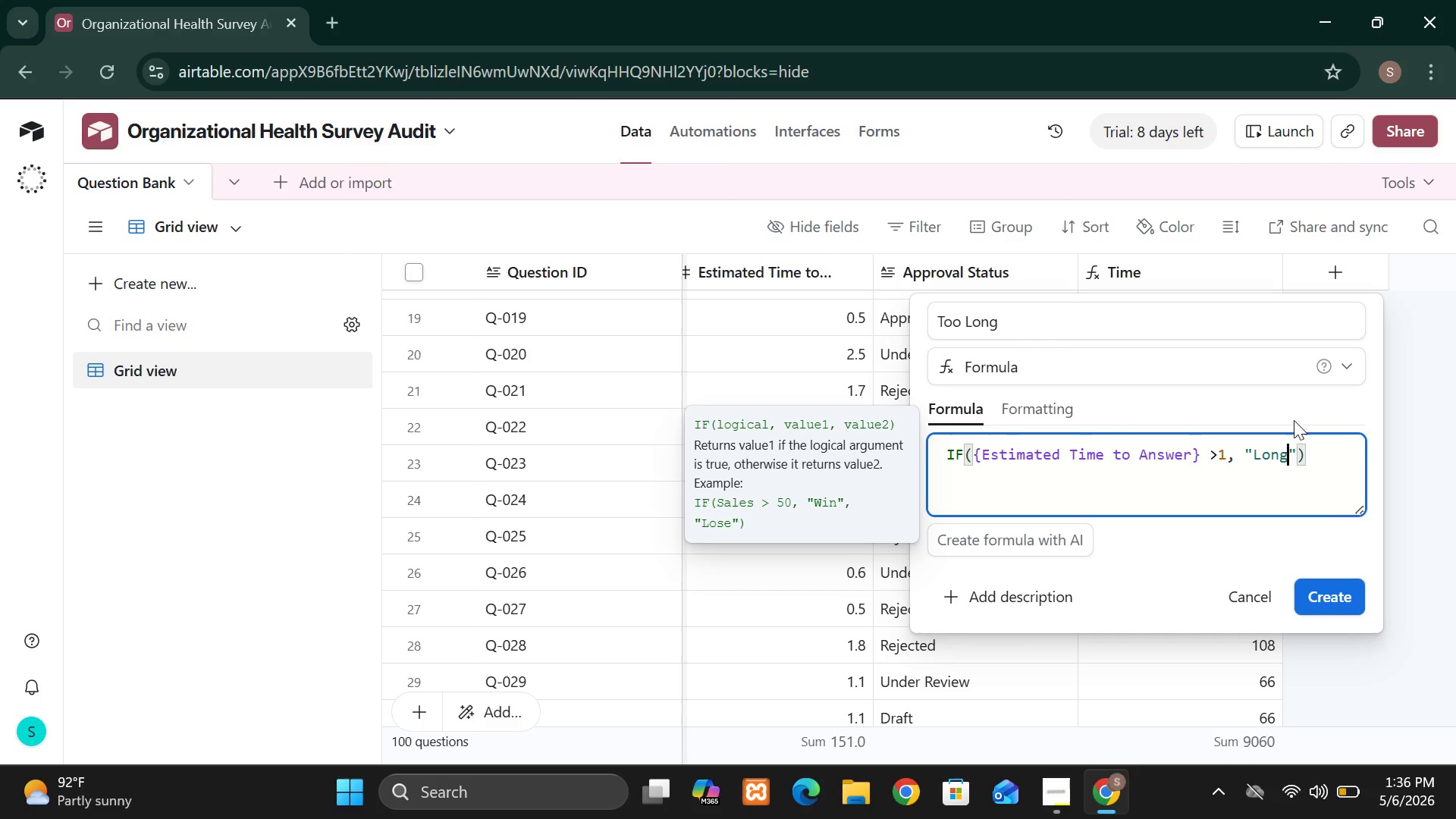 
left_click([1296, 438])
 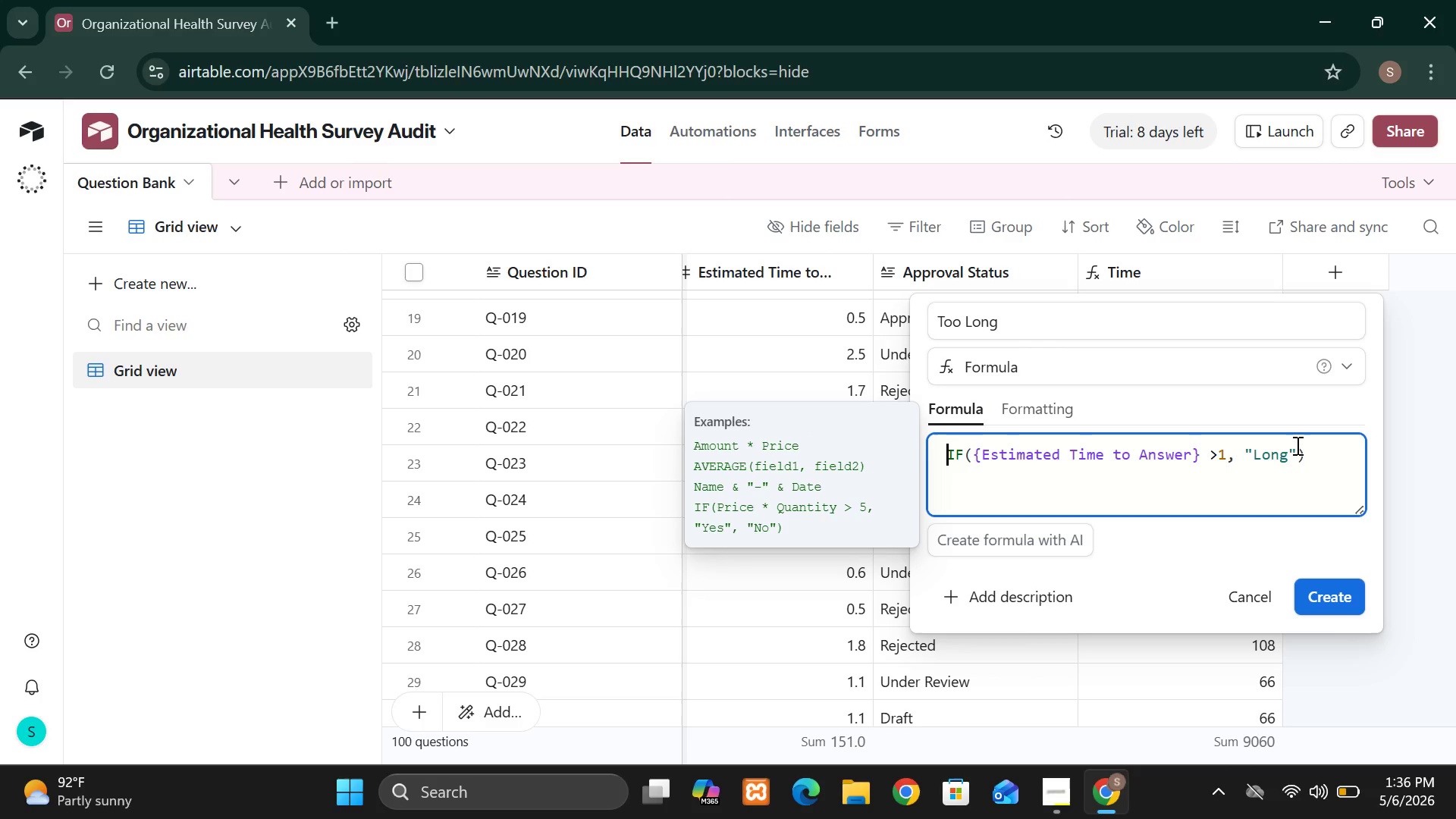 
left_click([1296, 445])
 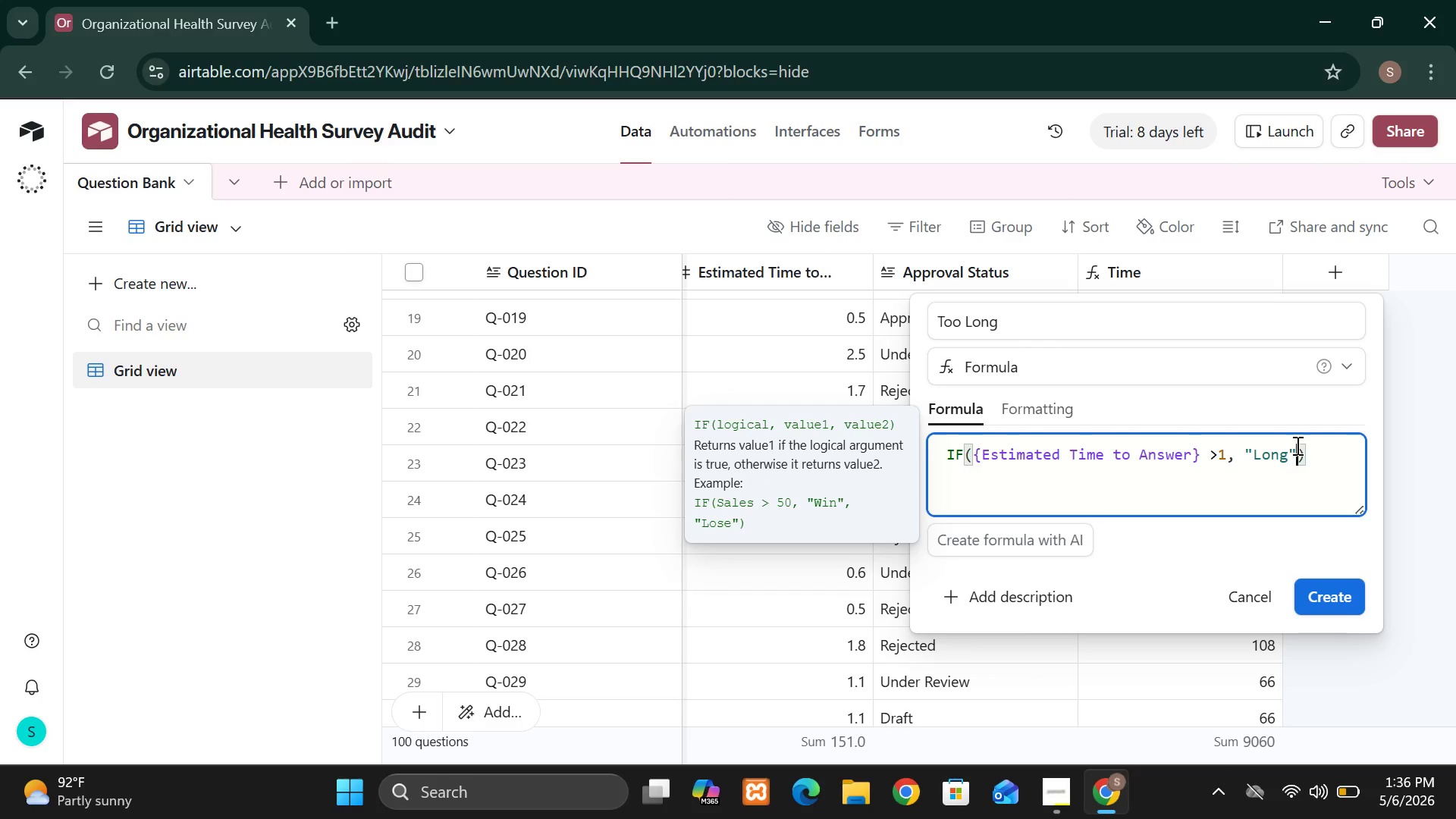 
type(, "OK)
 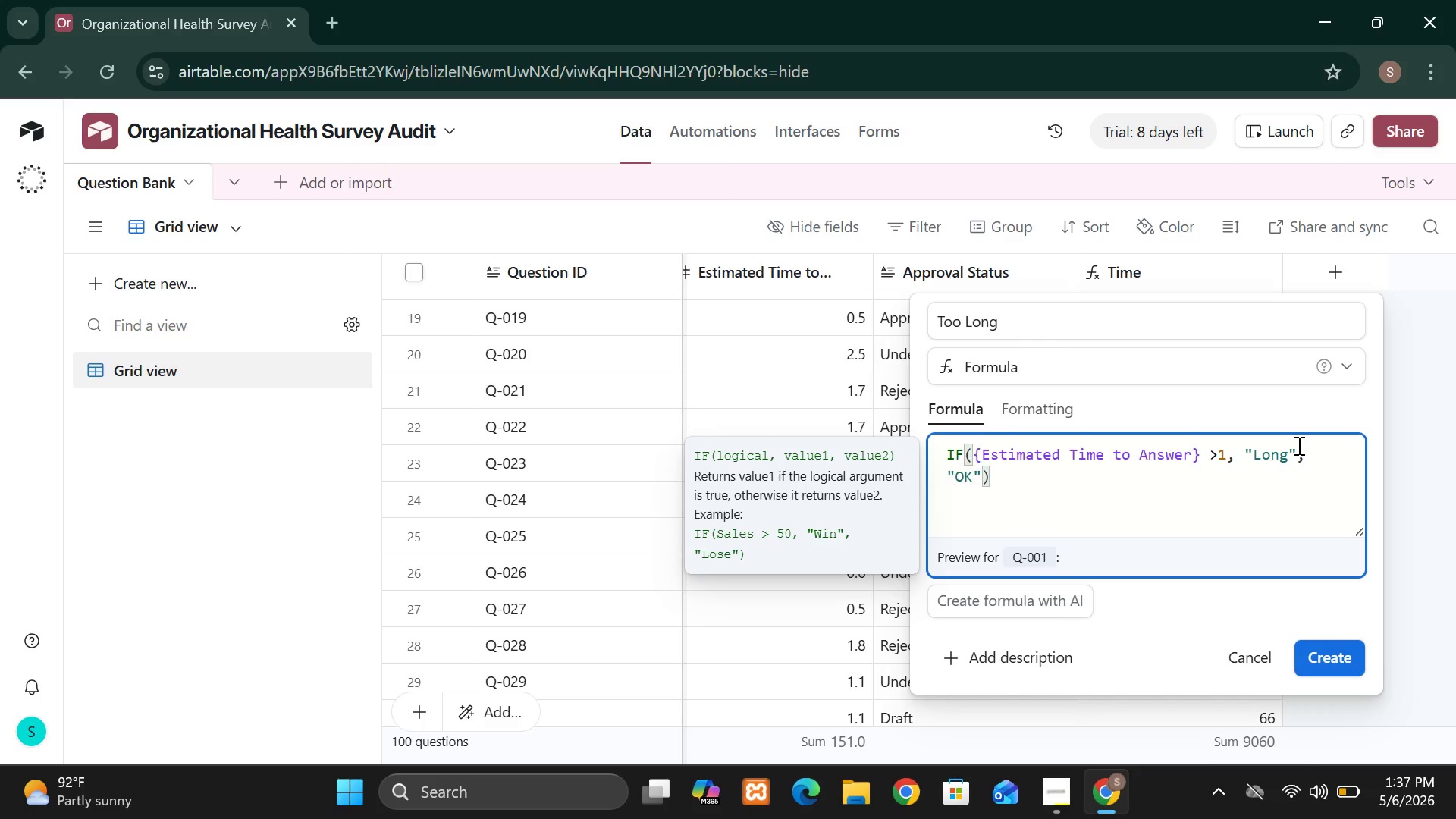 
wait(11.95)
 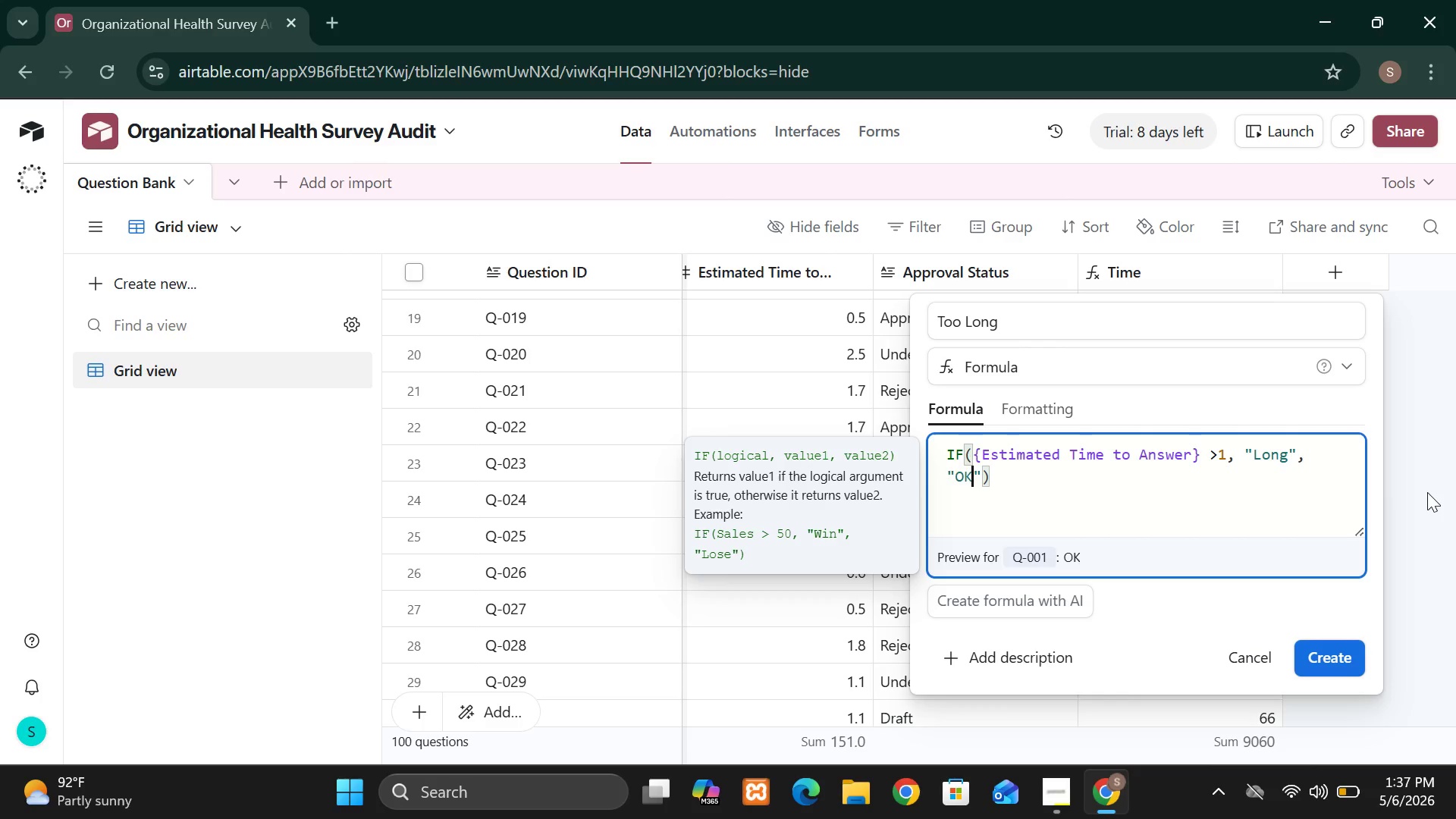 
left_click([1316, 648])
 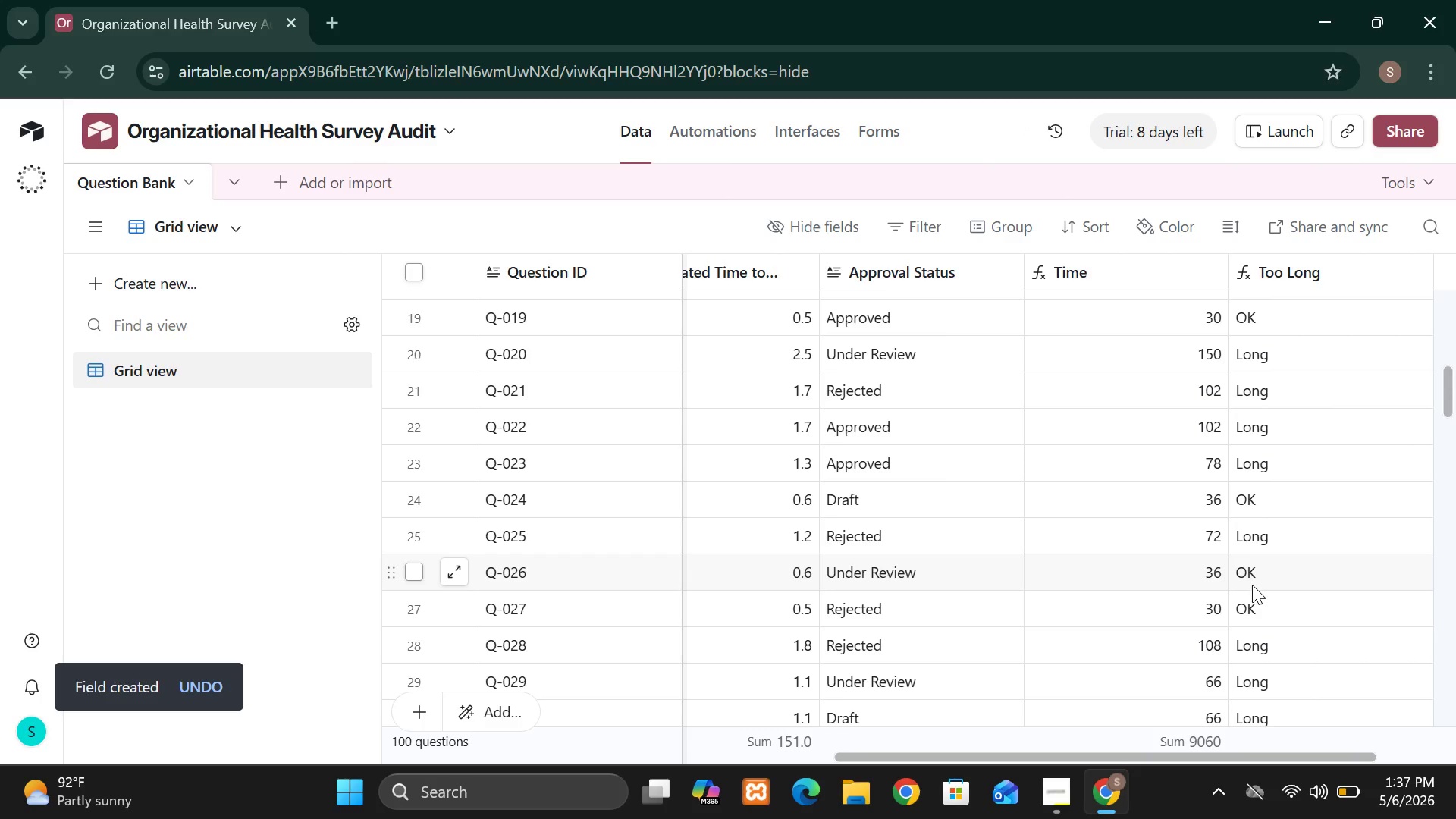 
wait(12.33)
 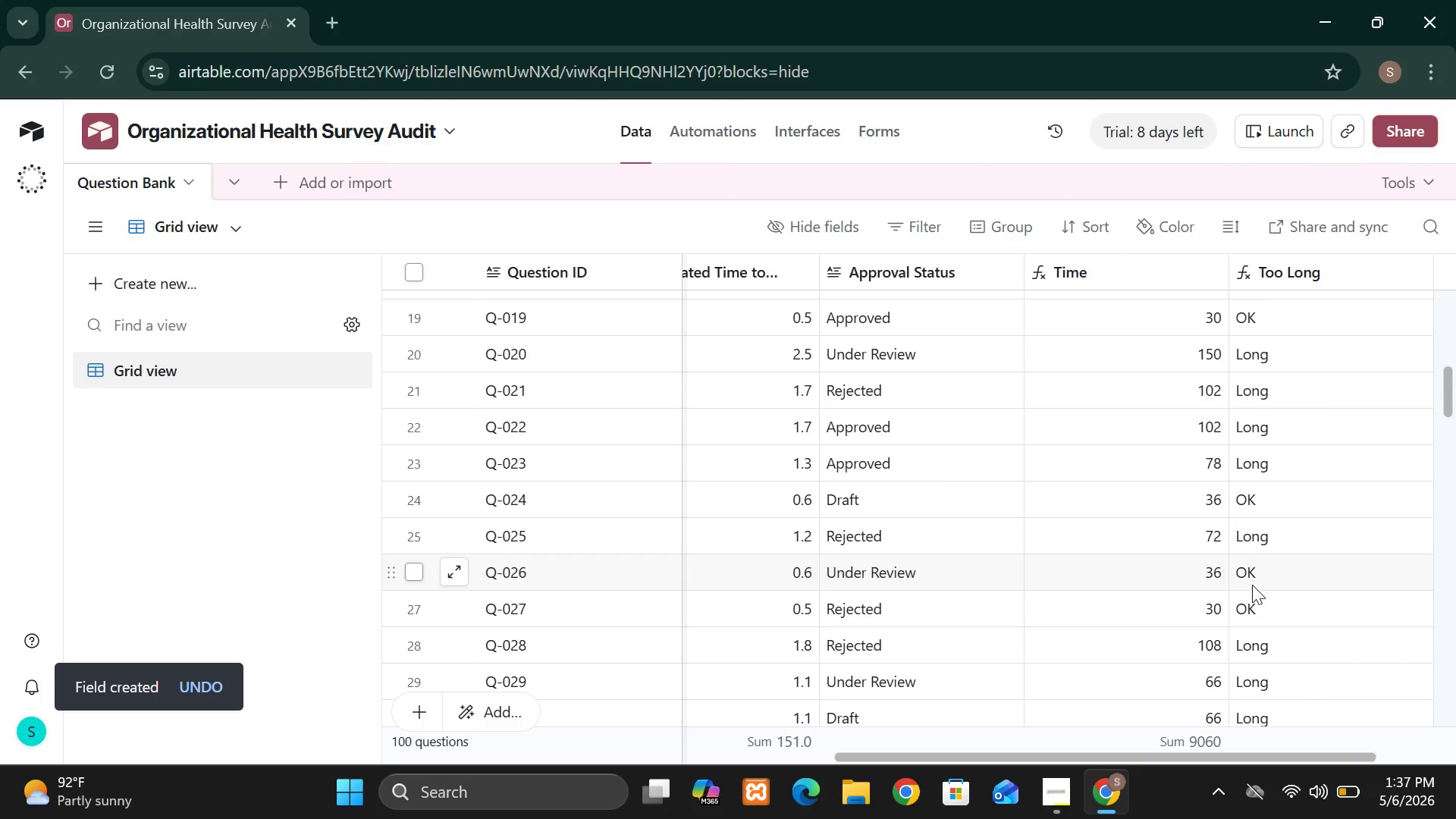 
left_click([1349, 270])
 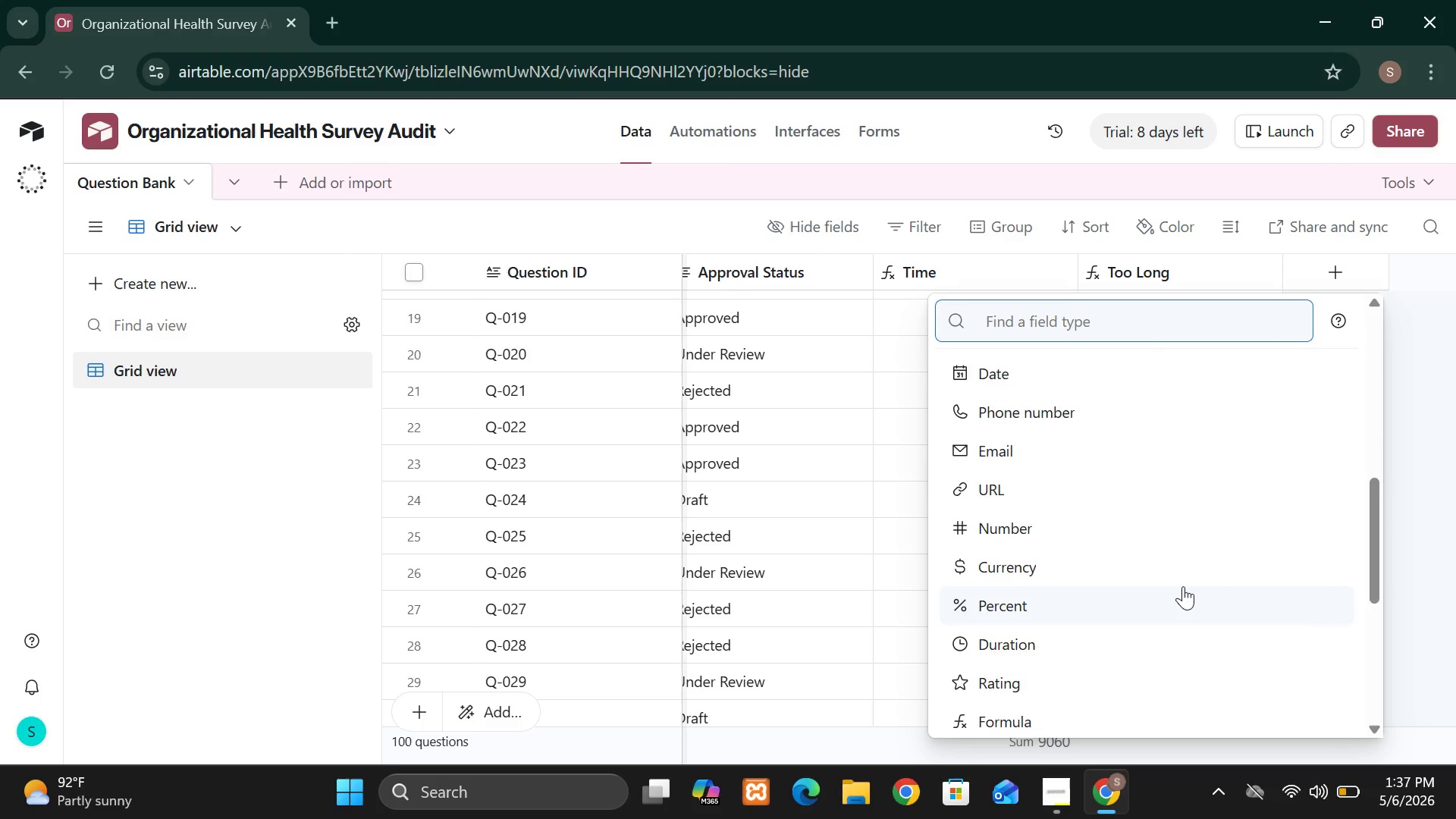 
wait(6.78)
 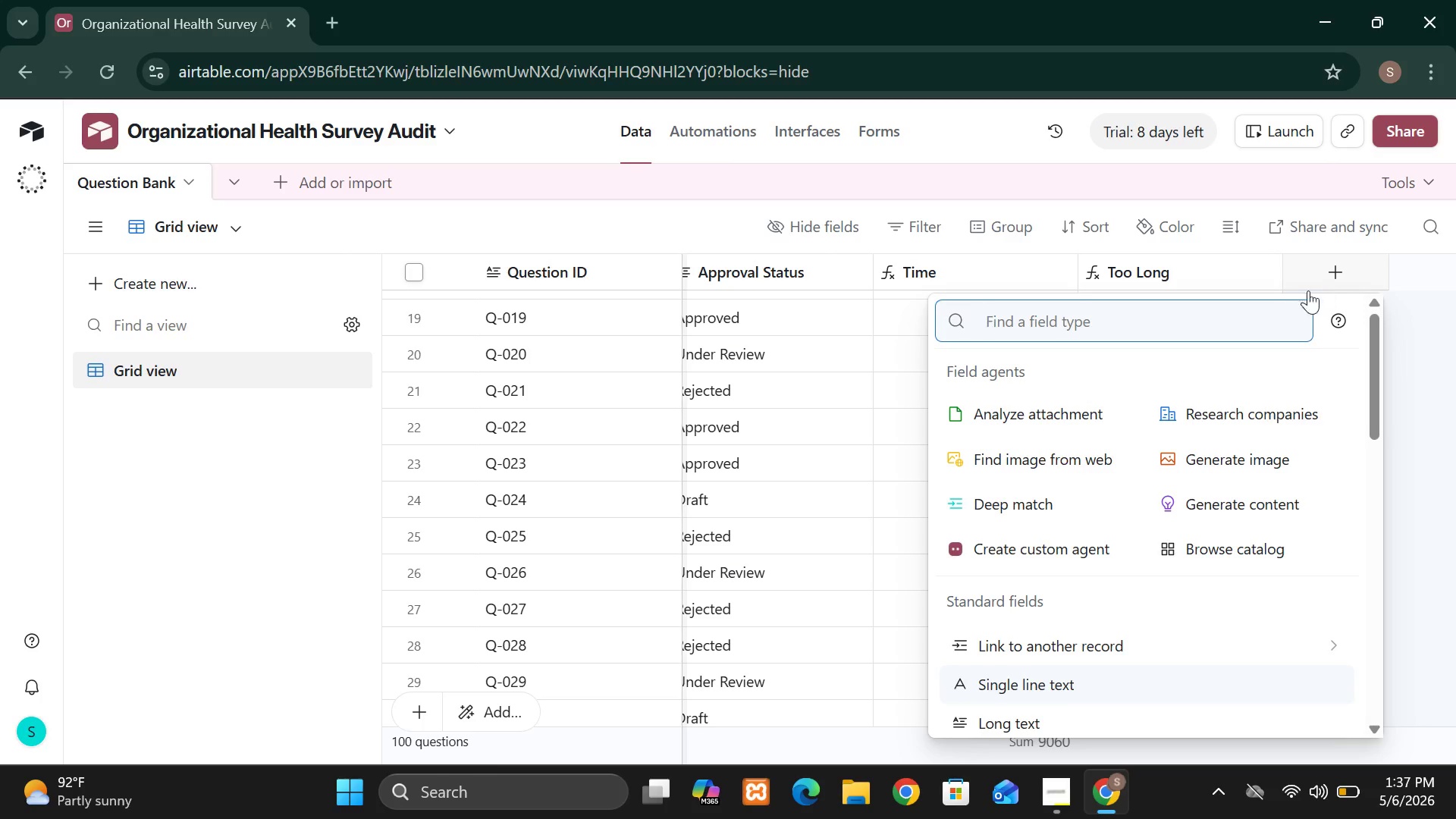 
left_click([1172, 588])
 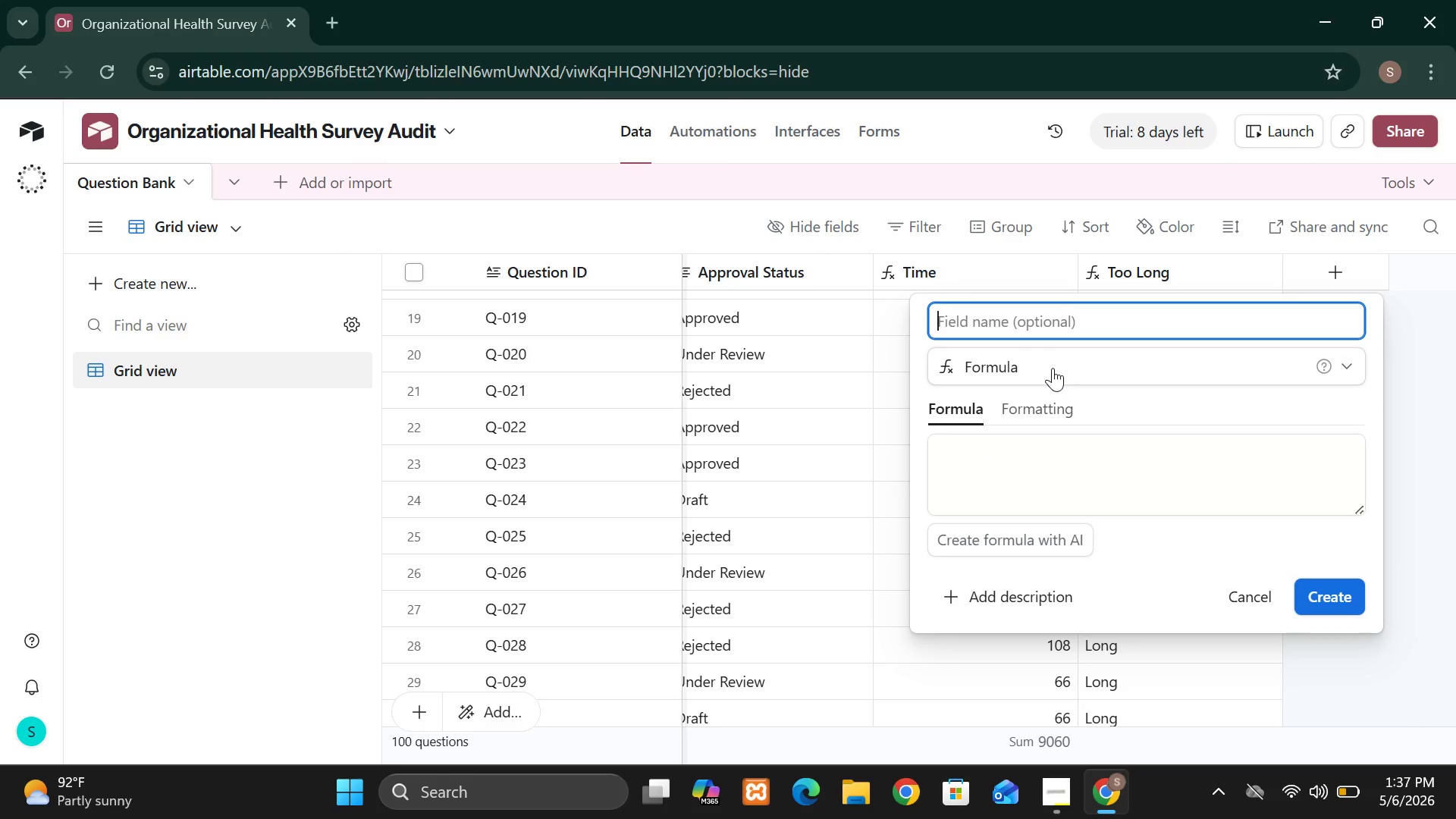 
type(Pillar)
 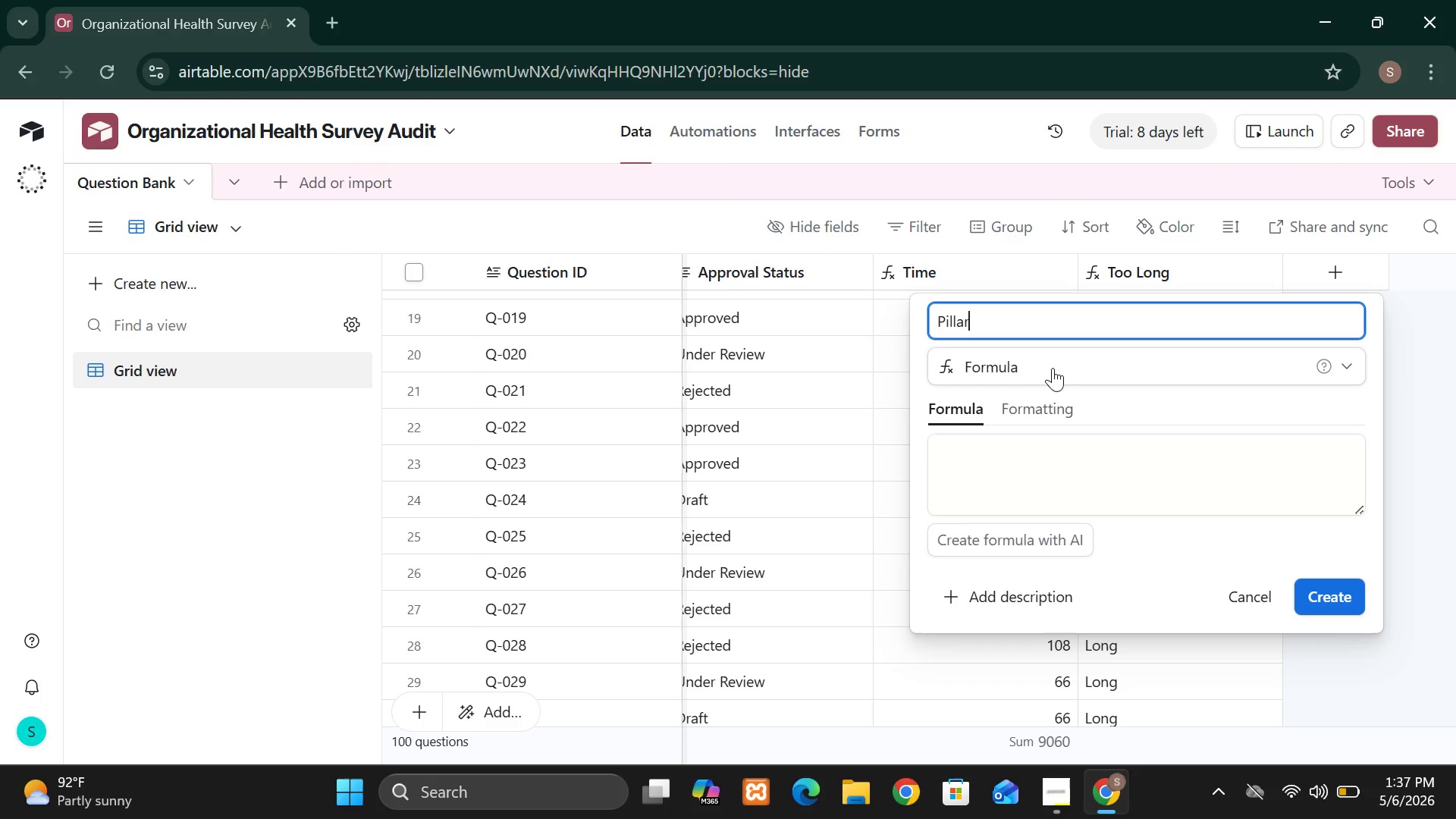 
hold_key(key=ShiftLeft, duration=0.47)
 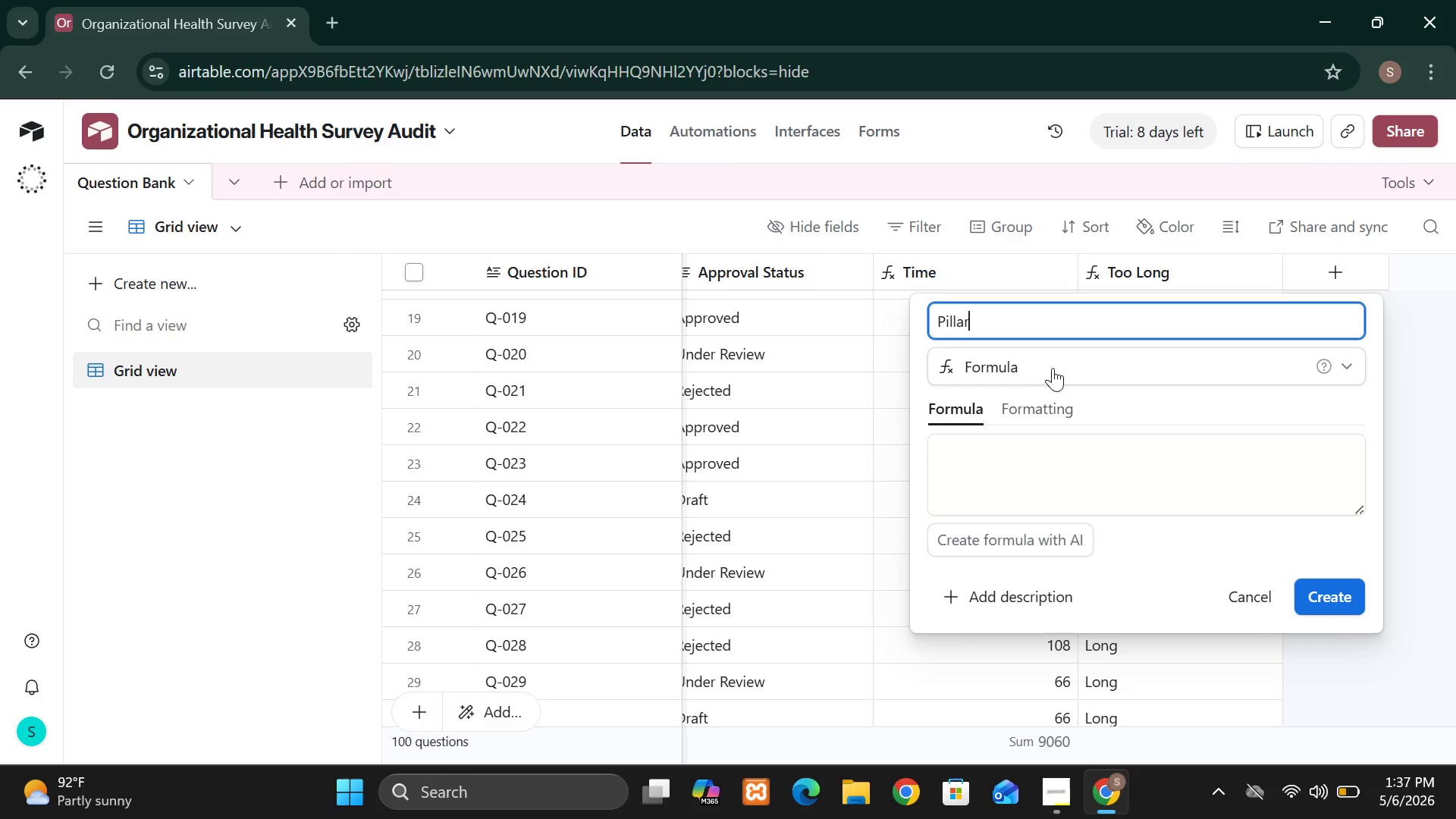 
type(-Audience)
 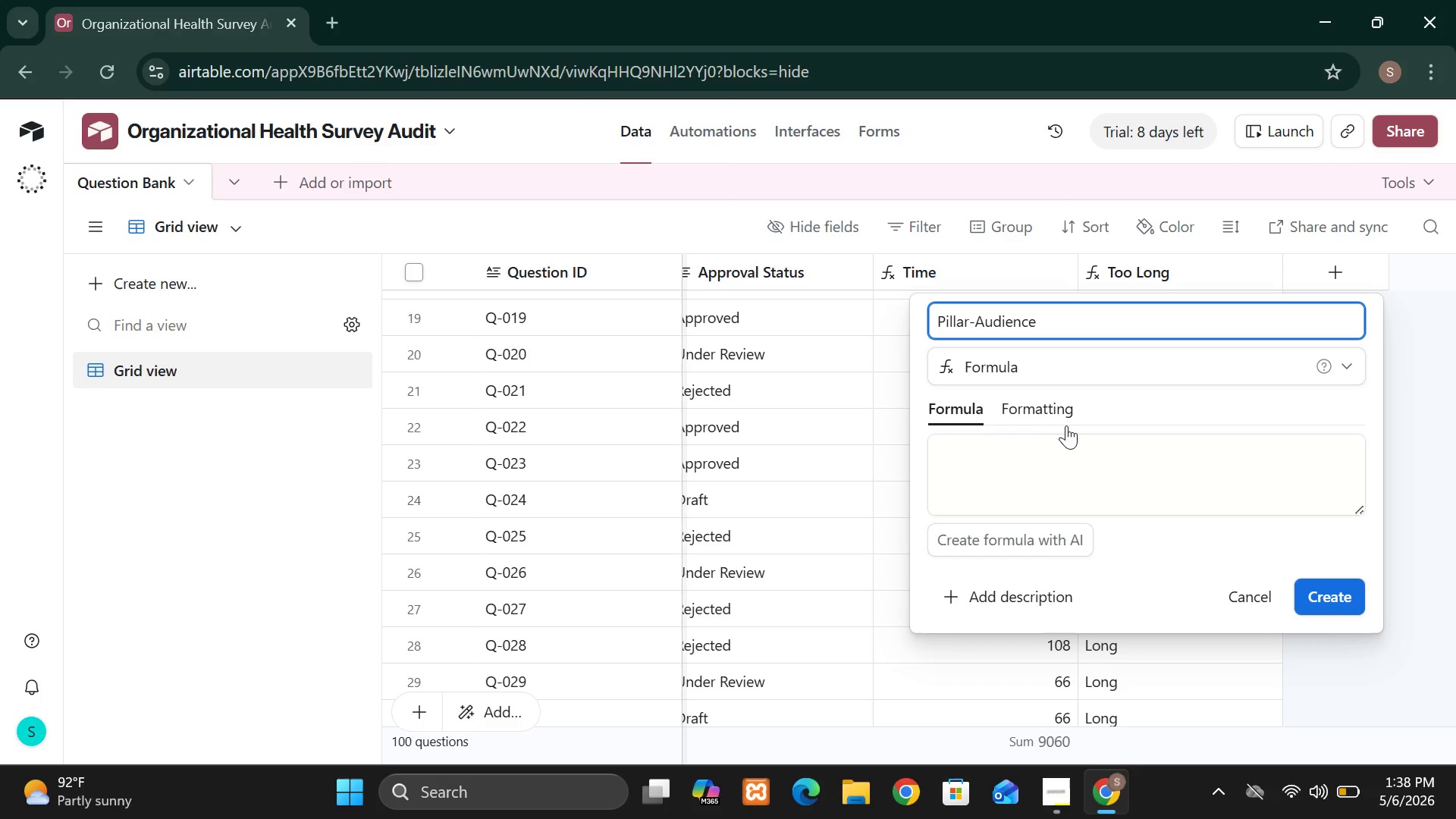 
left_click([969, 459])
 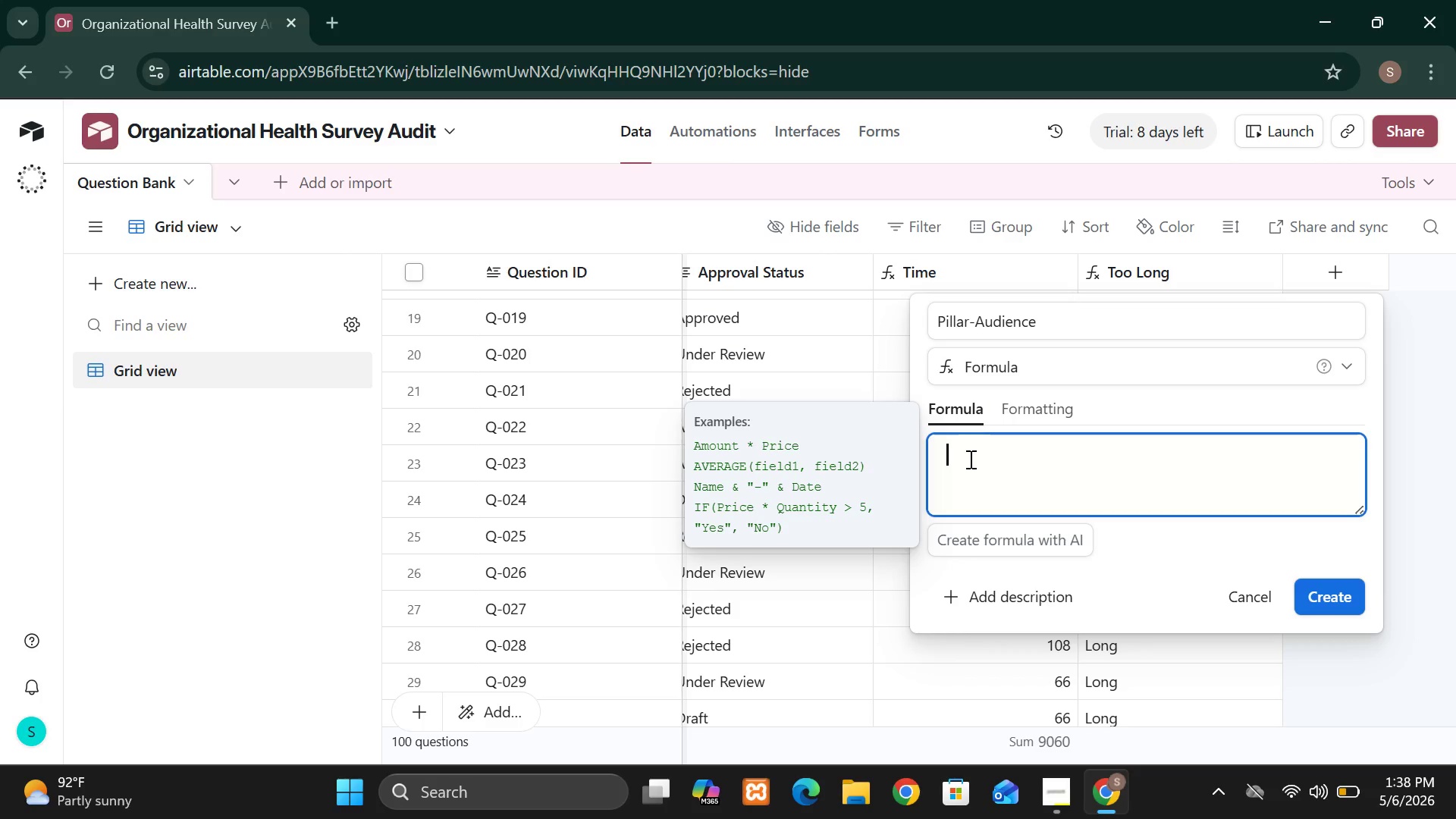 
key(Shift+BracketLeft)
 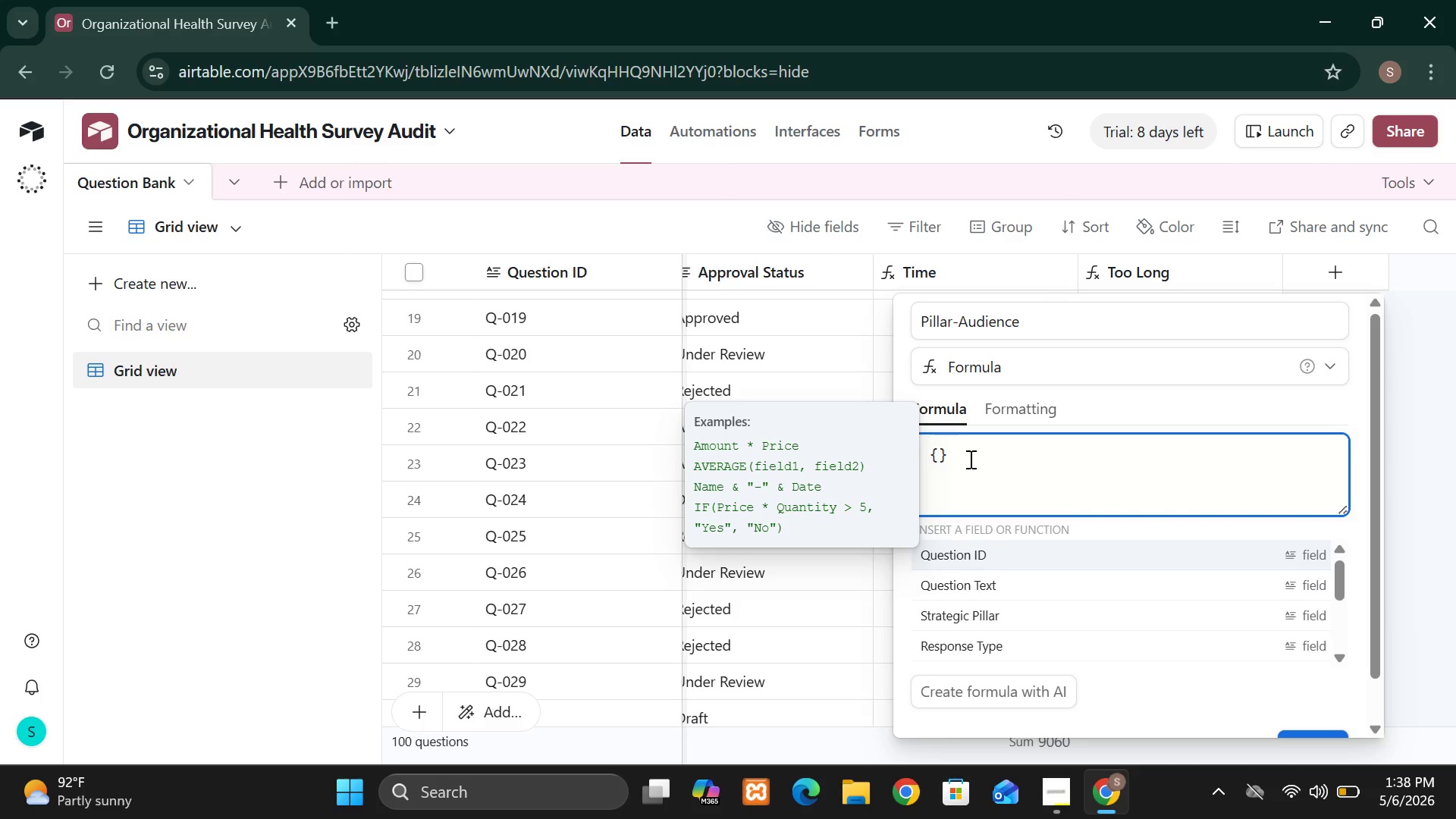 
type(Strategu)
key(Backspace)
type(ic Pillar)
 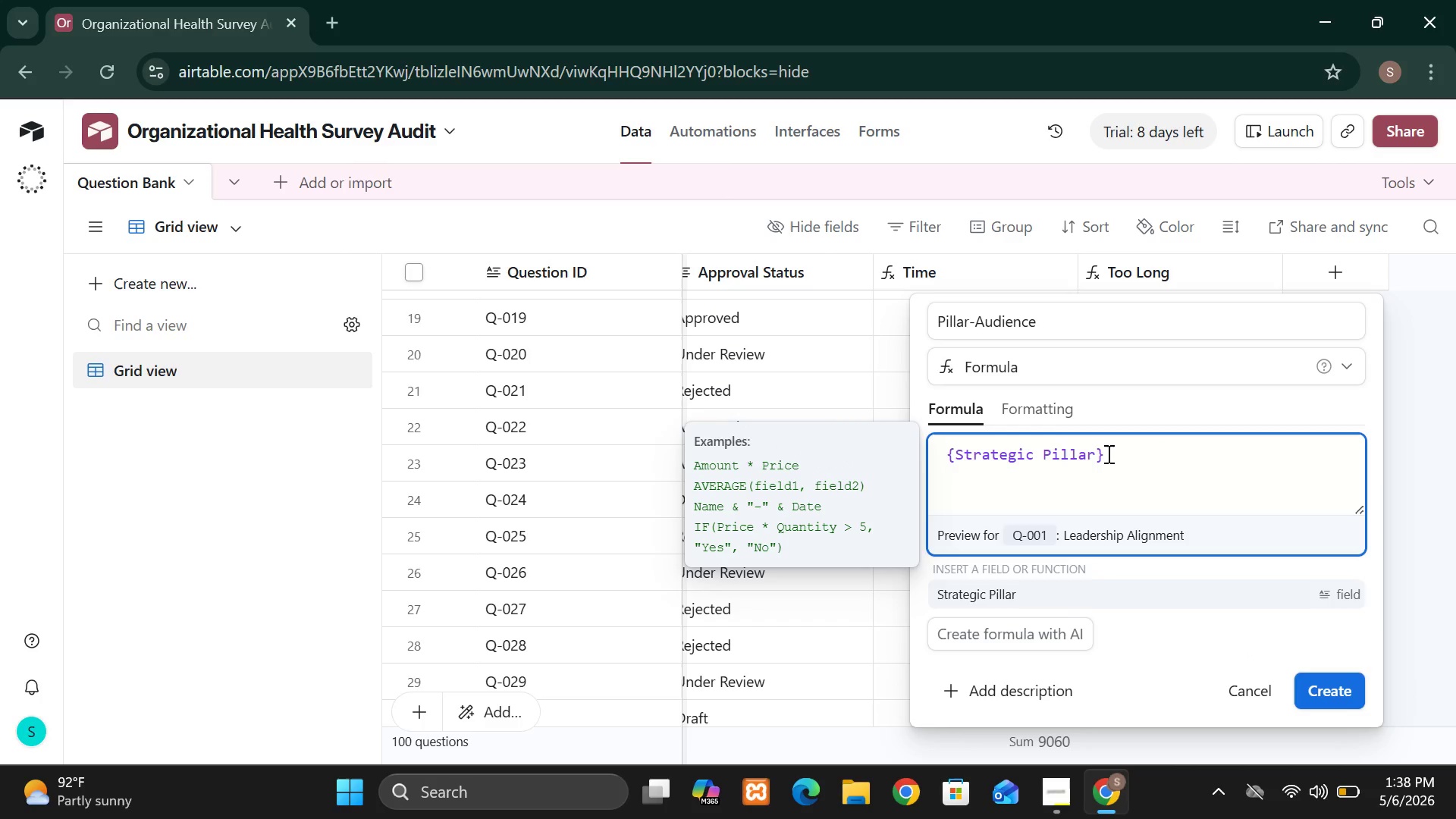 
wait(12.25)
 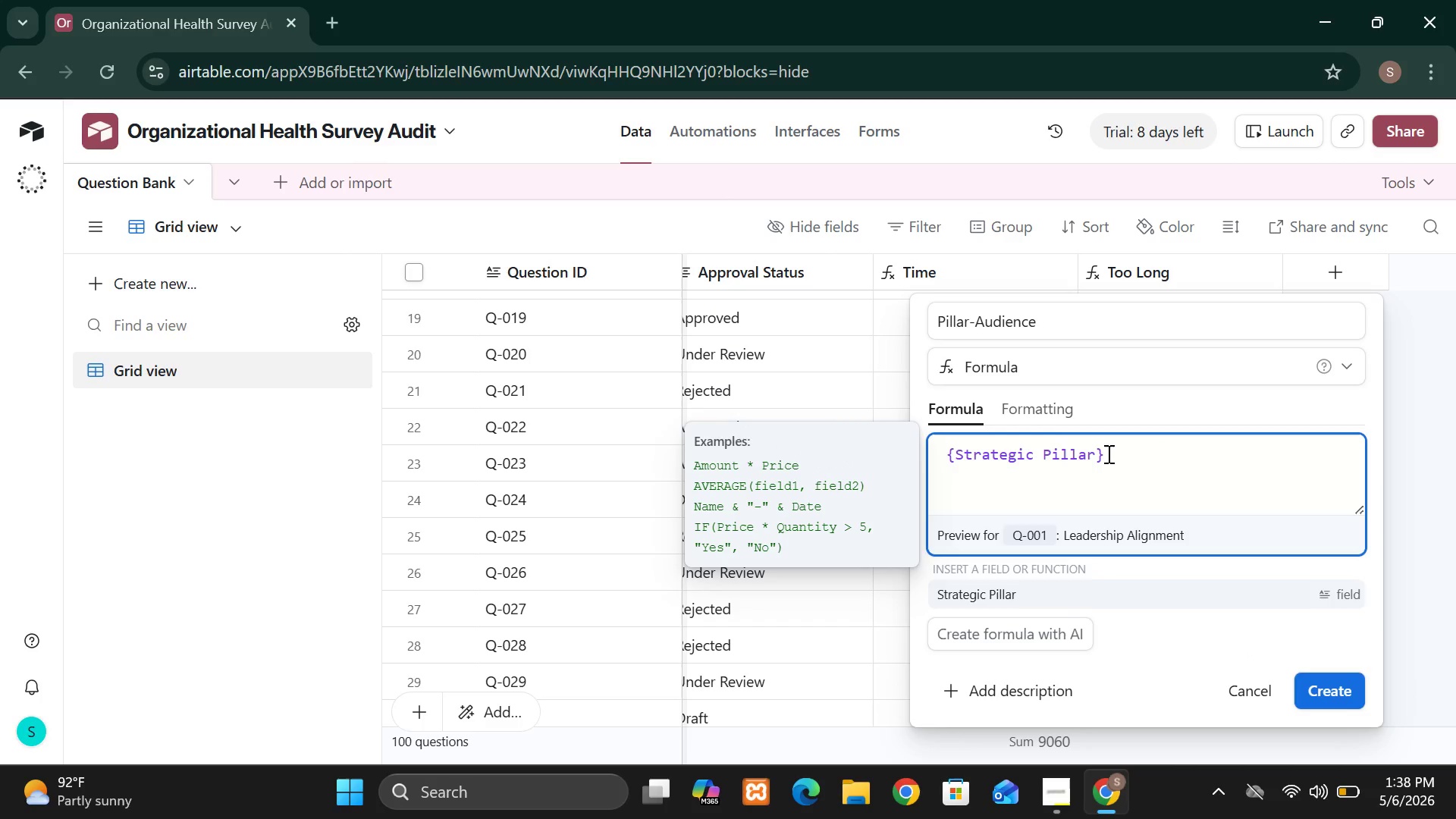 
left_click([1123, 465])
 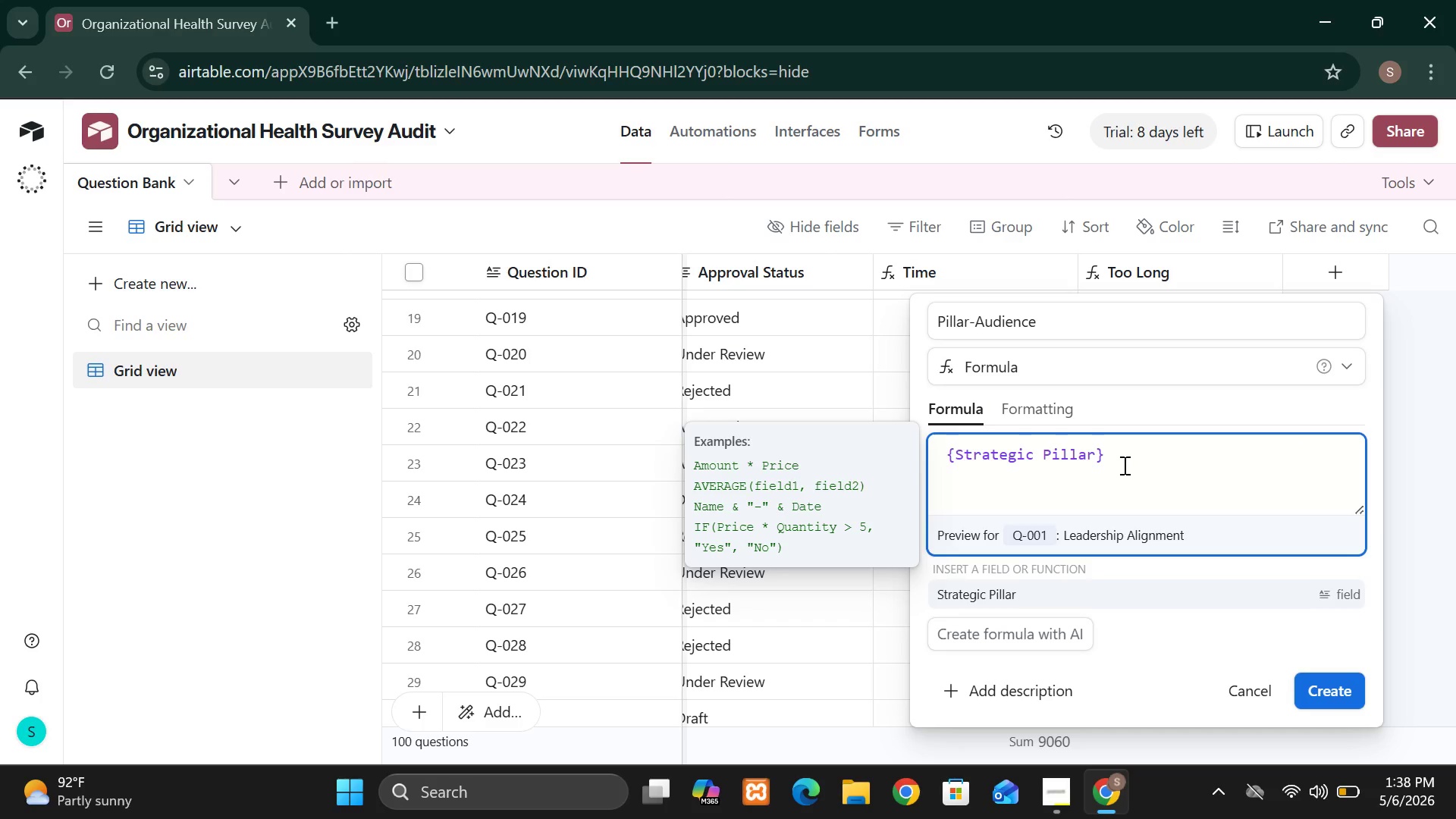 
key(Space)
 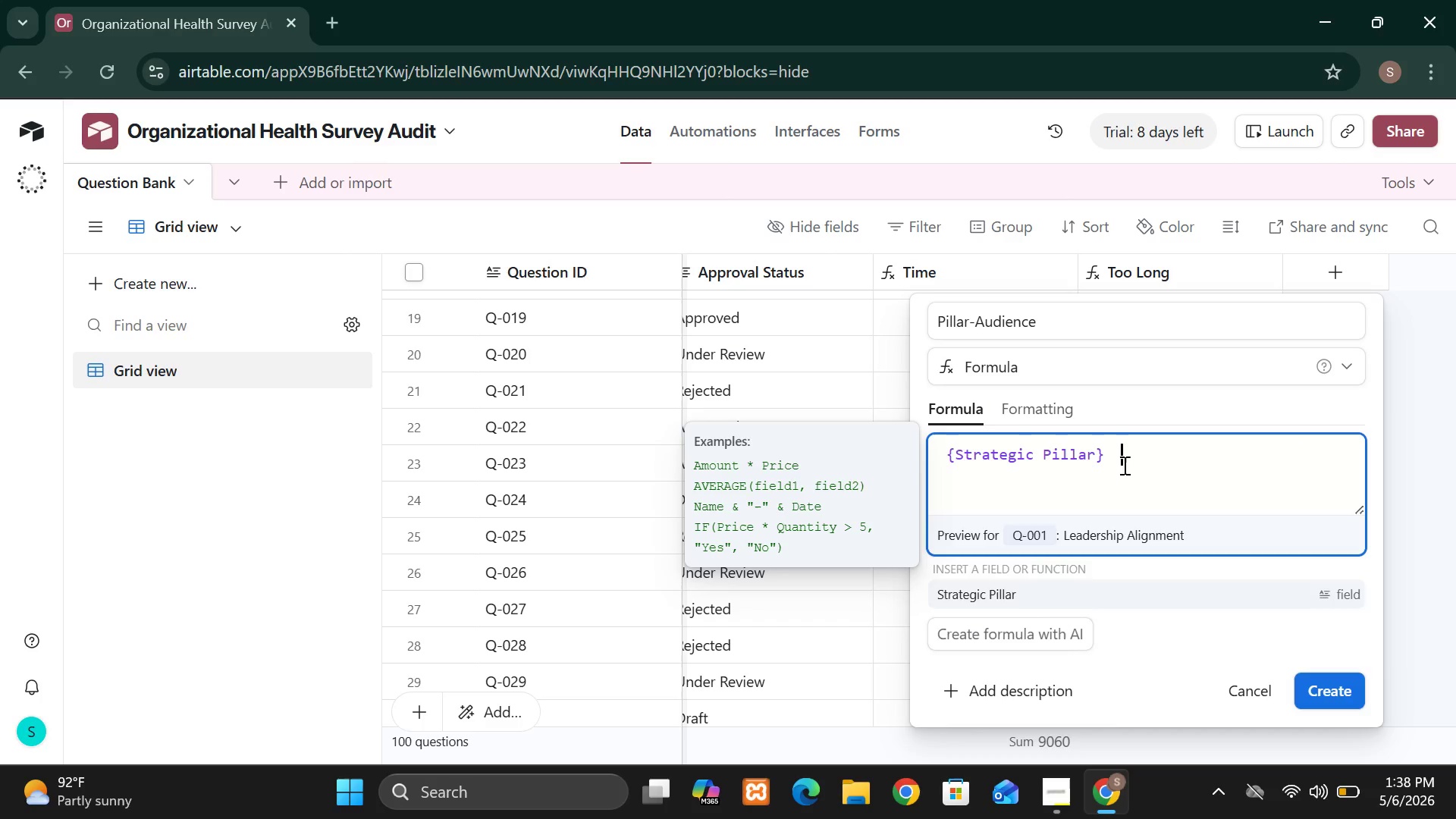 
key(Space)
 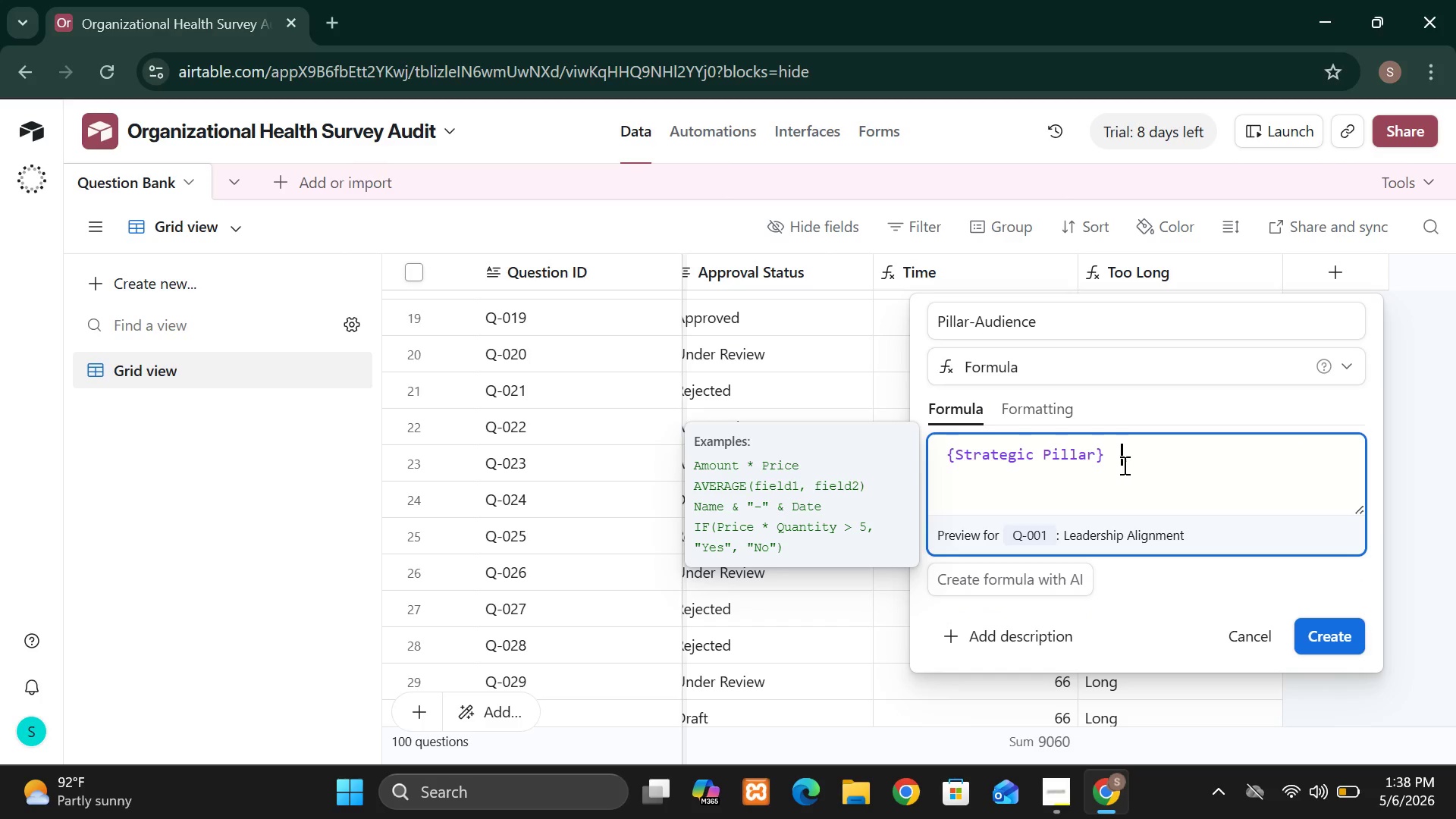 
key(Backspace)
 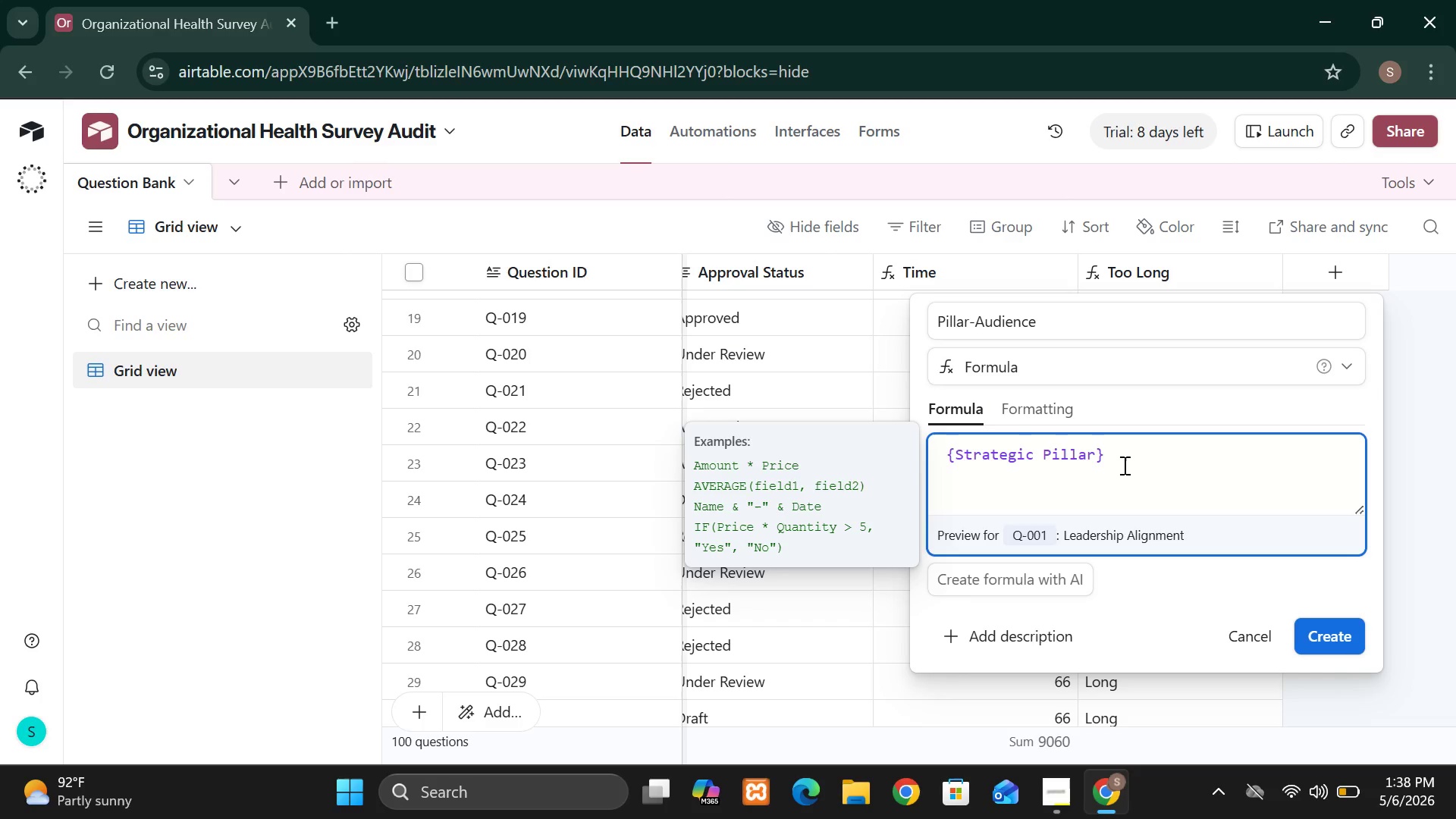 
key(Shift+7)
 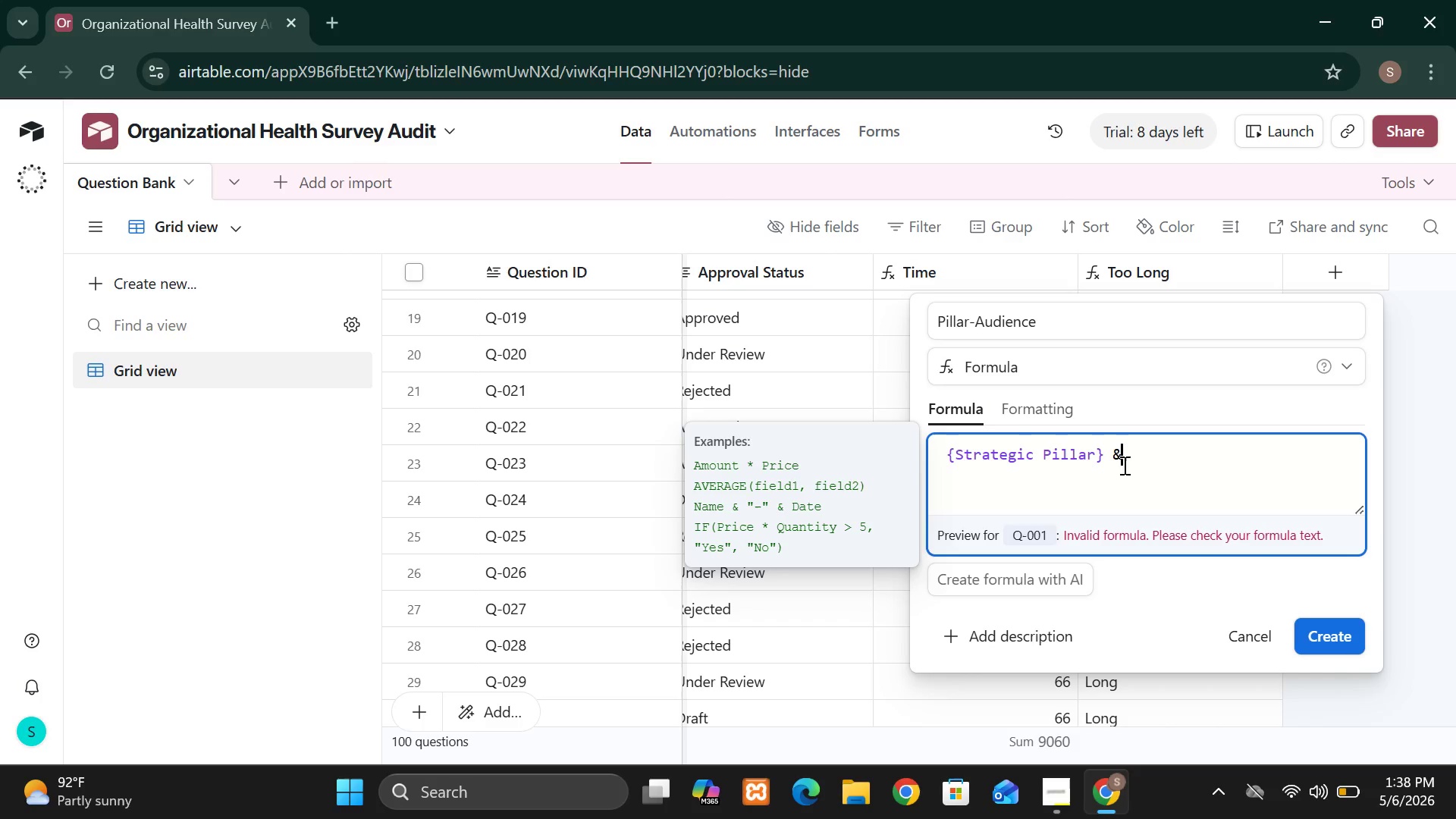 
key(Space)
 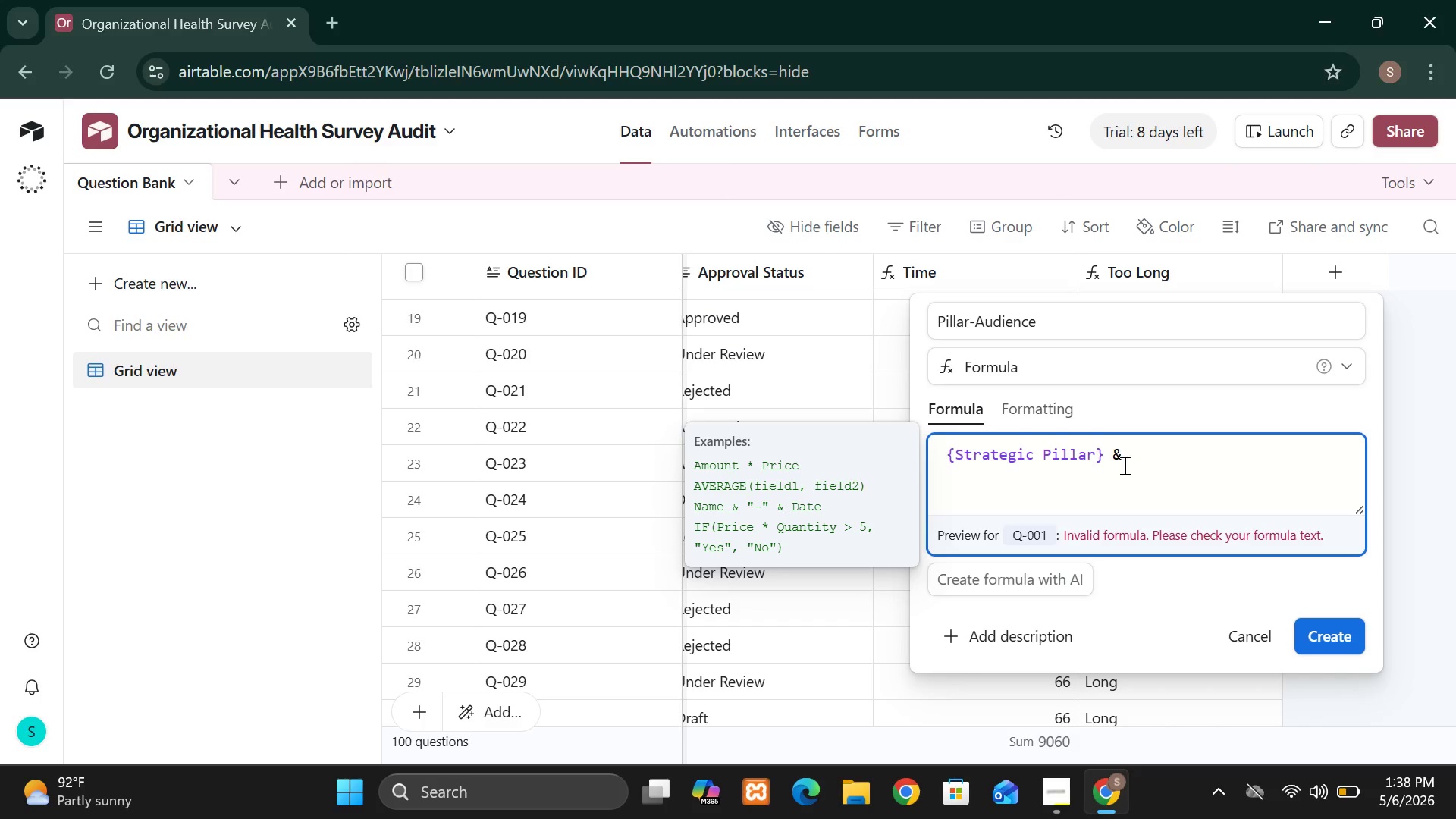 
key(Shift+Quote)
 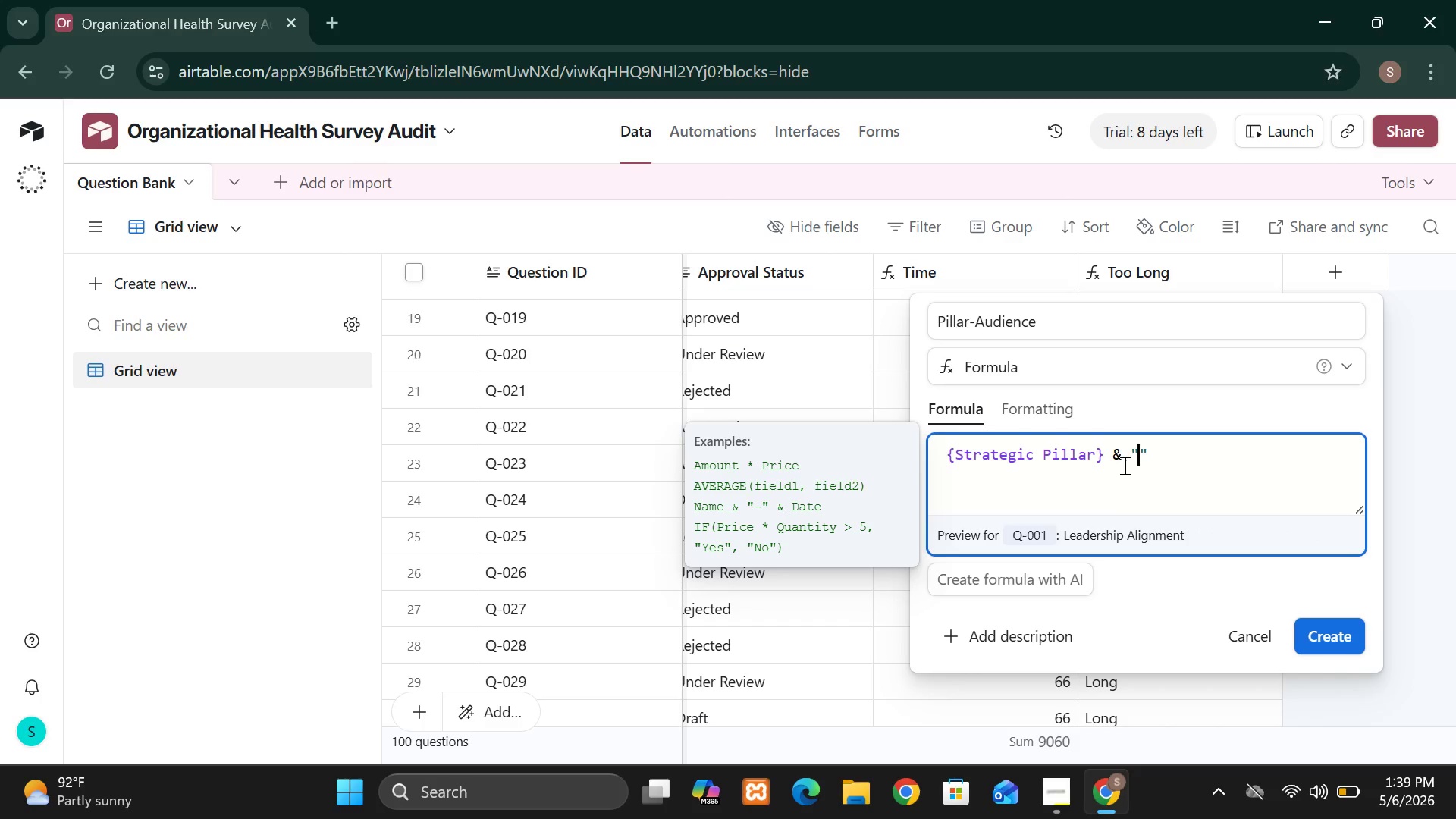 
wait(9.8)
 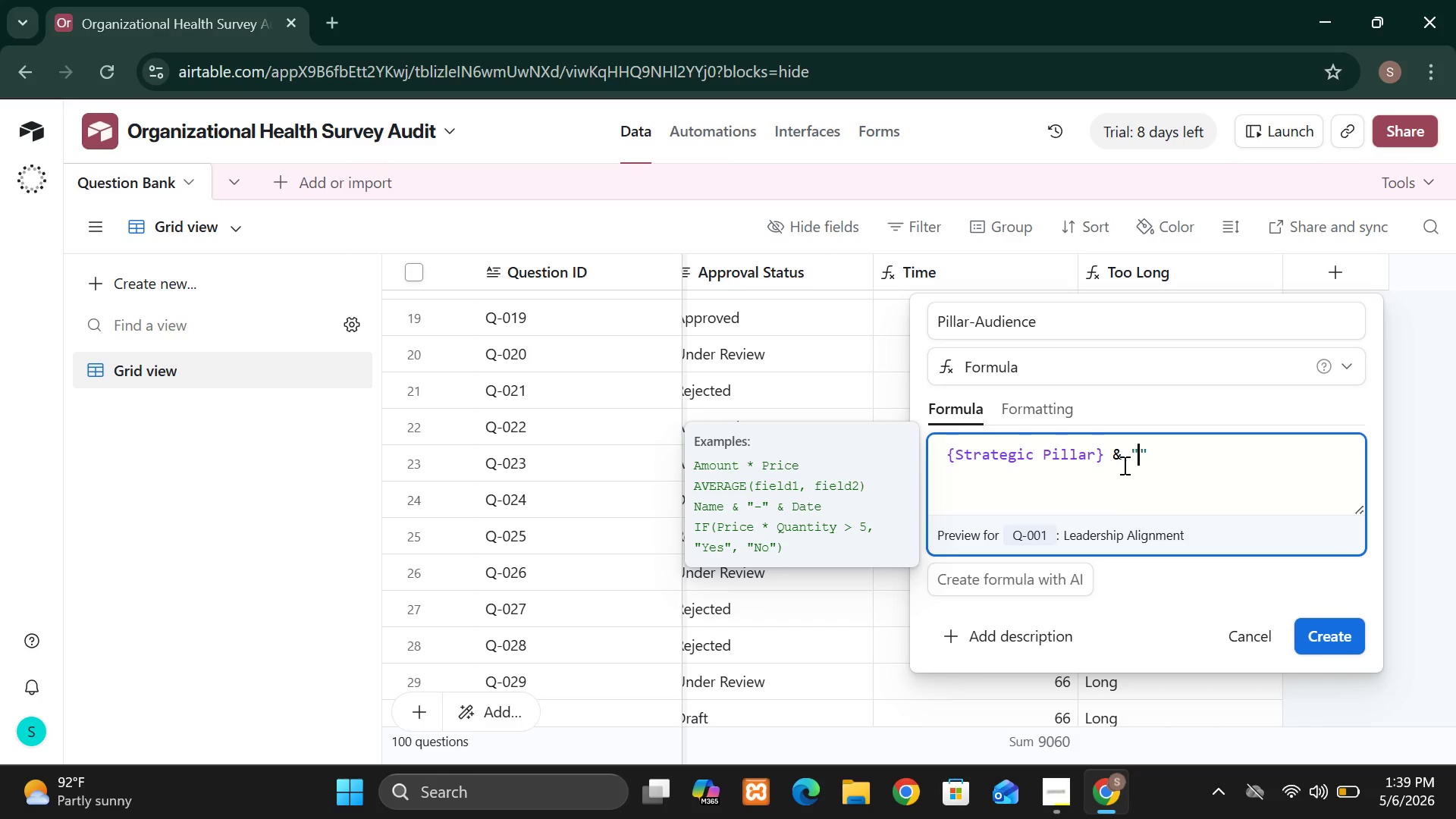 
key(Minus)
 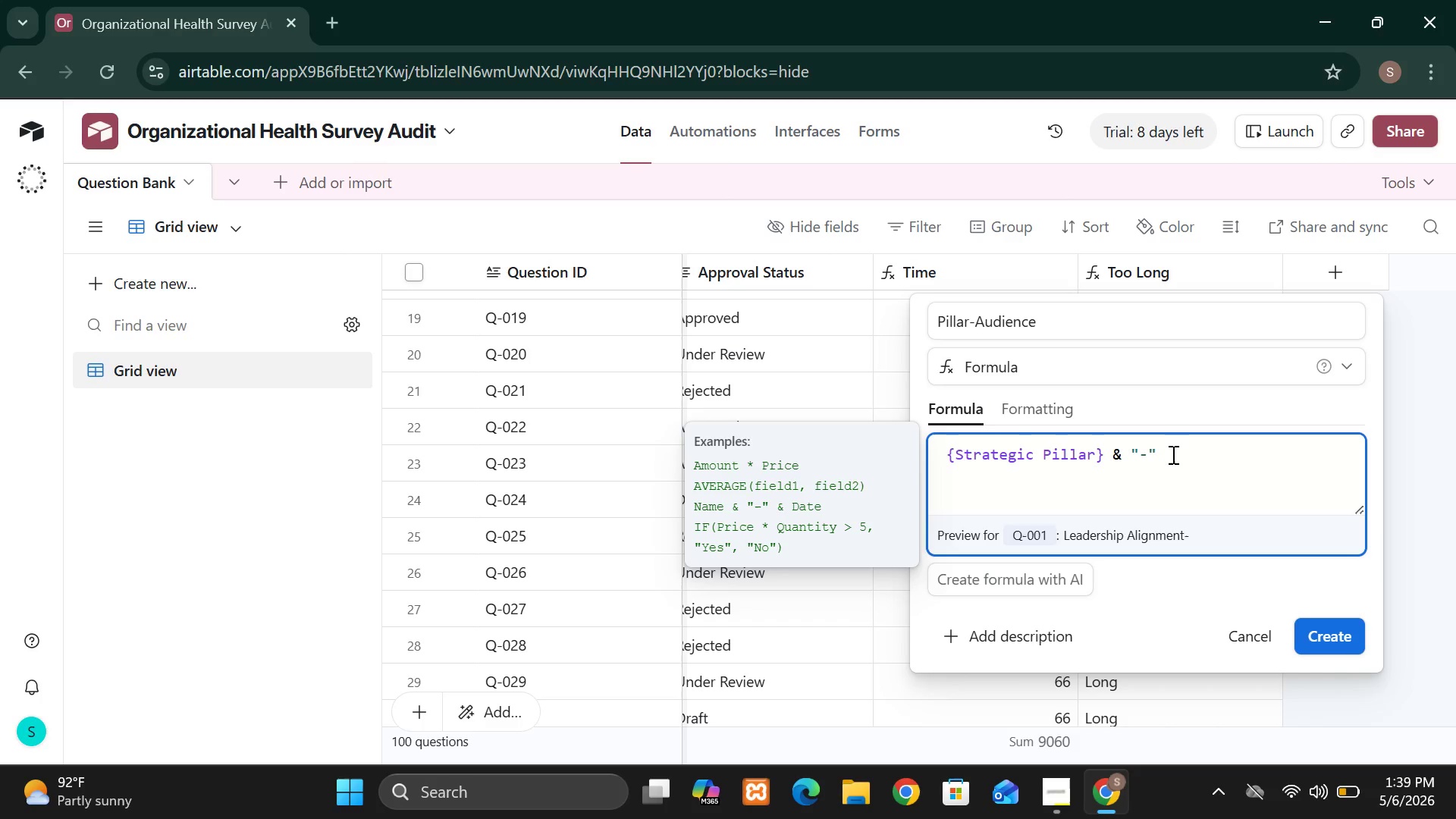 
wait(5.77)
 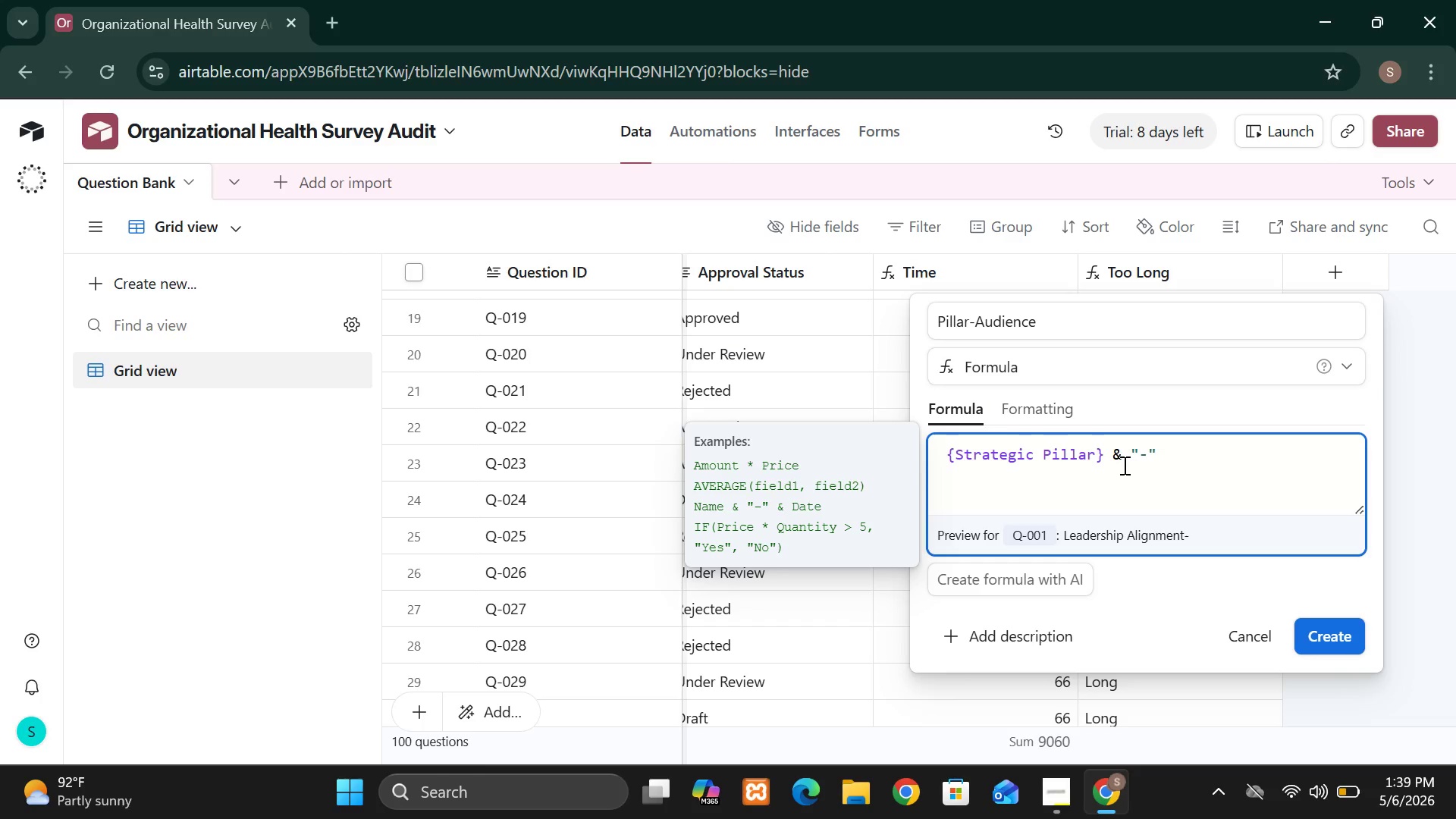 
left_click([1172, 454])
 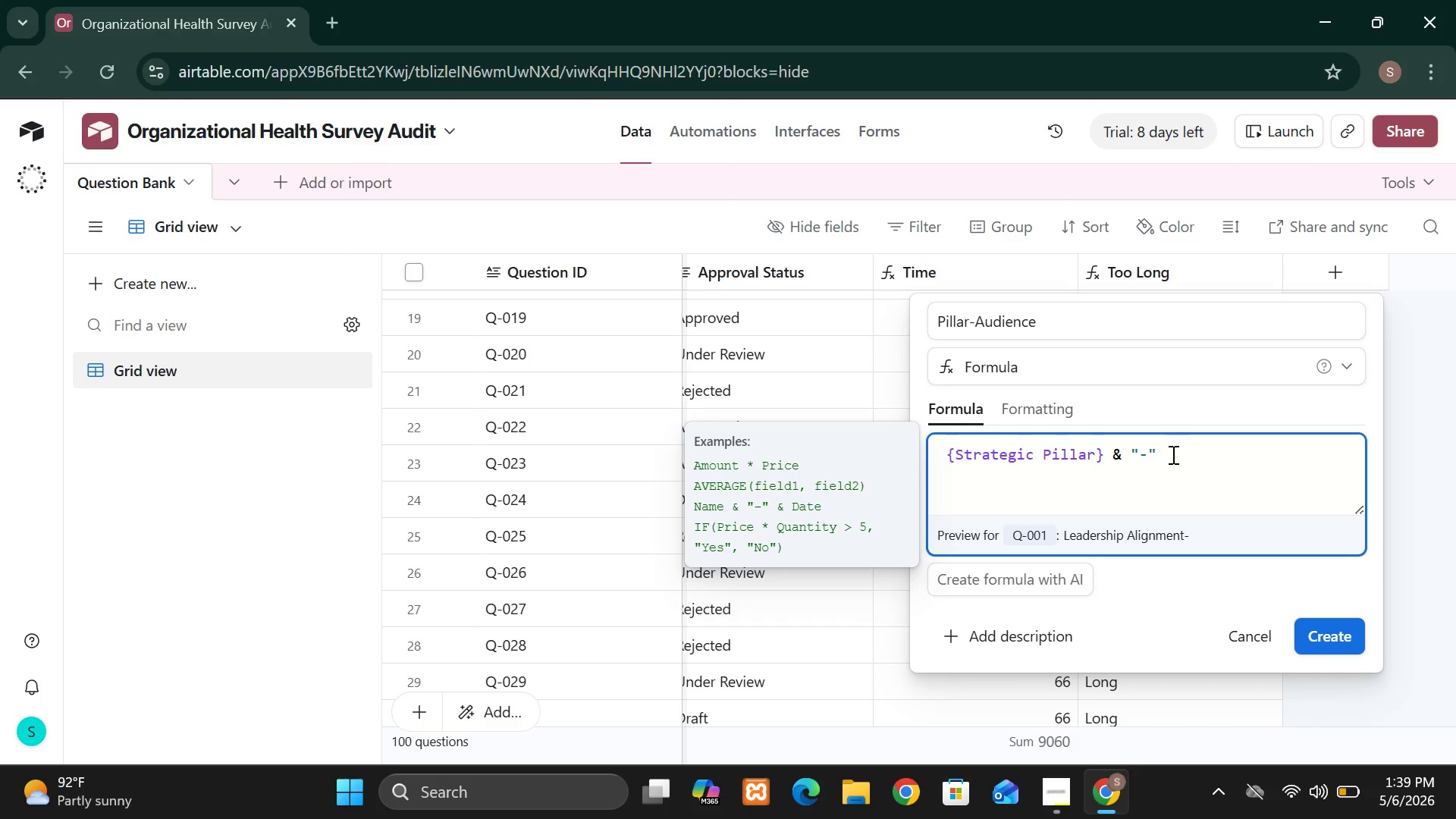 
key(Space)
 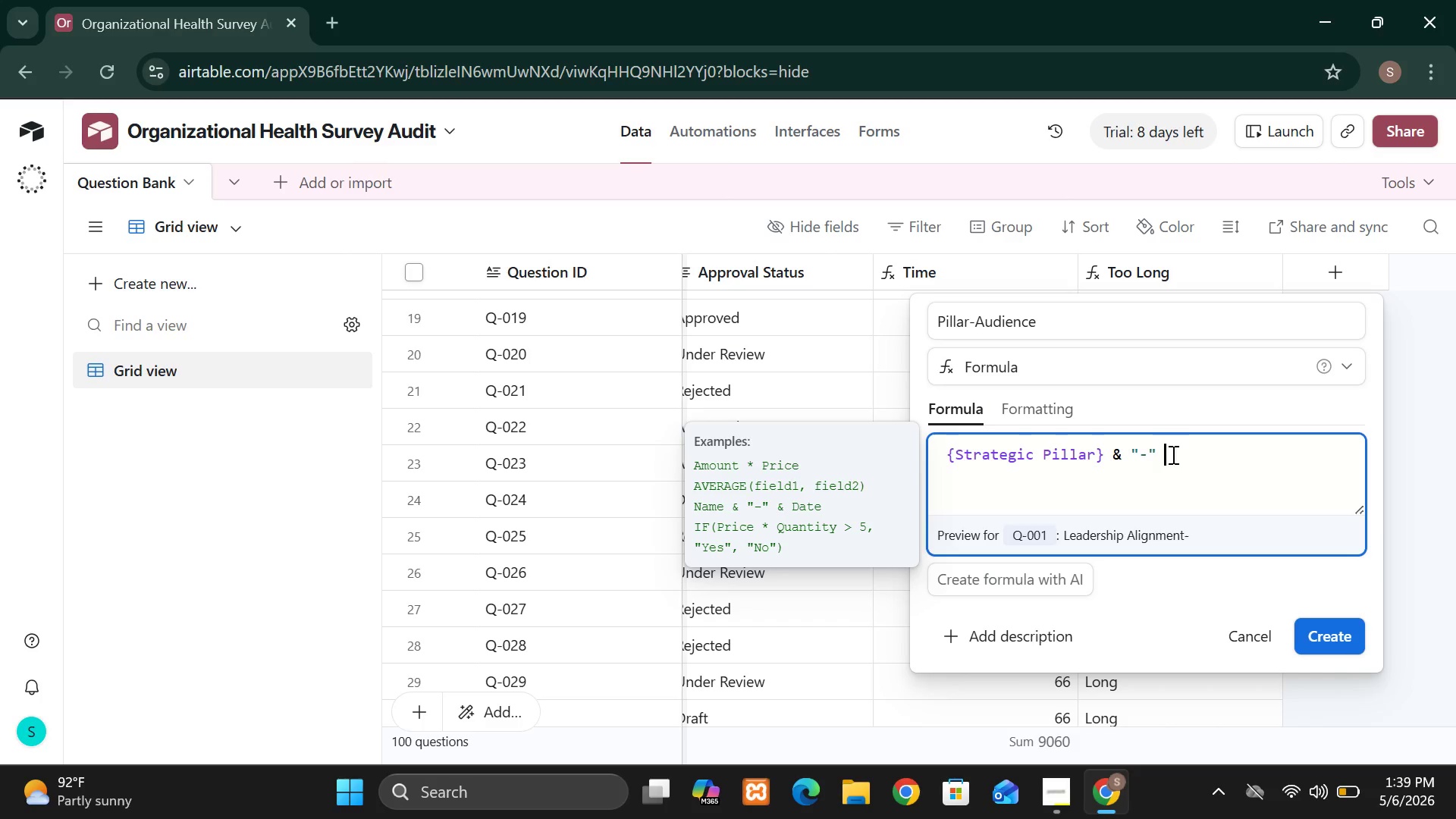 
key(Shift+7)
 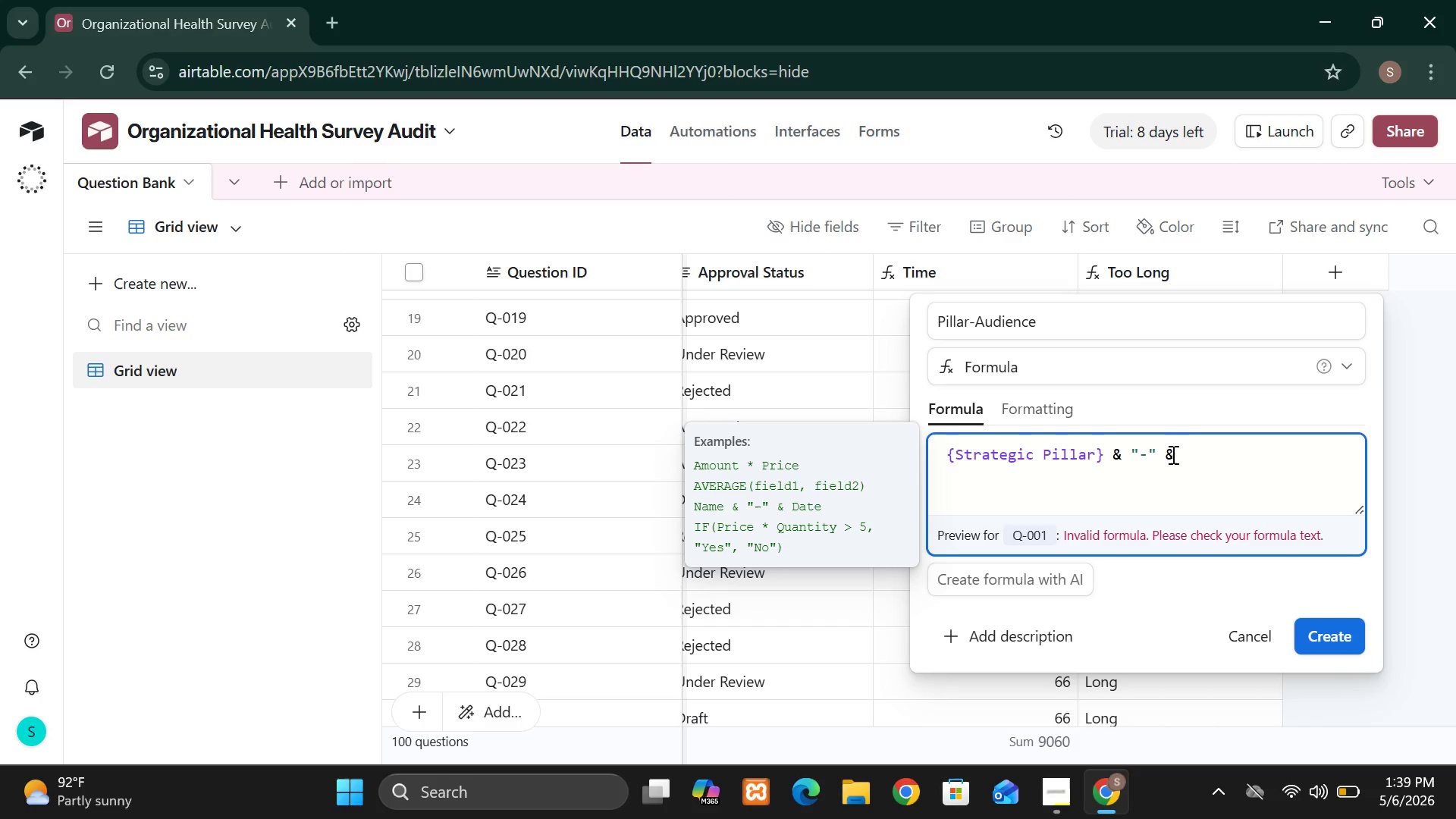 
key(Space)
 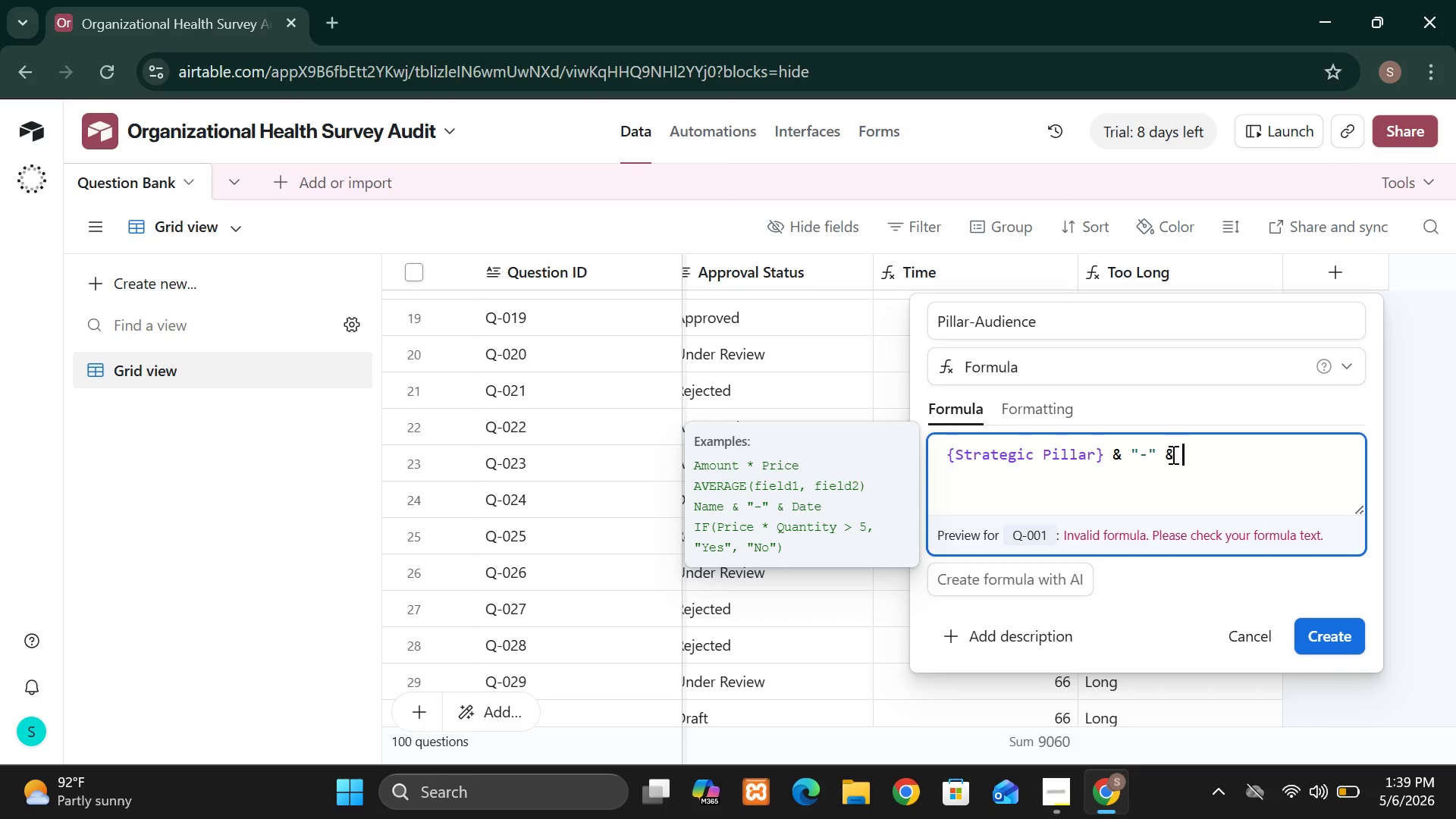 
key(Shift+BracketLeft)
 